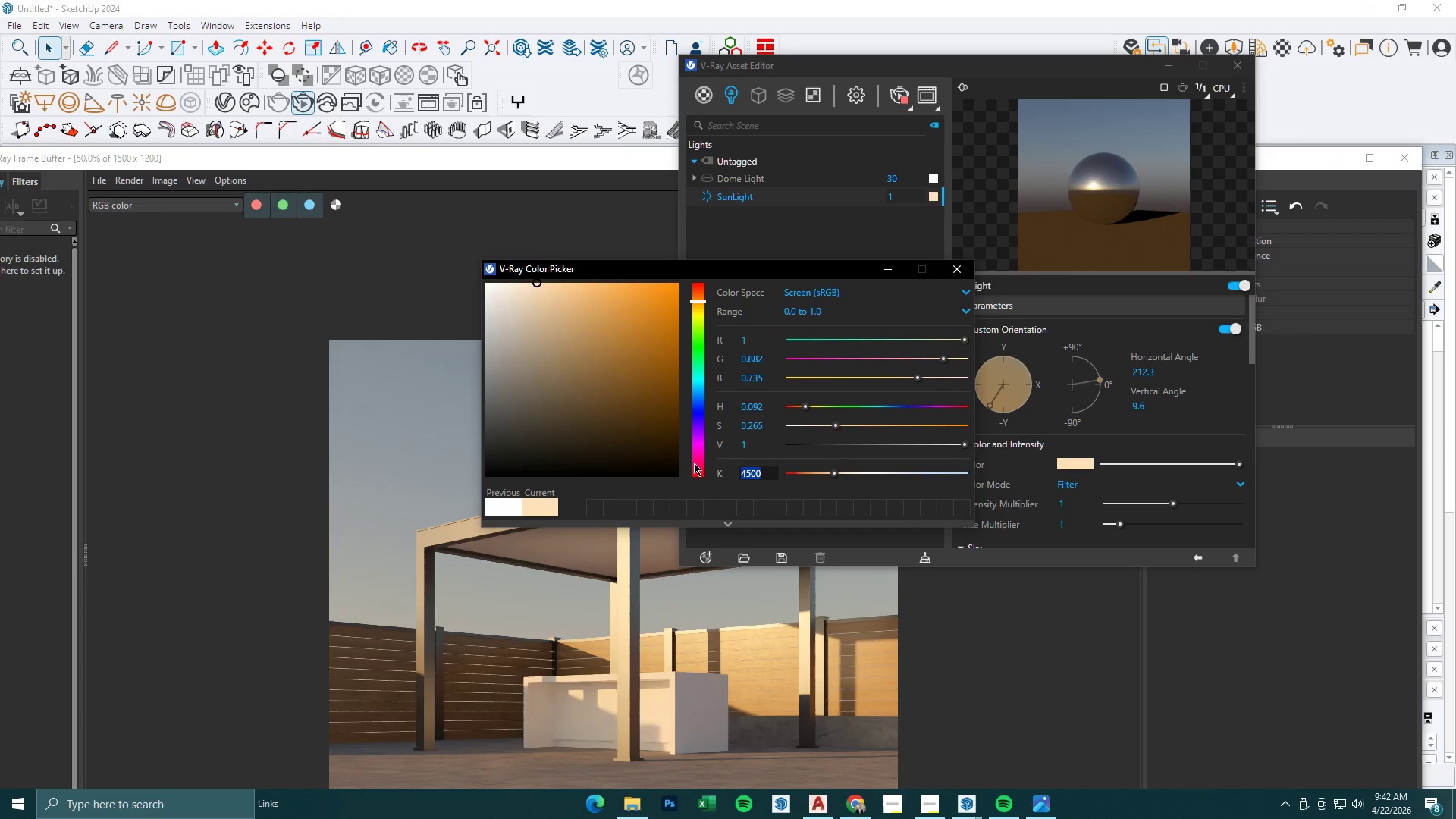 
key(Numpad4)
 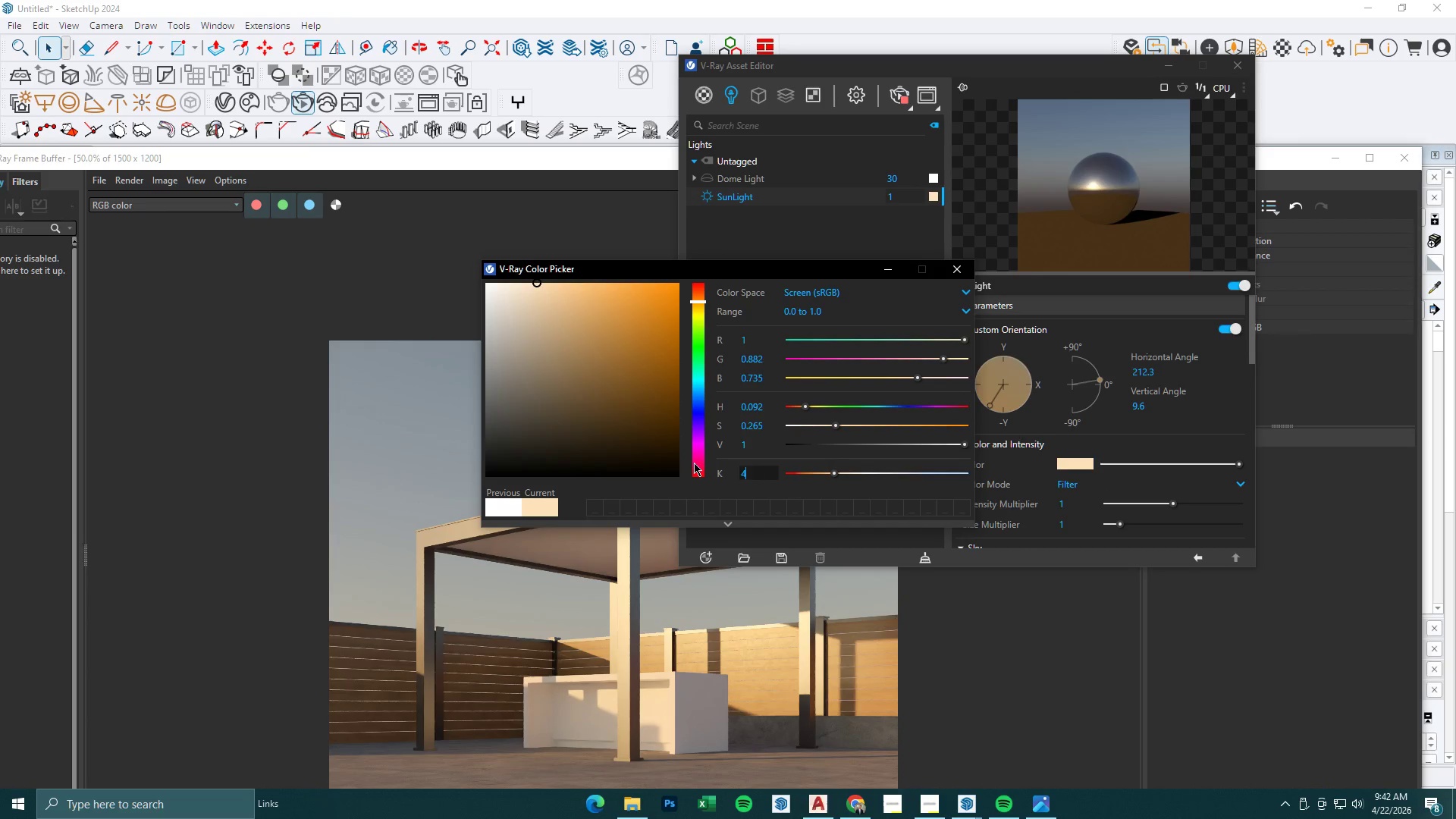 
key(Numpad0)
 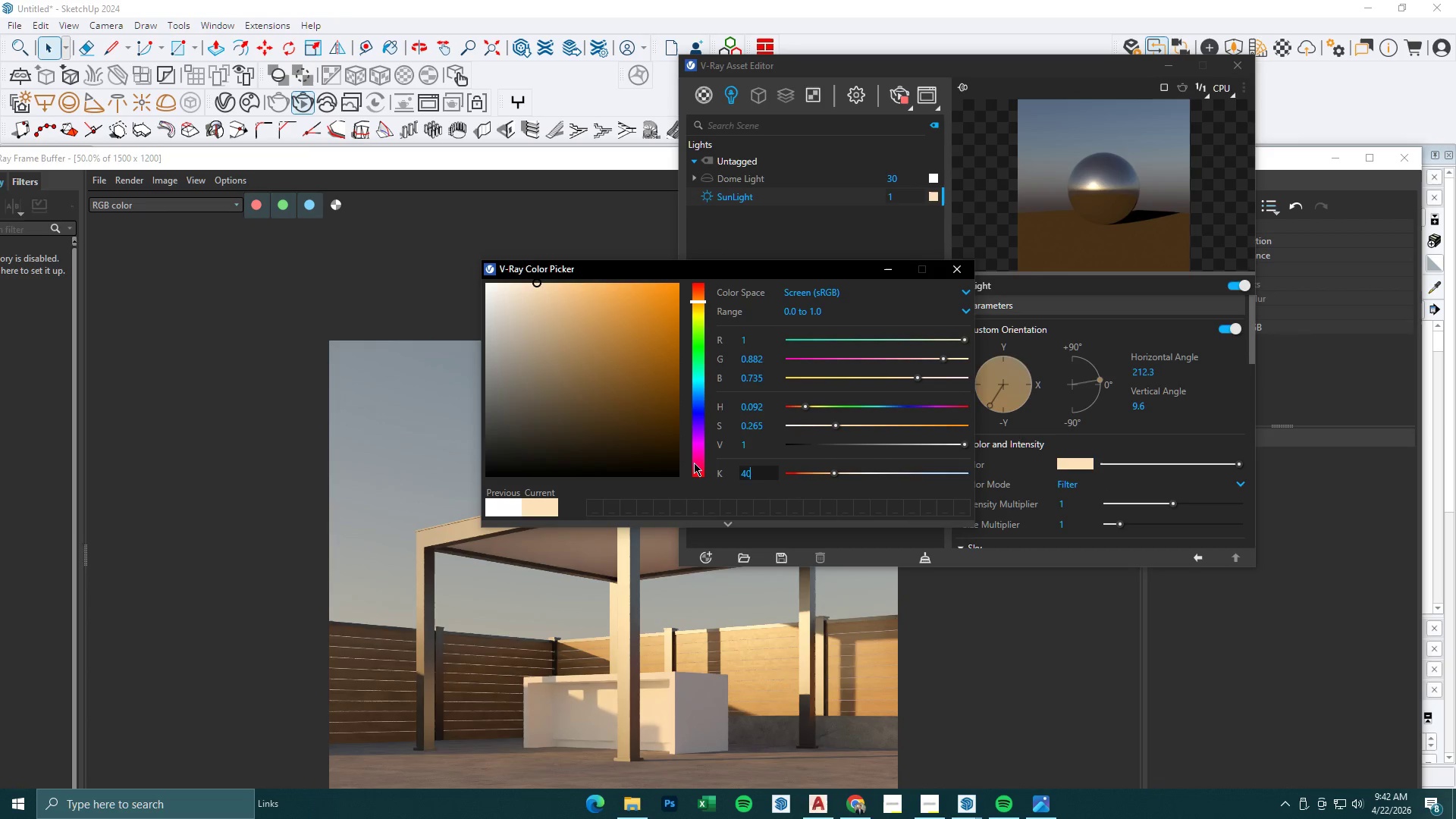 
key(Numpad0)
 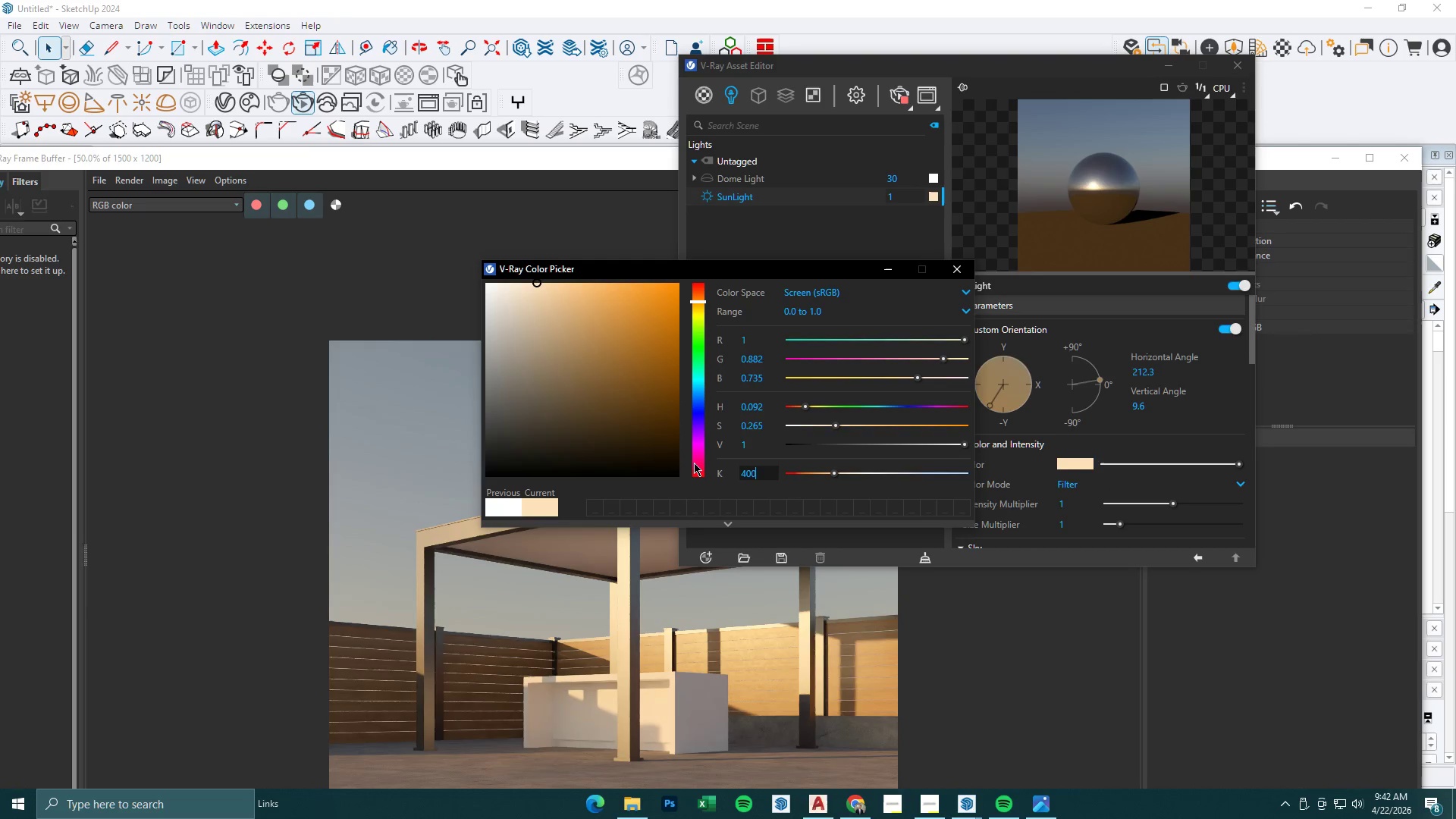 
key(Numpad0)
 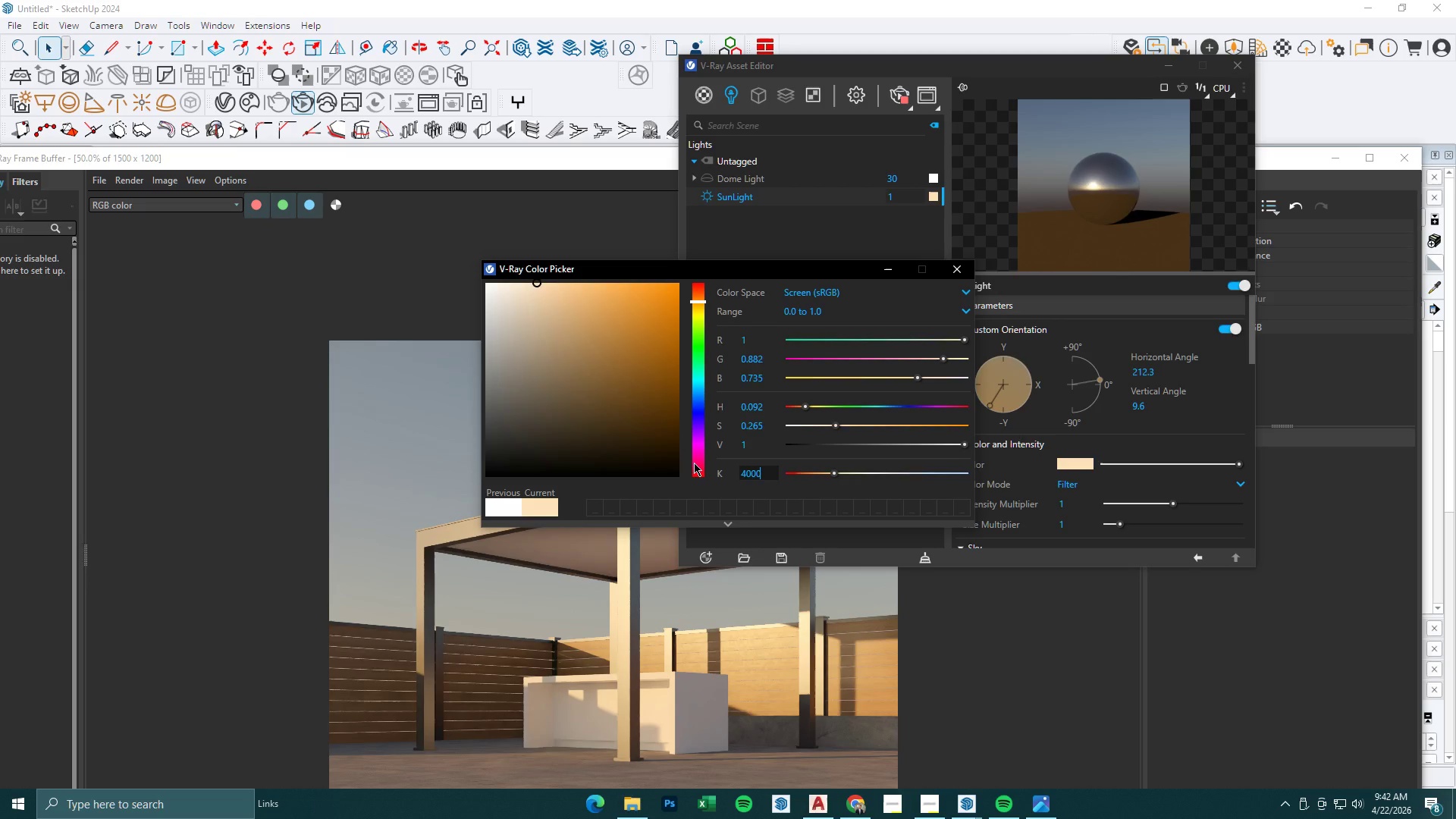 
key(NumpadEnter)
 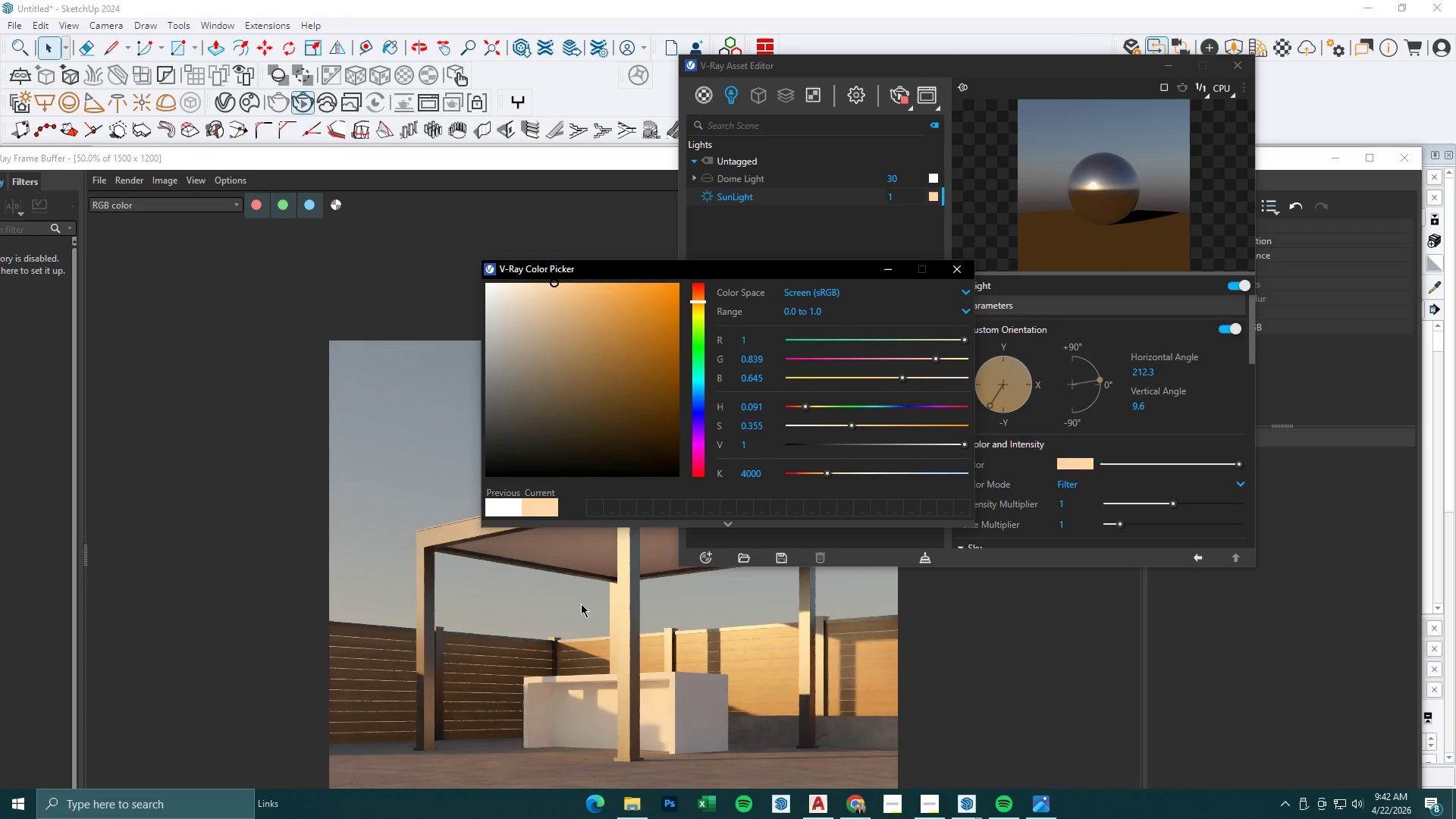 
scroll: coordinate [580, 613], scroll_direction: down, amount: 1.0
 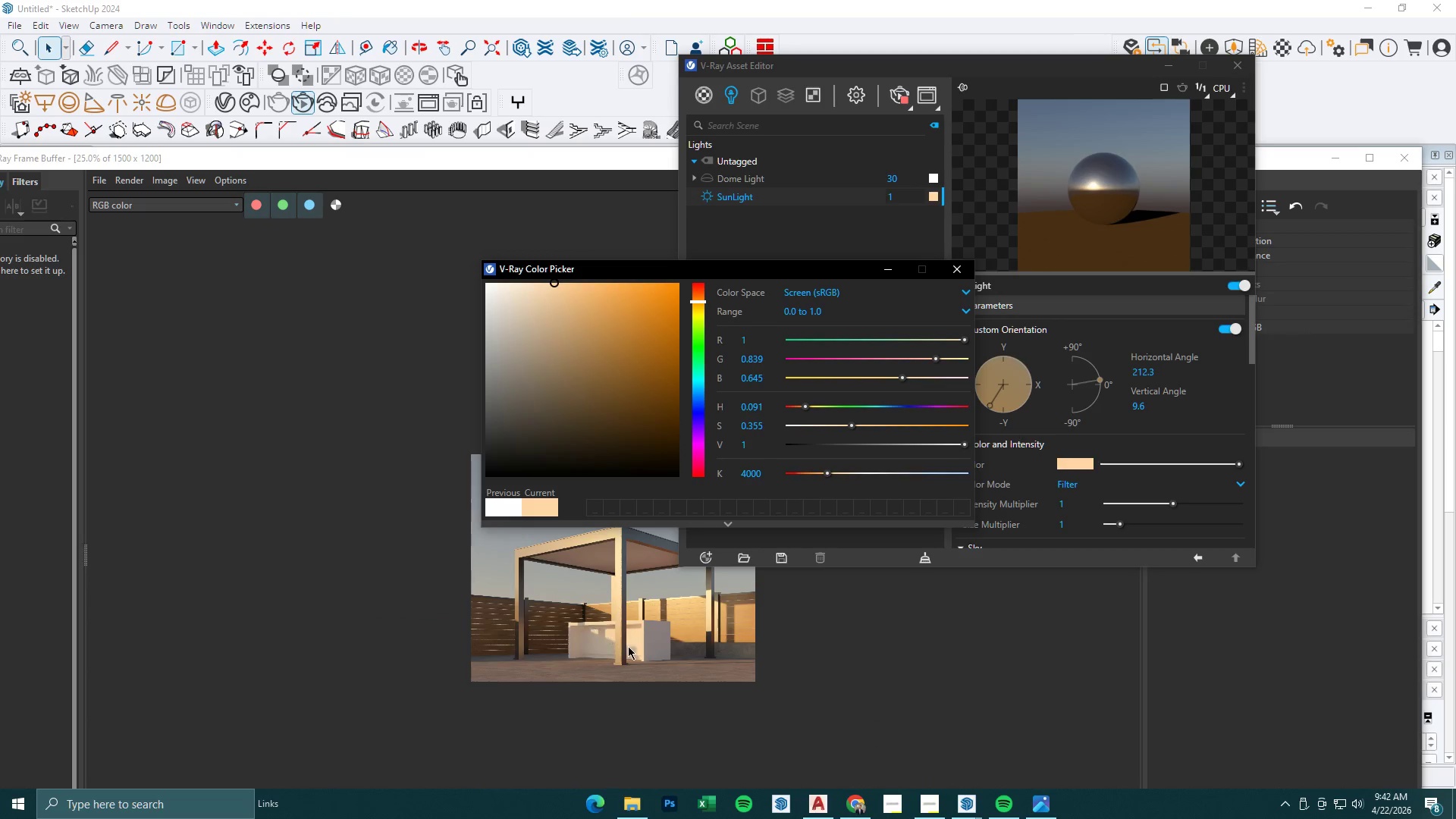 
scroll: coordinate [628, 646], scroll_direction: up, amount: 1.0
 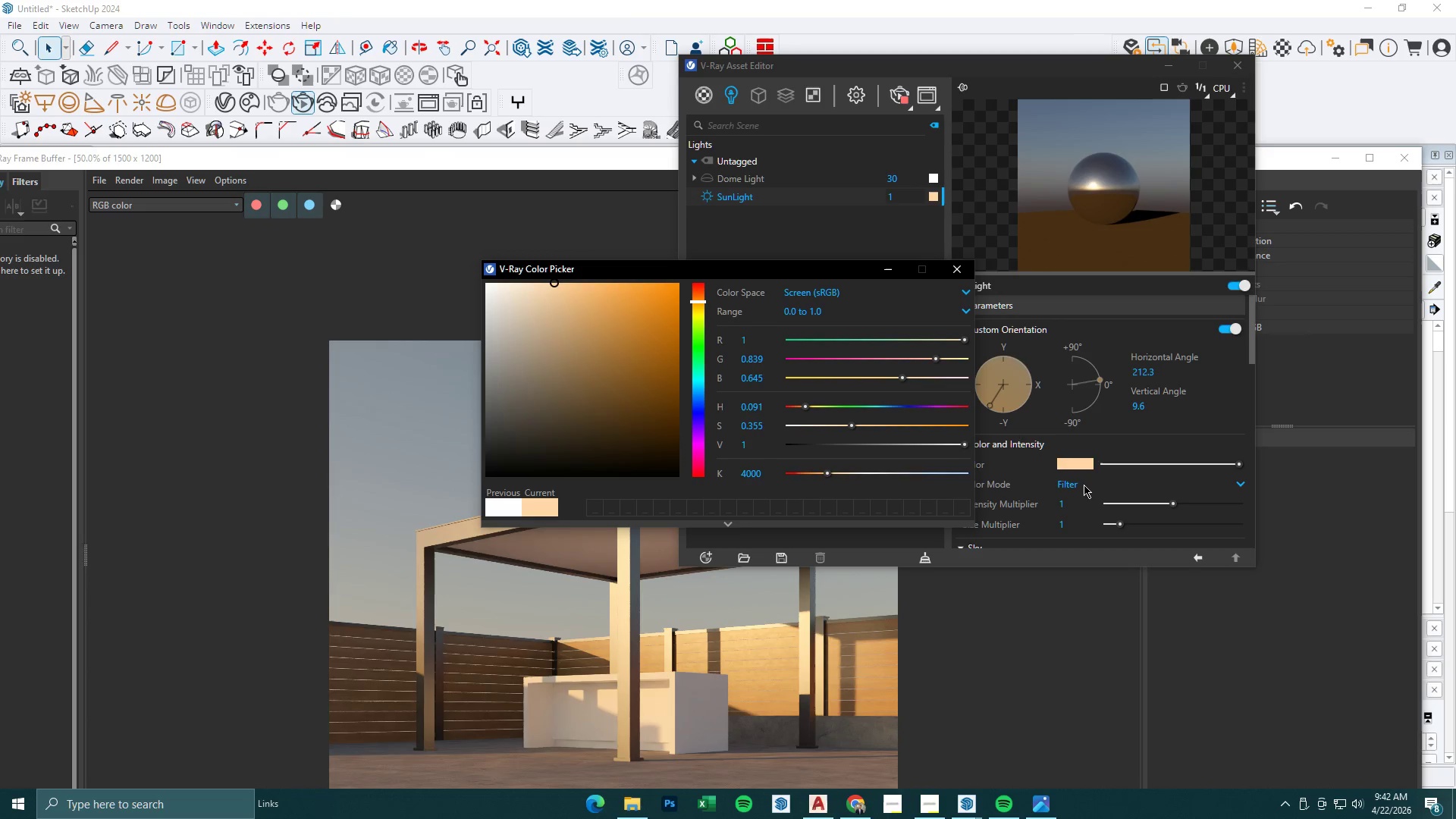 
left_click([1066, 507])
 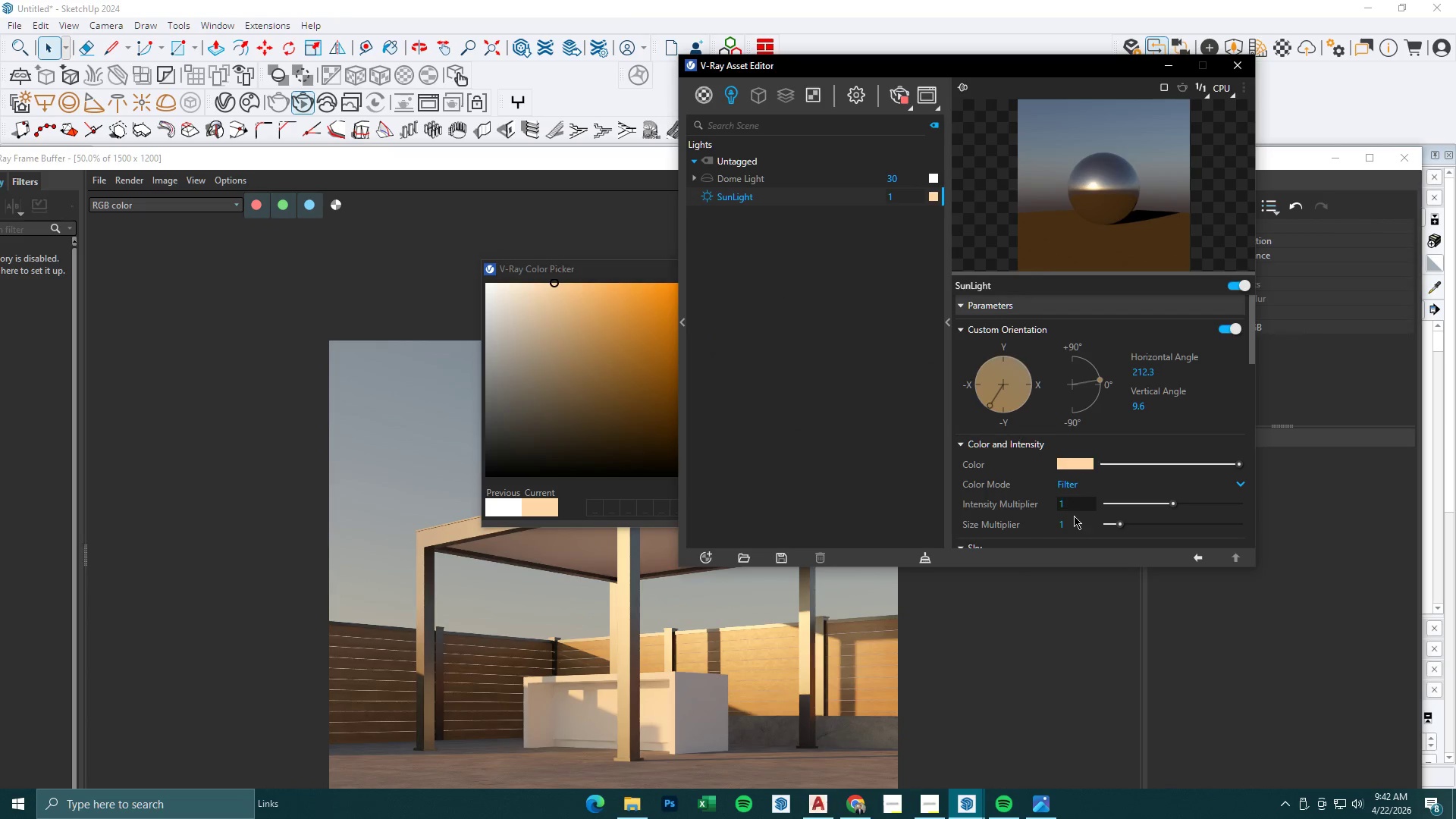 
left_click_drag(start_coordinate=[1074, 526], to_coordinate=[1031, 526])
 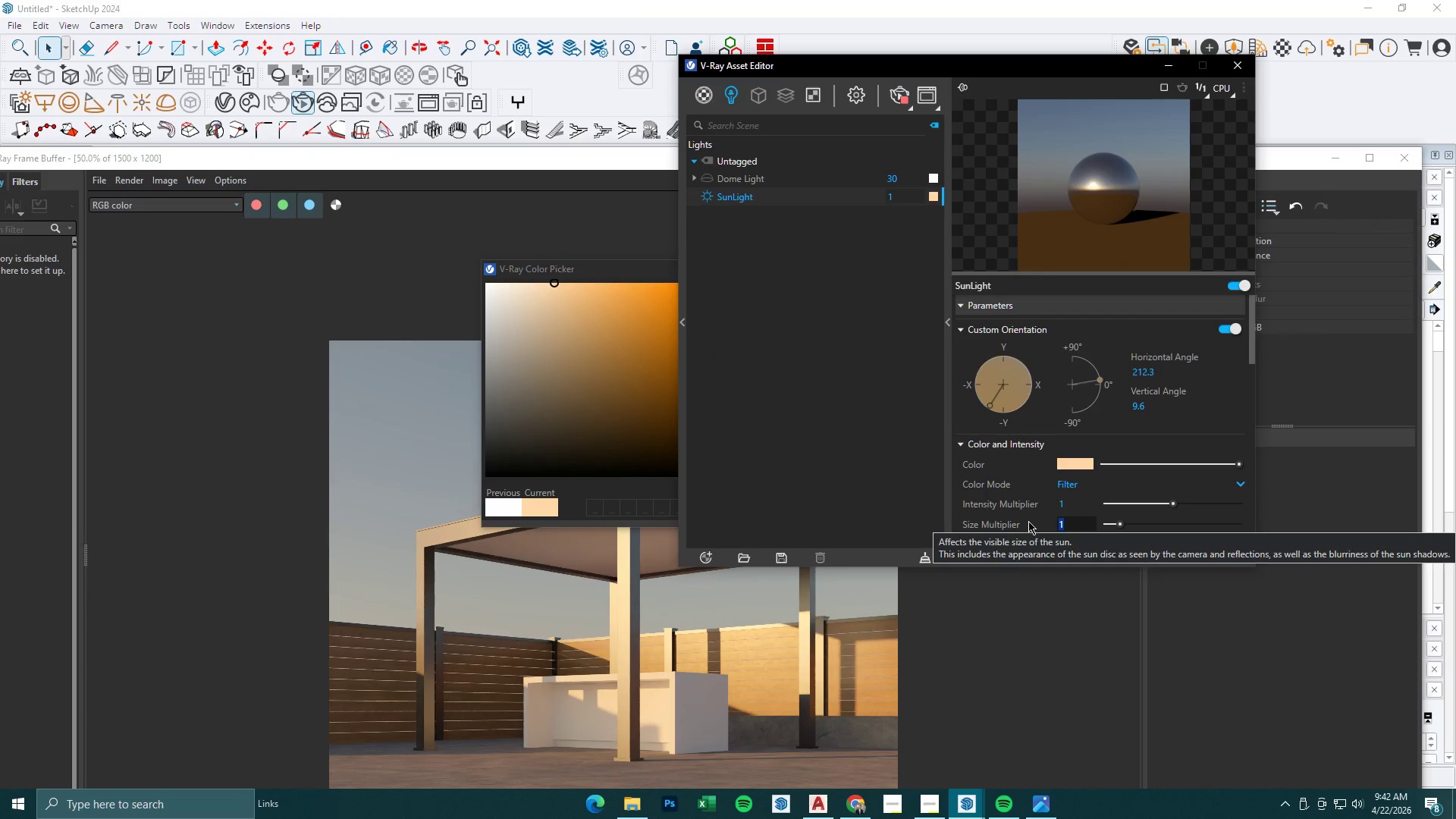 
key(Numpad0)
 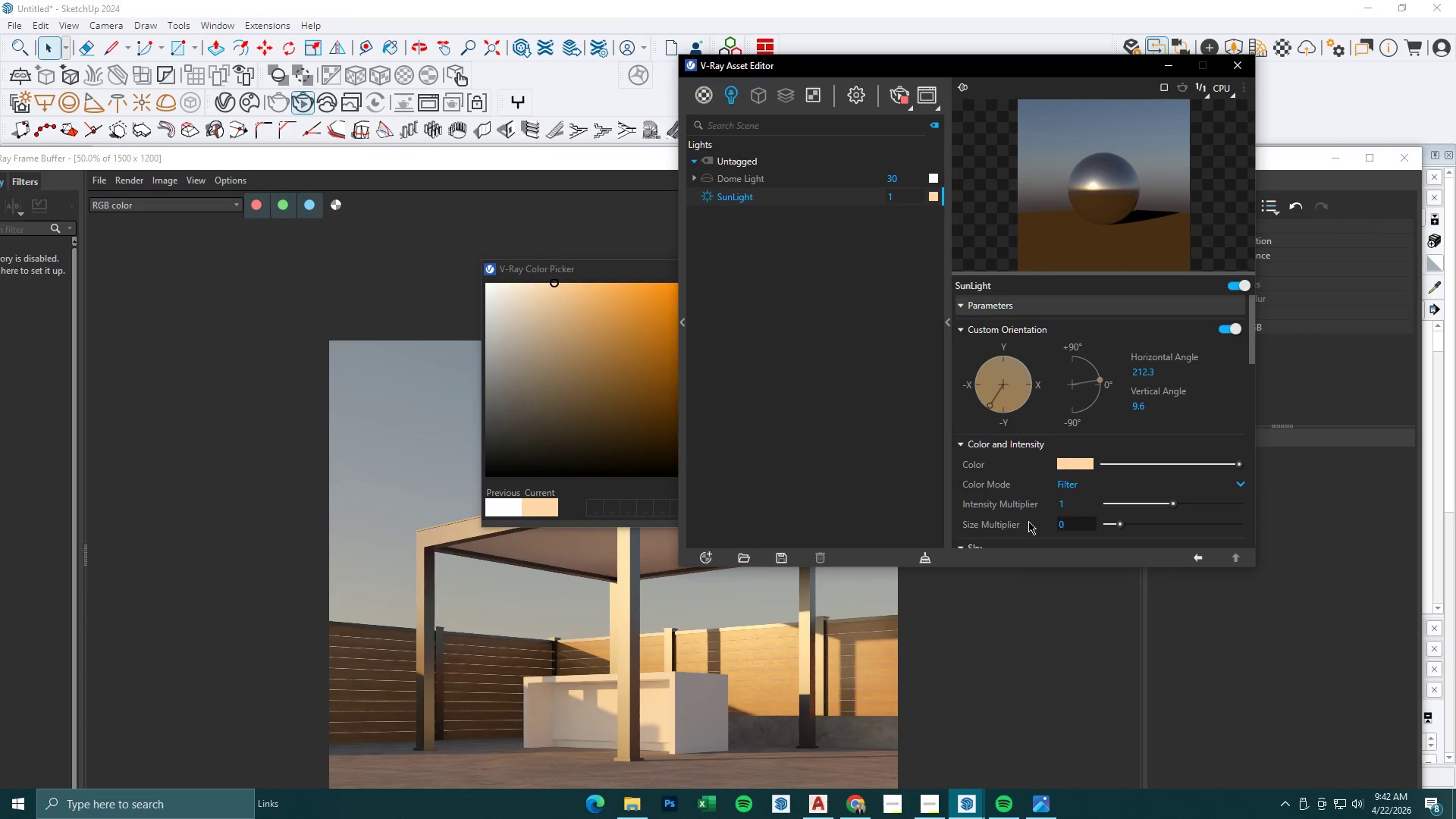 
key(Backspace)
 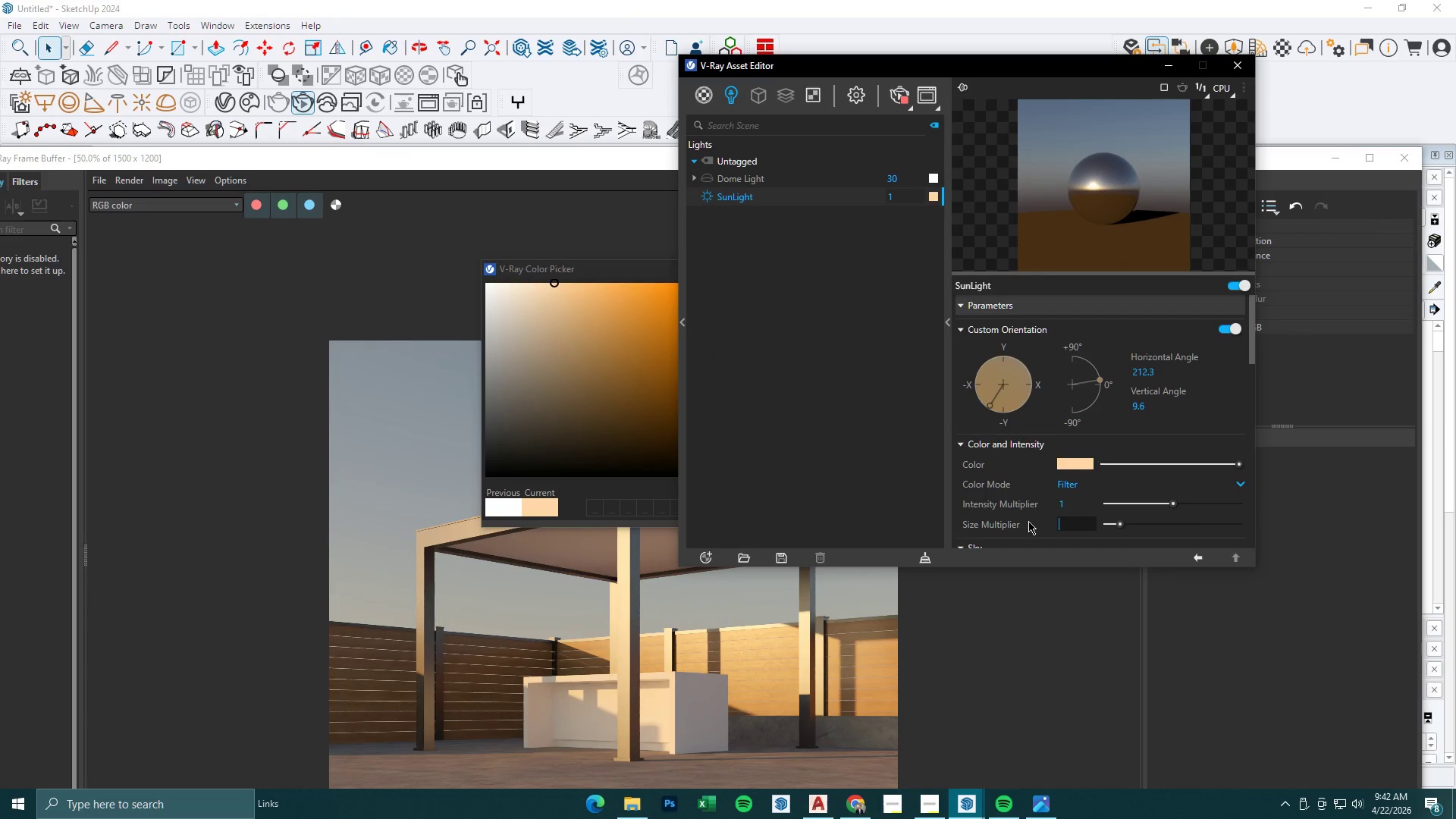 
key(Numpad1)
 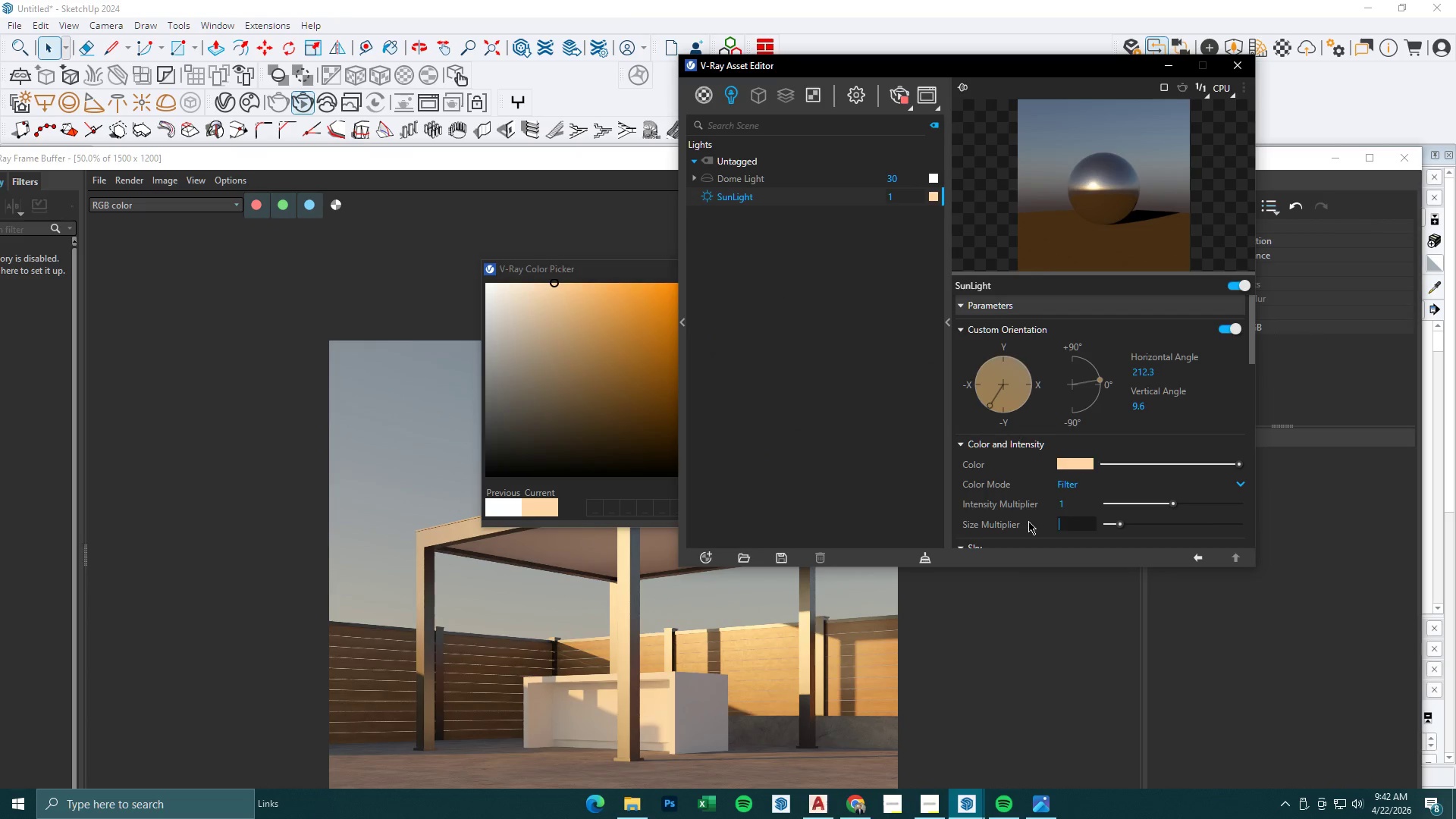 
key(Numpad0)
 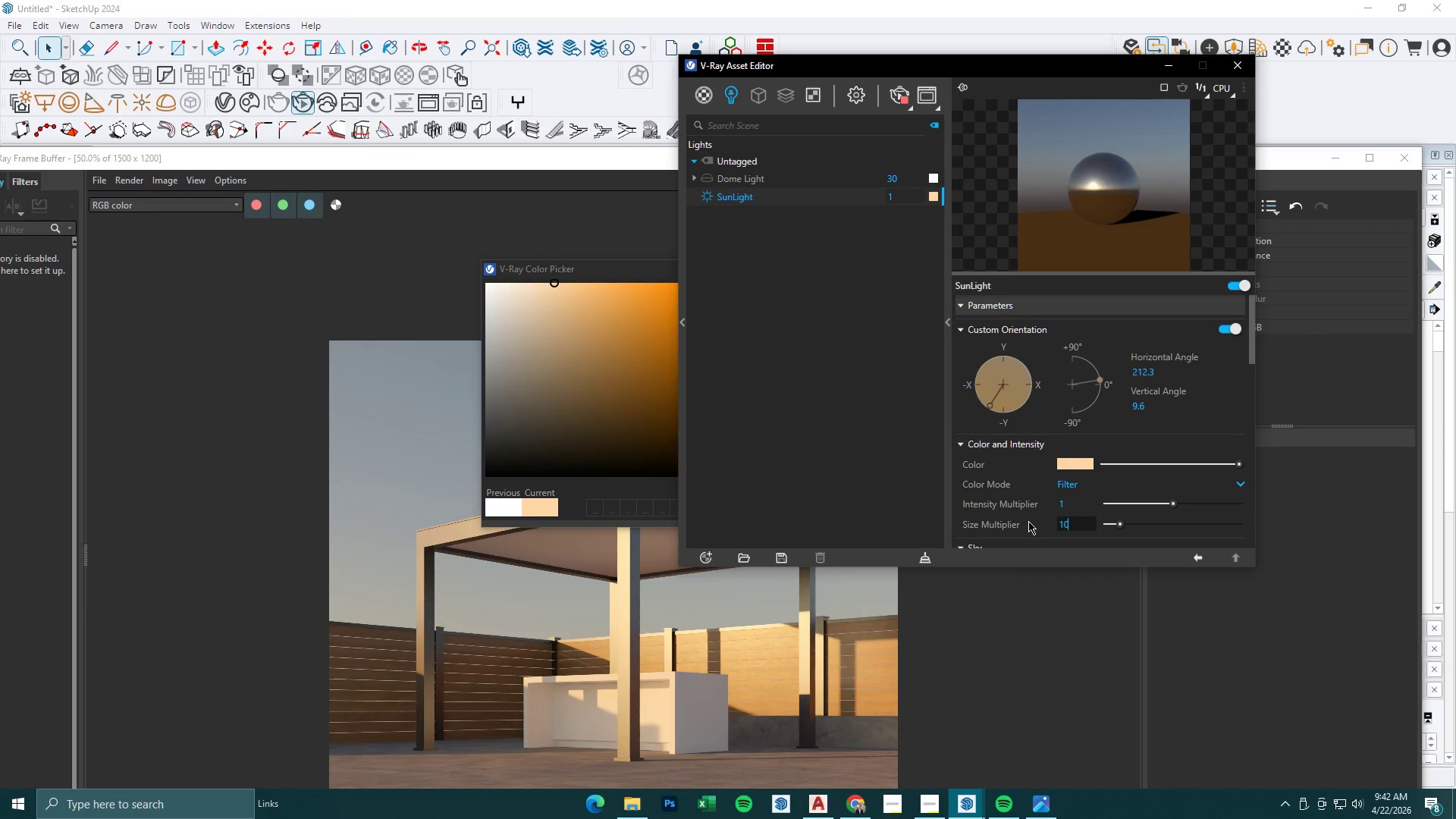 
key(NumpadEnter)
 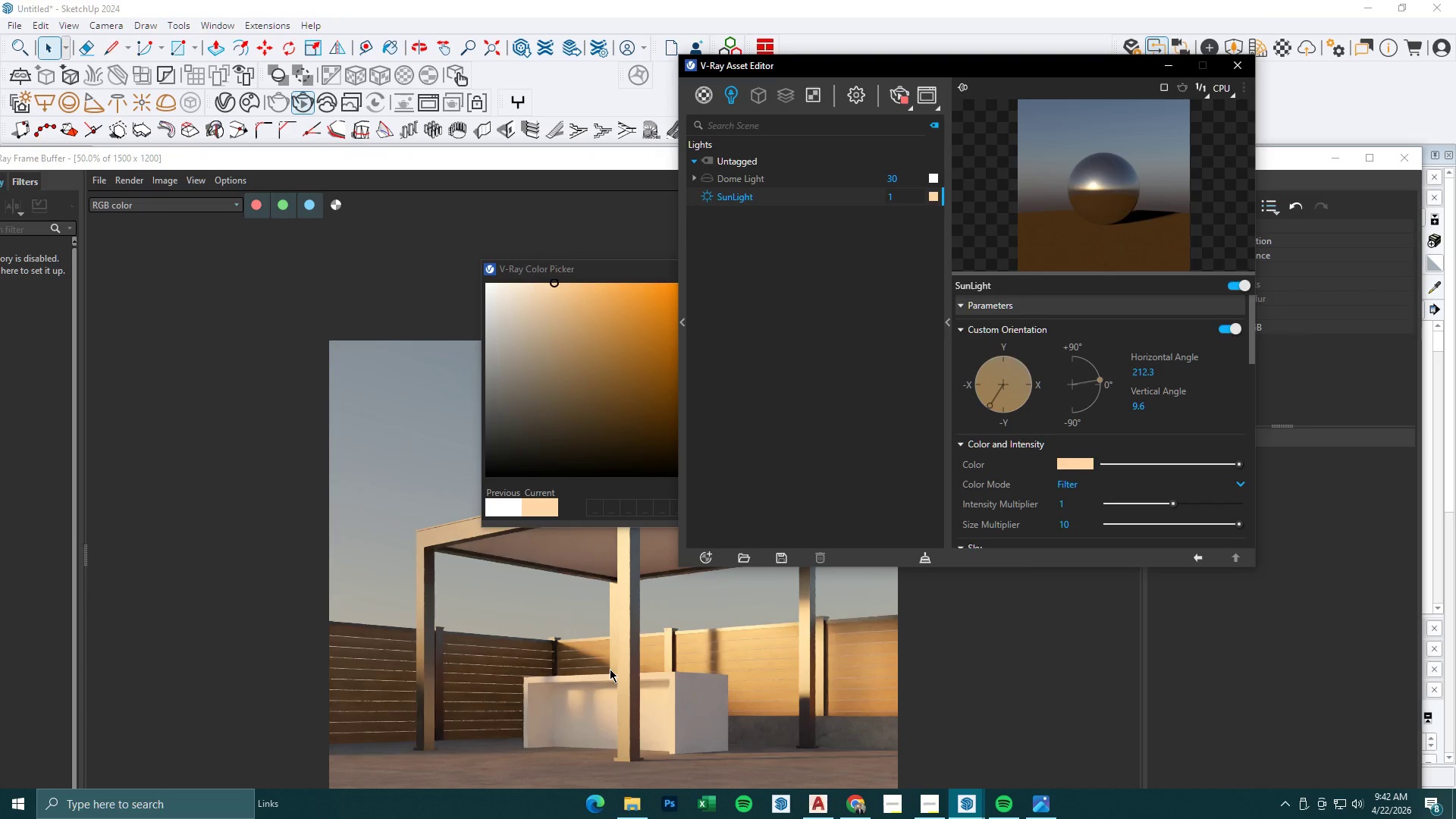 
scroll: coordinate [588, 673], scroll_direction: down, amount: 1.0
 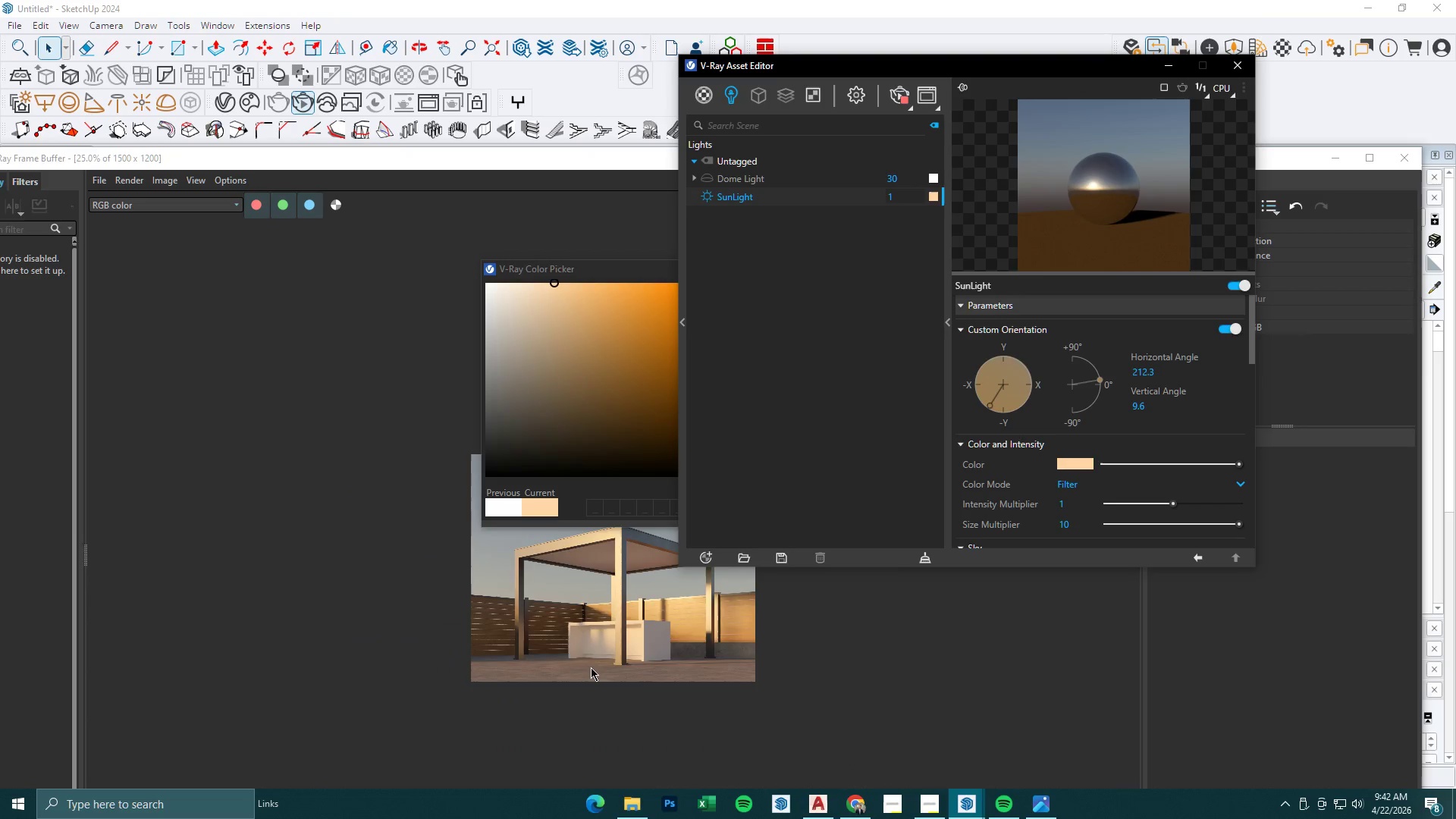 
scroll: coordinate [591, 667], scroll_direction: up, amount: 1.0
 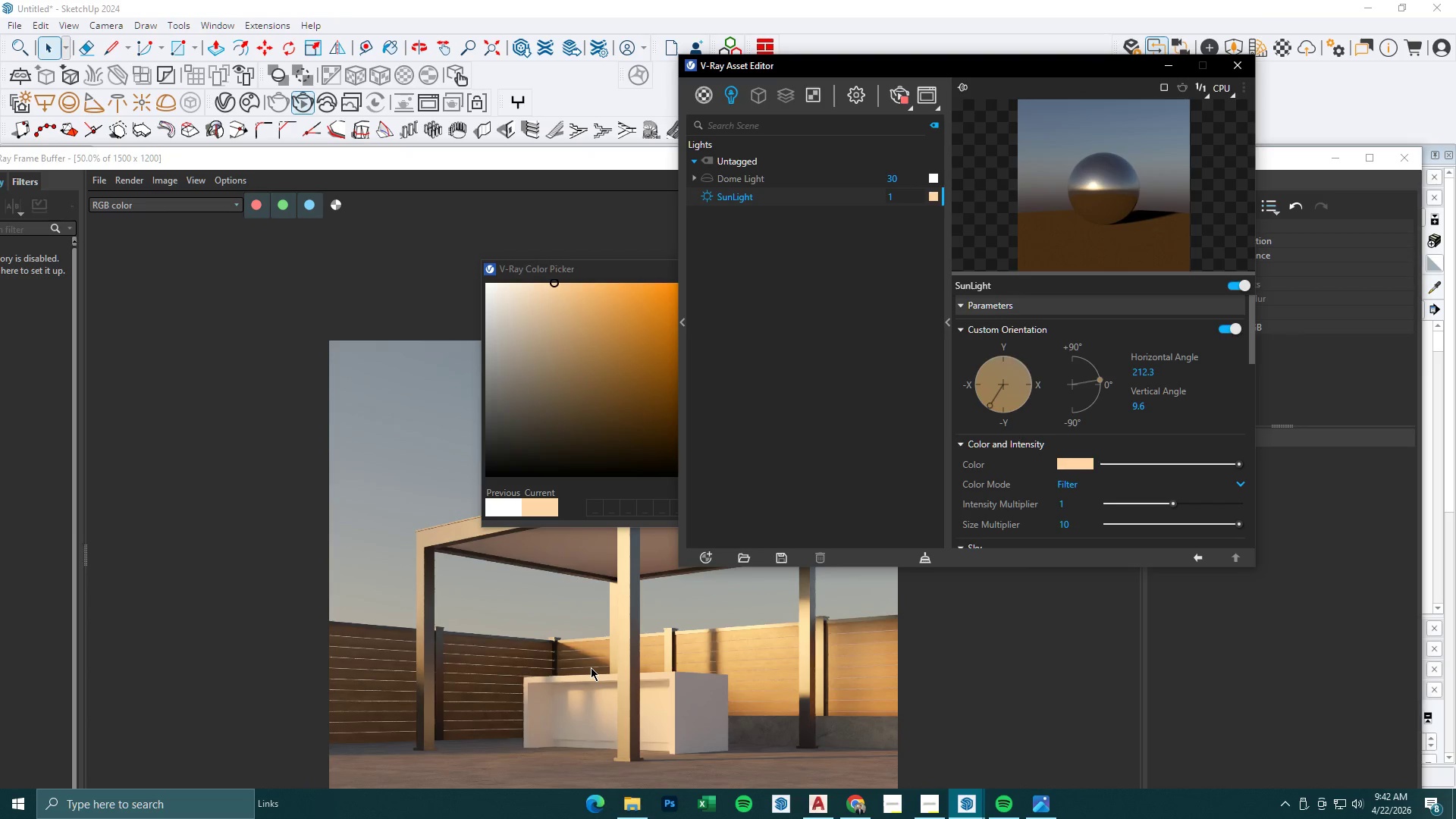 
scroll: coordinate [593, 607], scroll_direction: none, amount: 0.0
 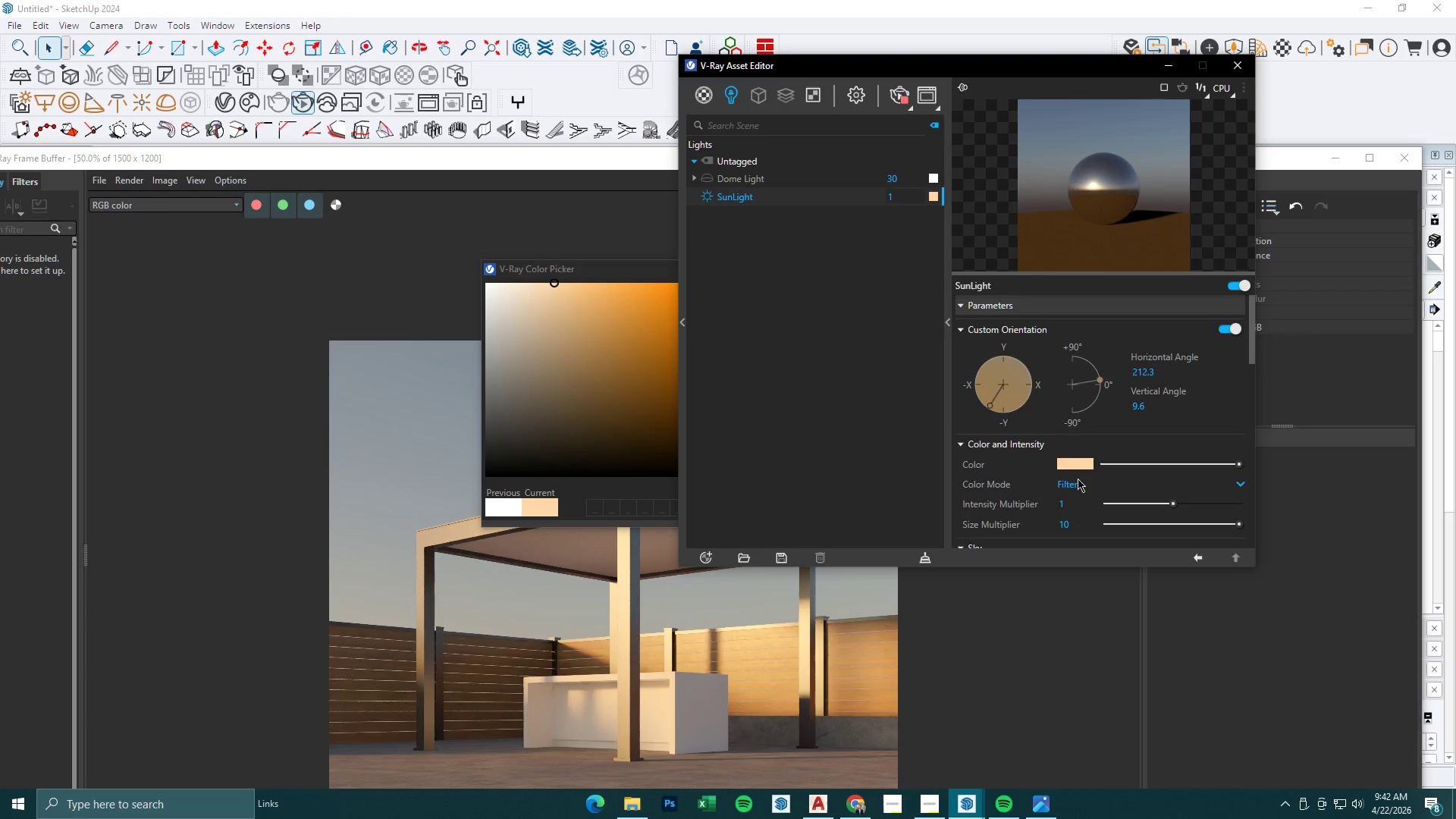 
left_click([1079, 487])
 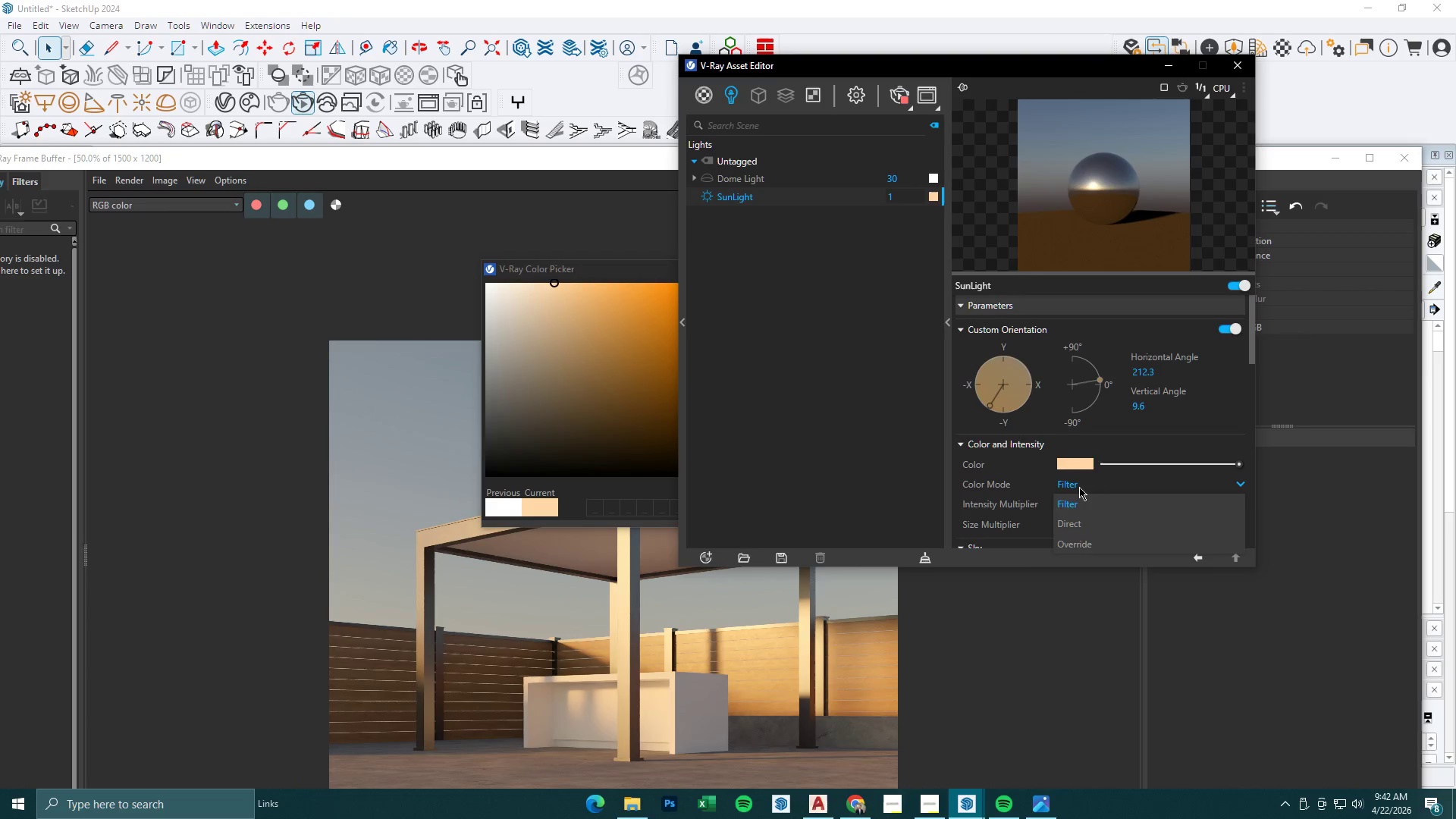 
left_click([1079, 487])
 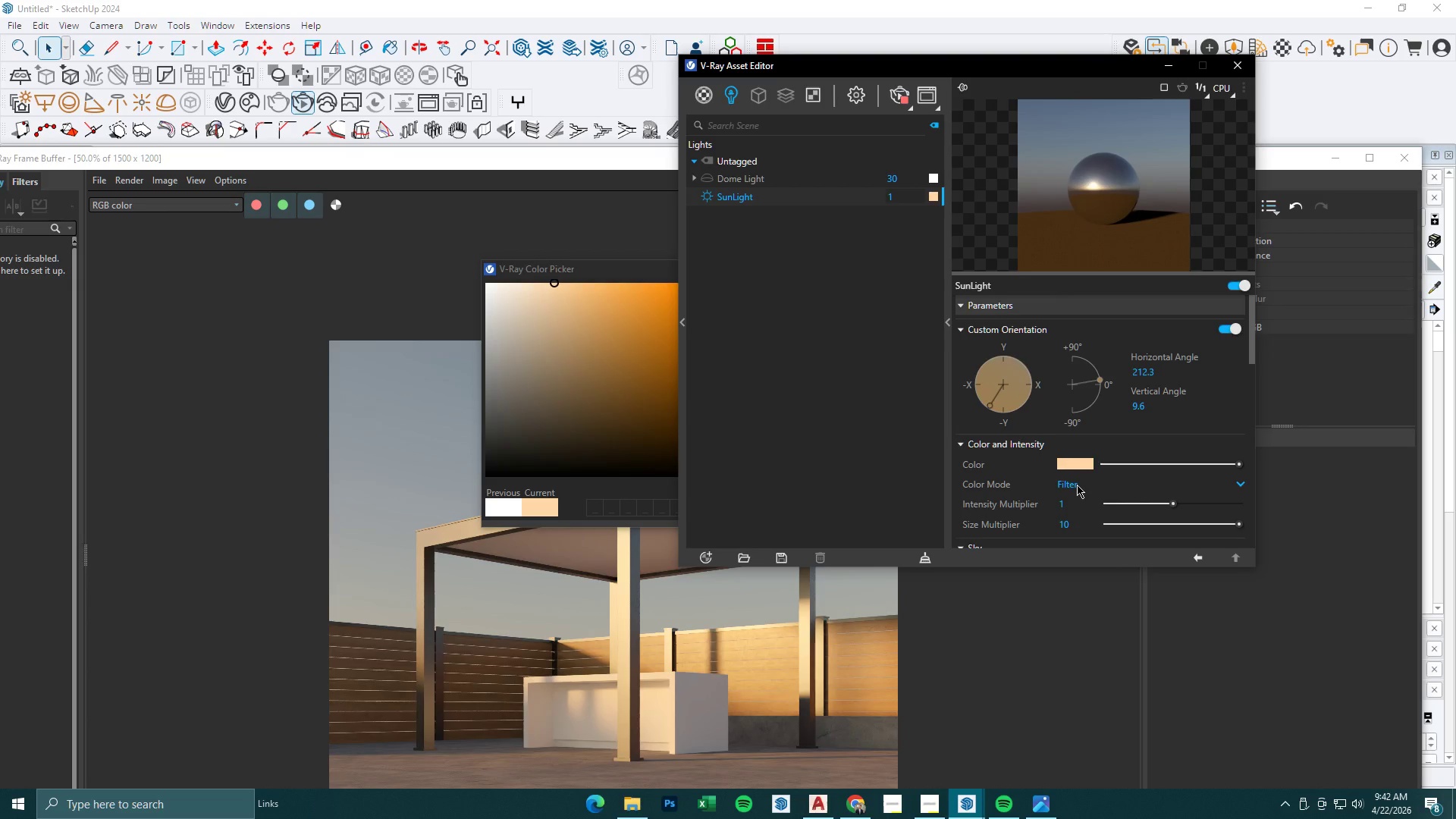 
left_click([1077, 485])
 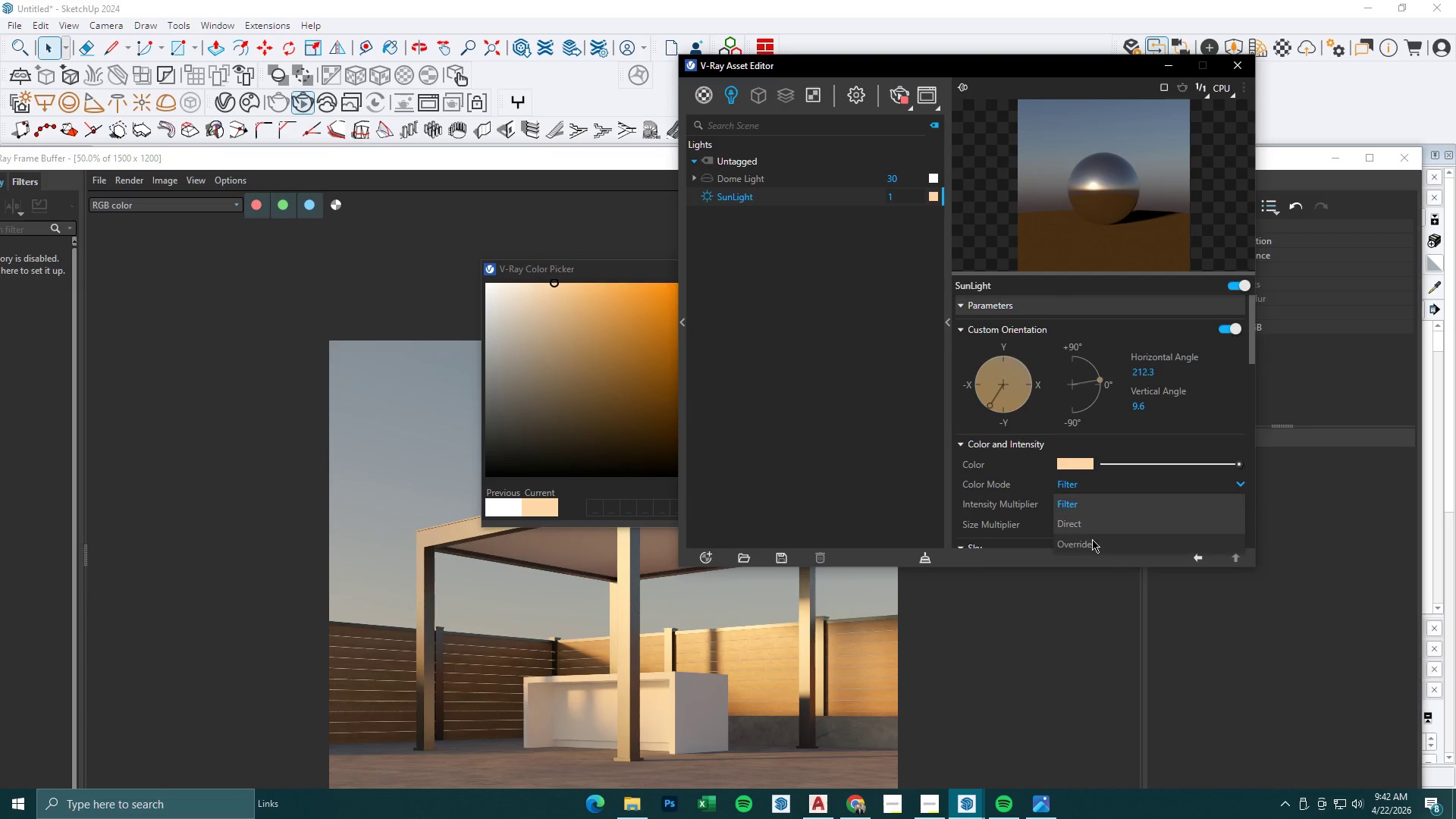 
left_click([1092, 541])
 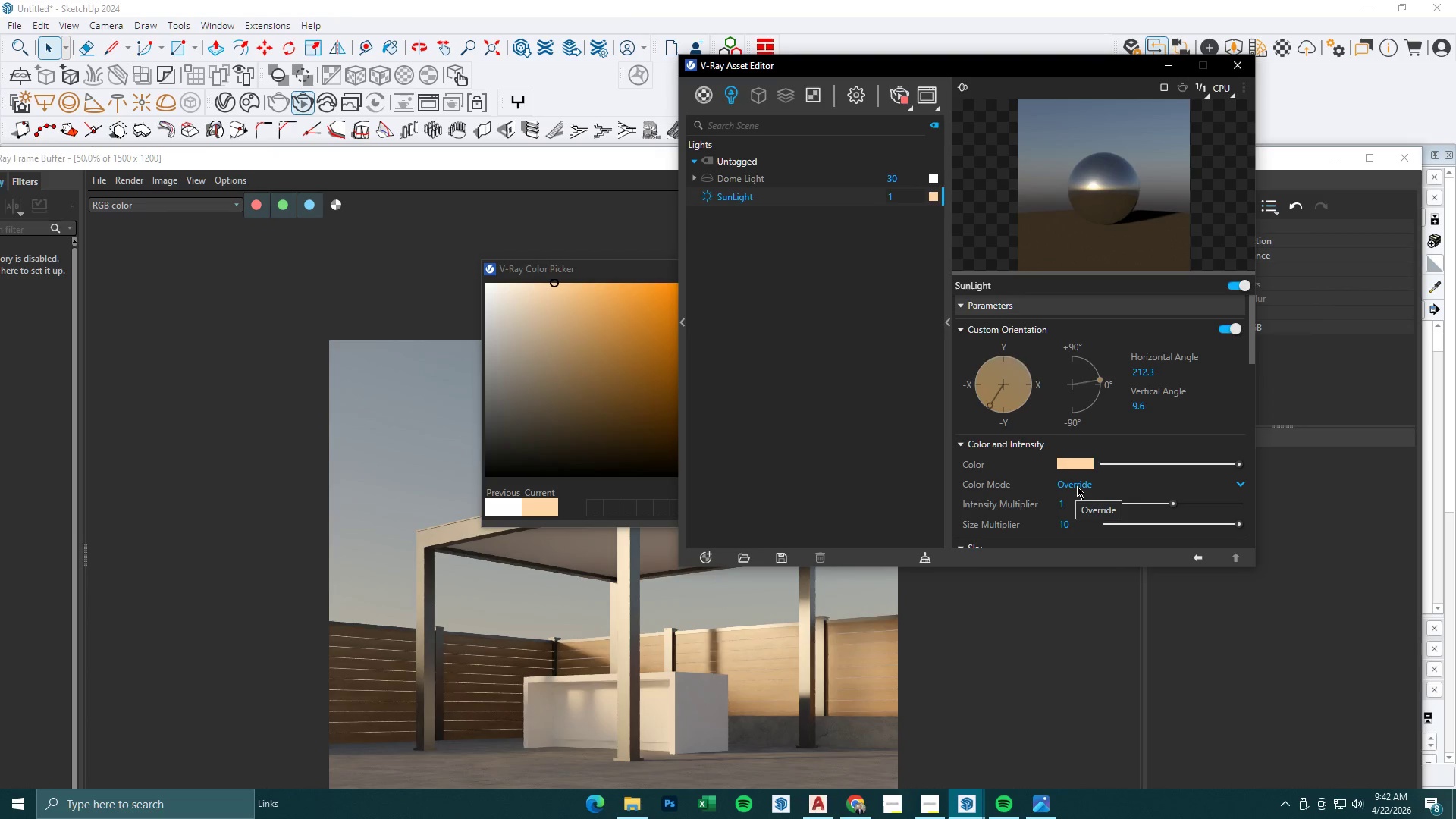 
left_click([1077, 486])
 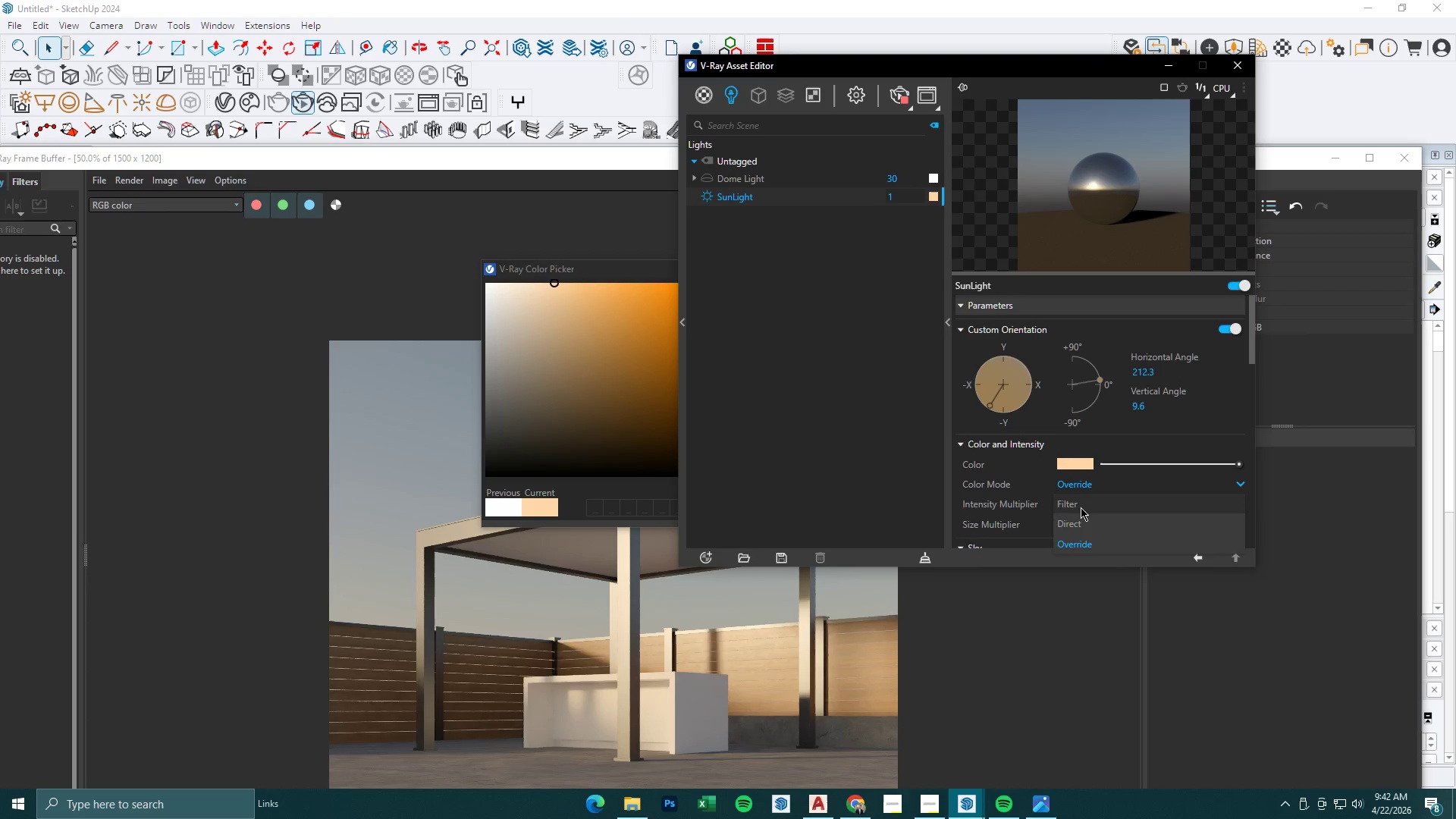 
left_click([1081, 508])
 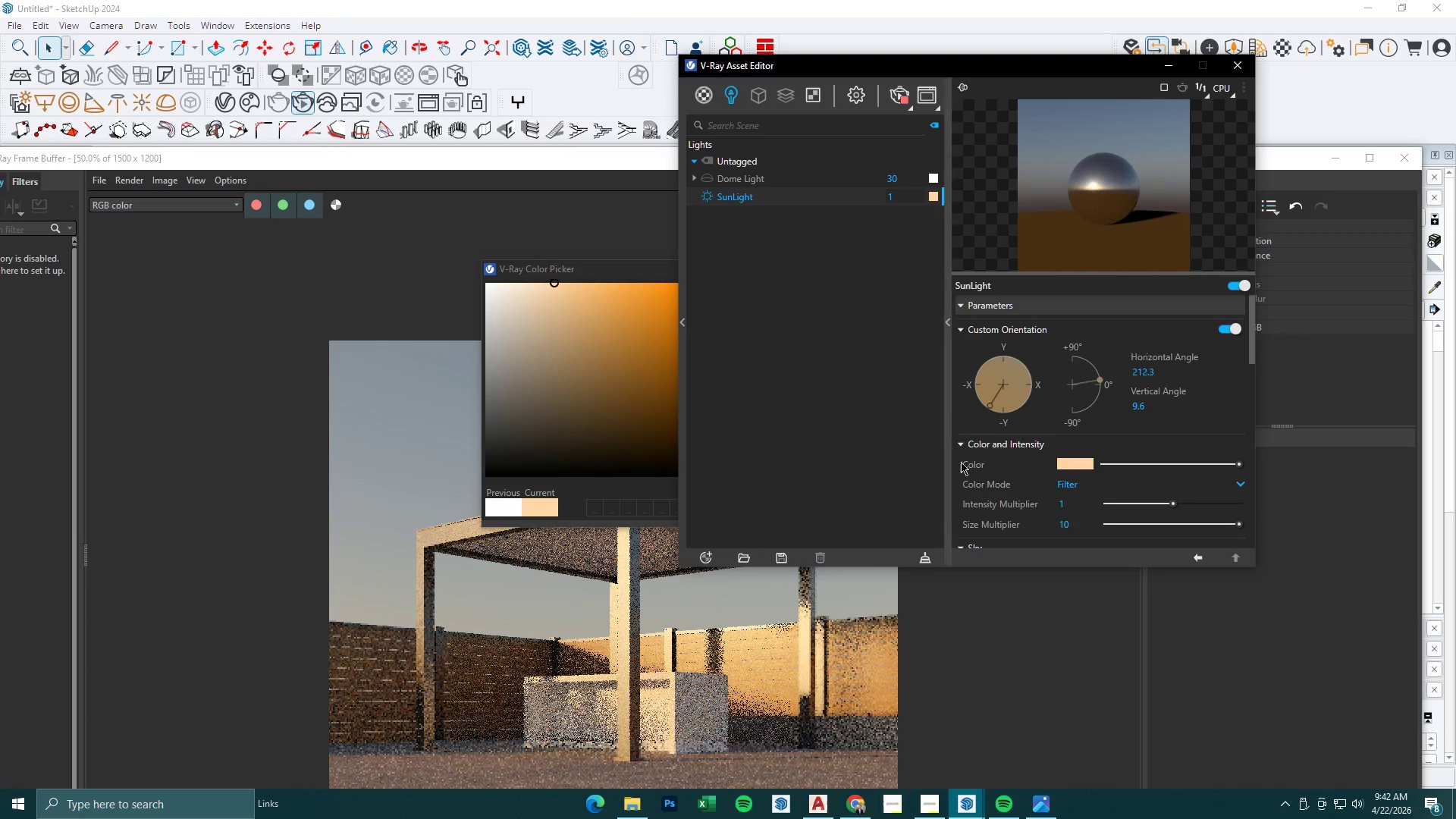 
scroll: coordinate [996, 473], scroll_direction: down, amount: 2.0
 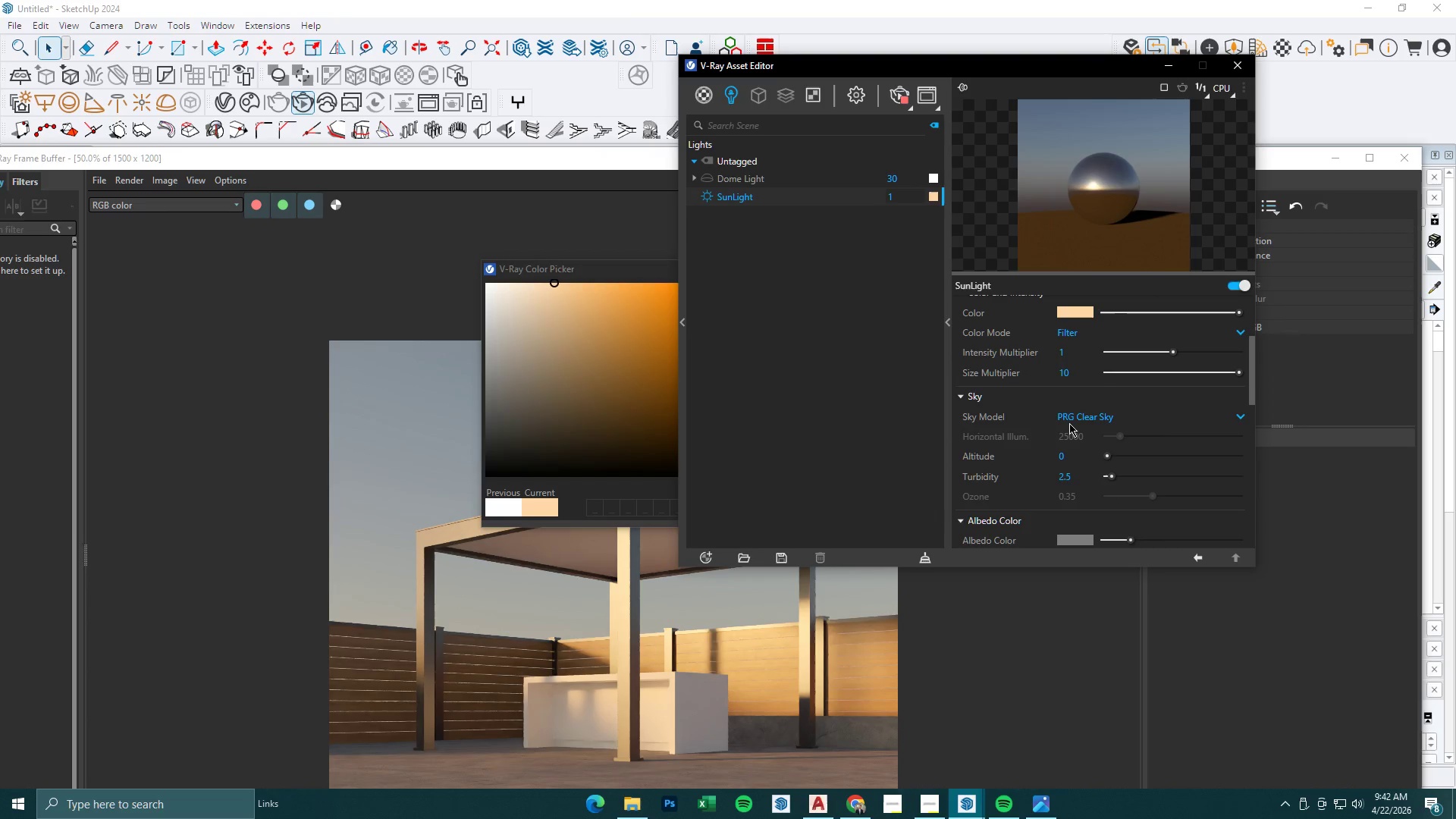 
double_click([1072, 413])
 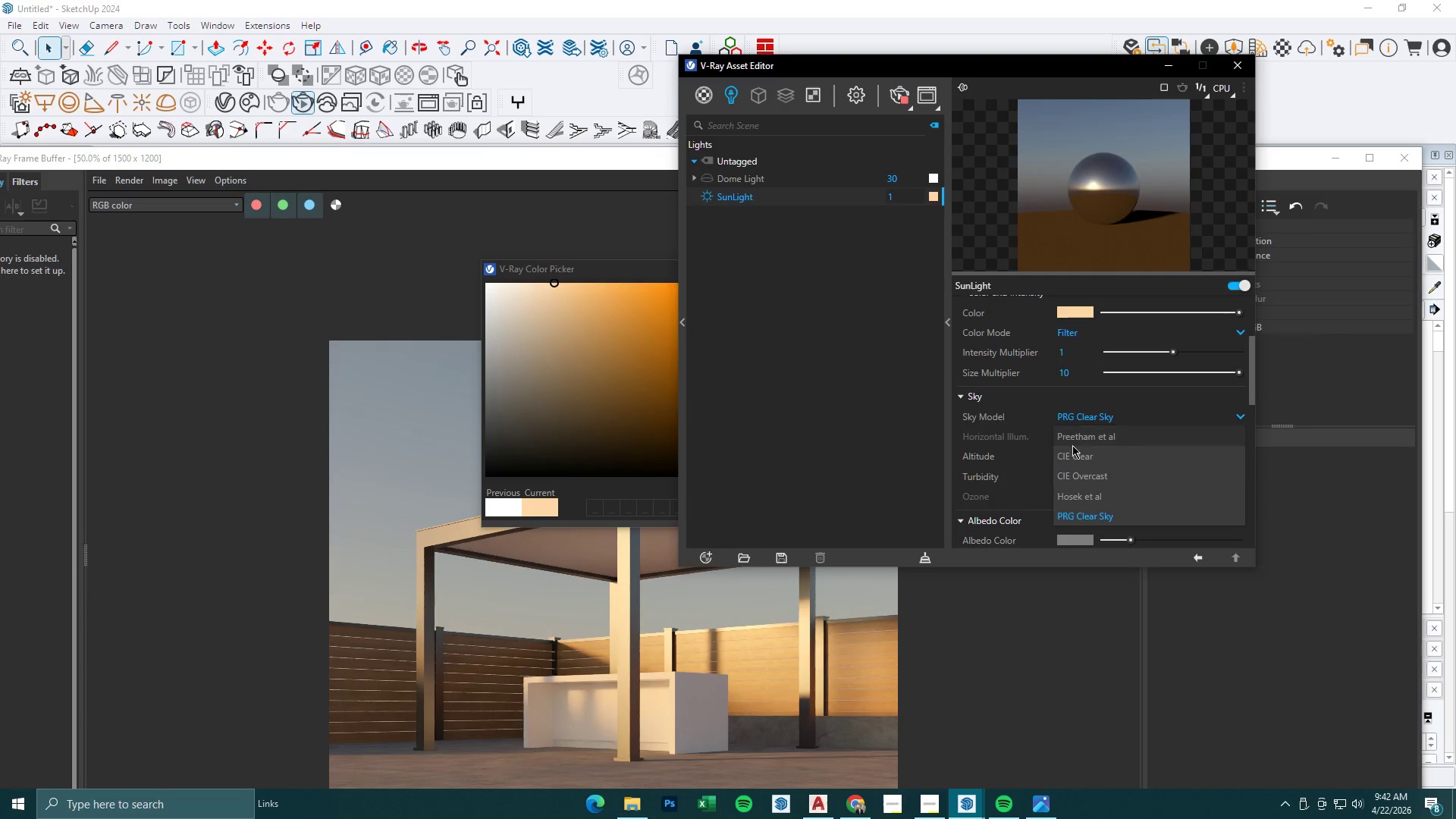 
left_click([1080, 491])
 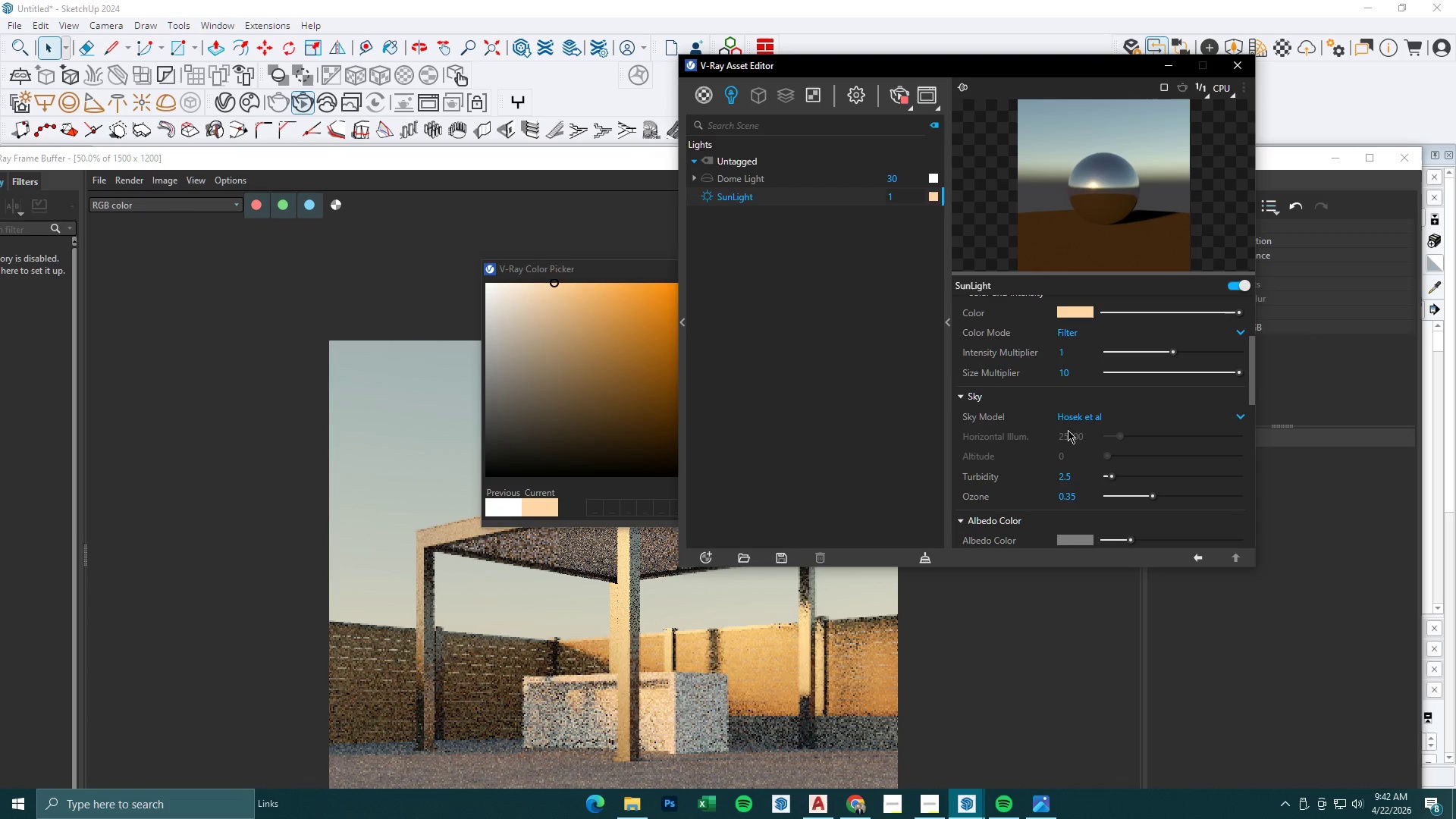 
left_click([1081, 416])
 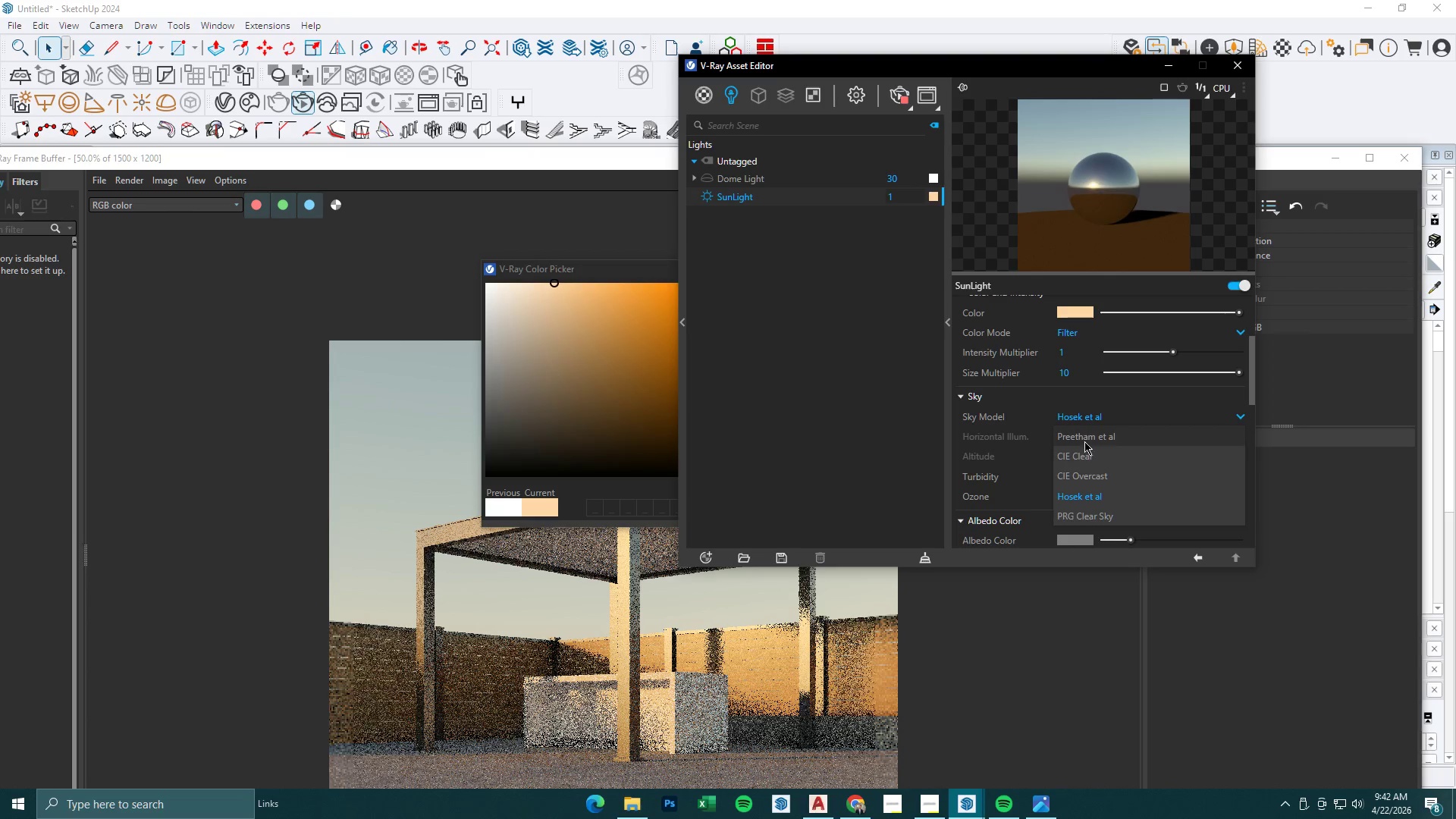 
left_click([1095, 473])
 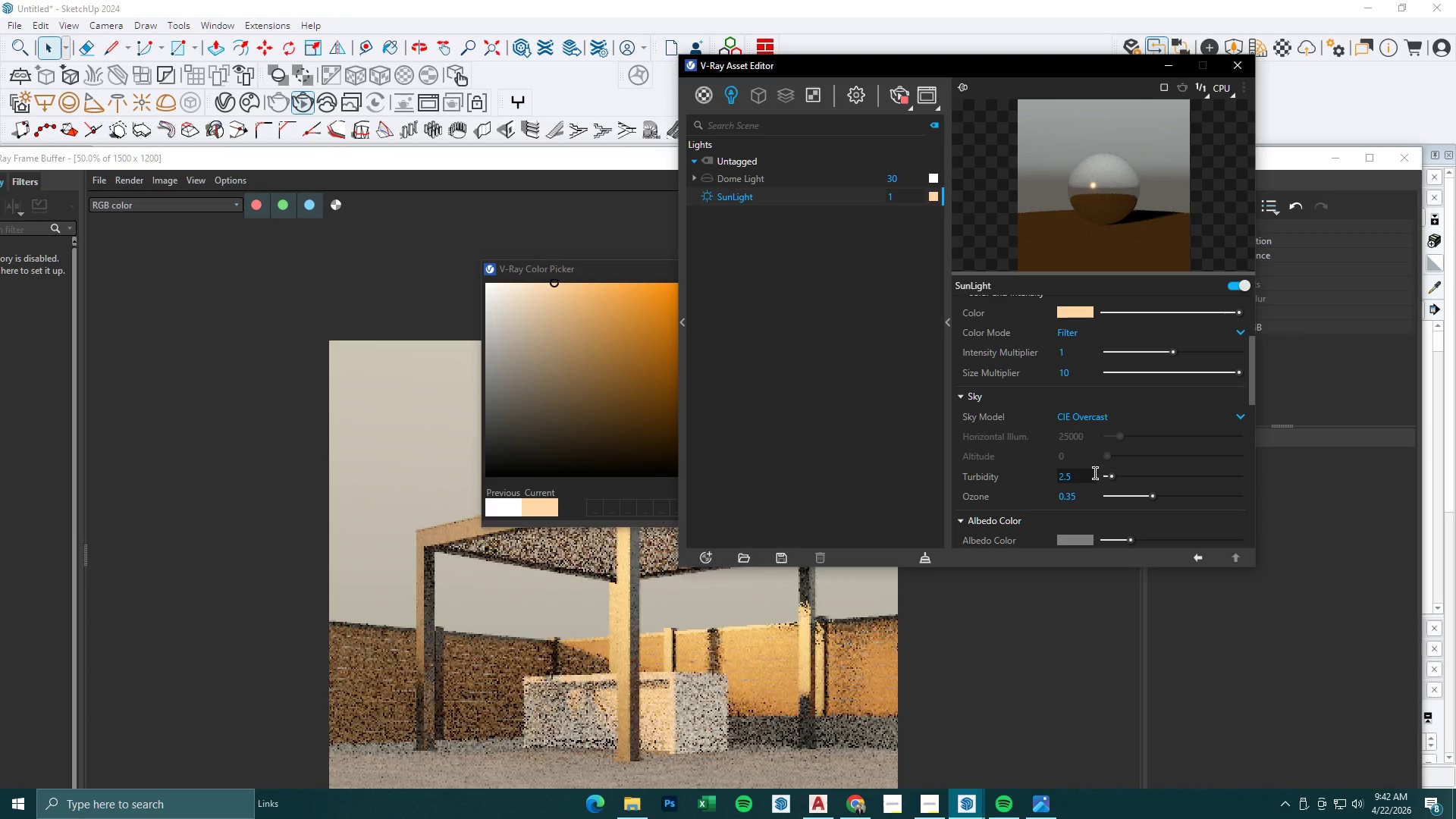 
mouse_move([1081, 419])
 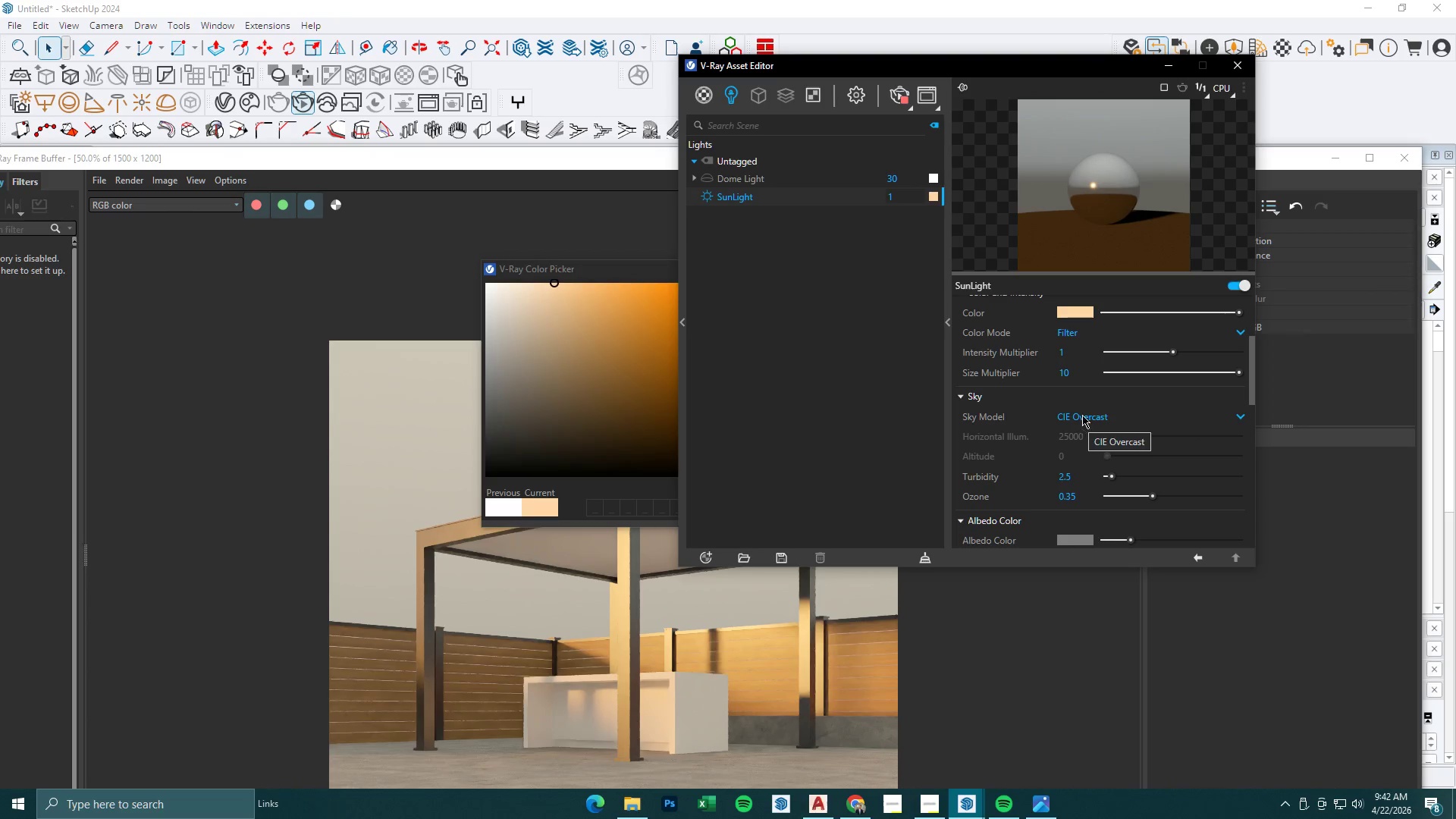 
left_click([1082, 415])
 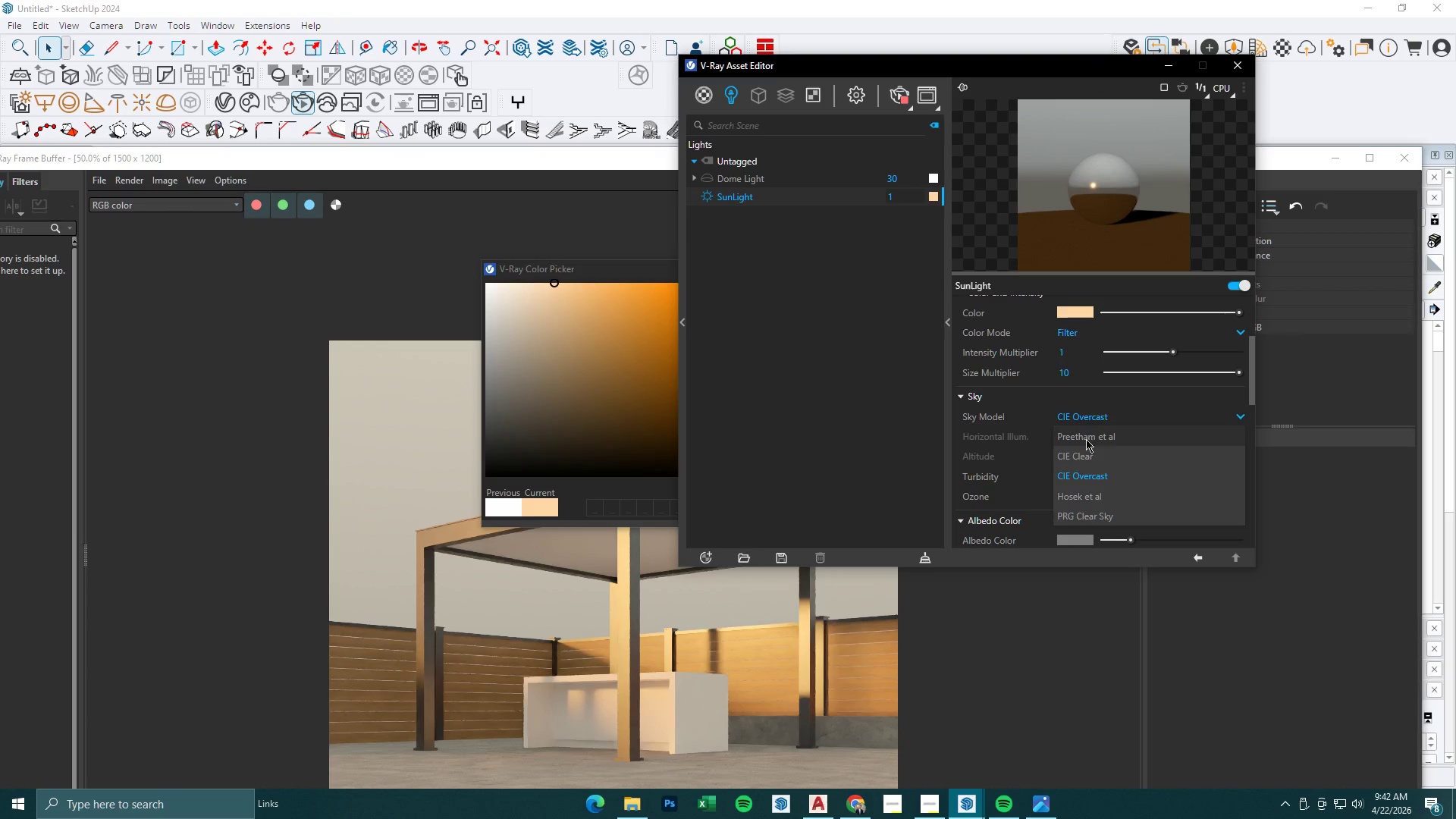 
left_click([1087, 452])
 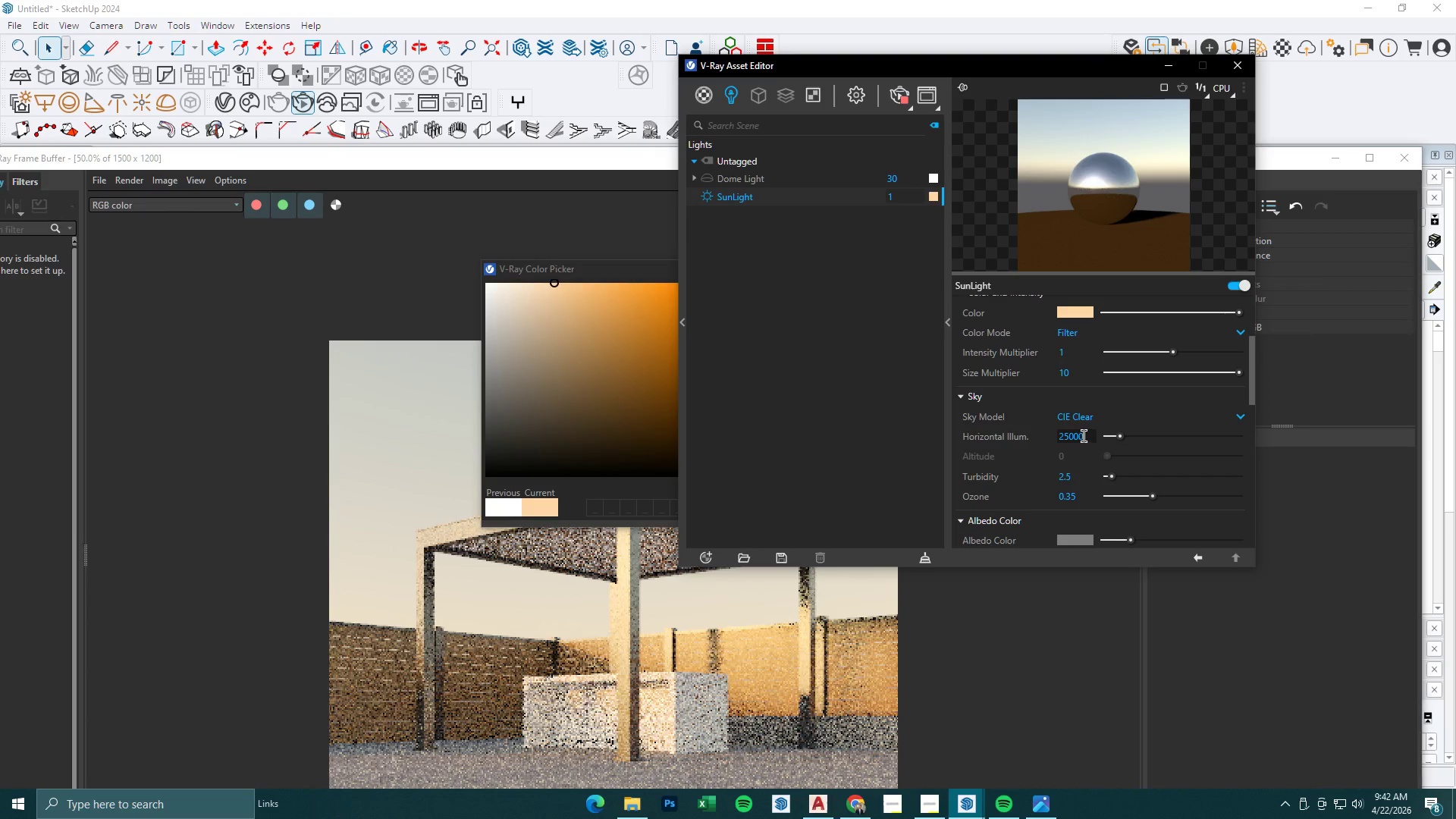 
left_click([1087, 419])
 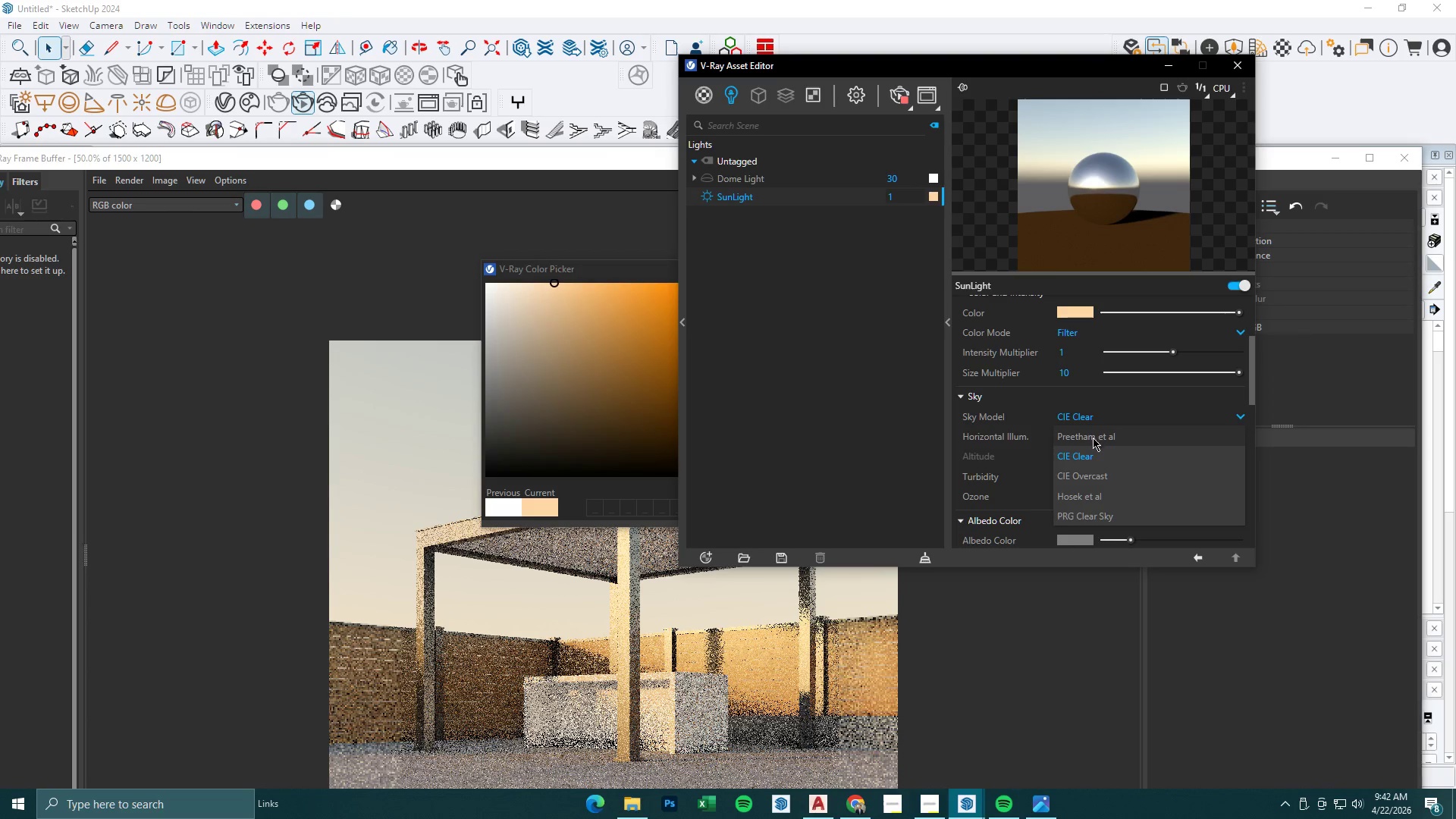 
left_click([1094, 441])
 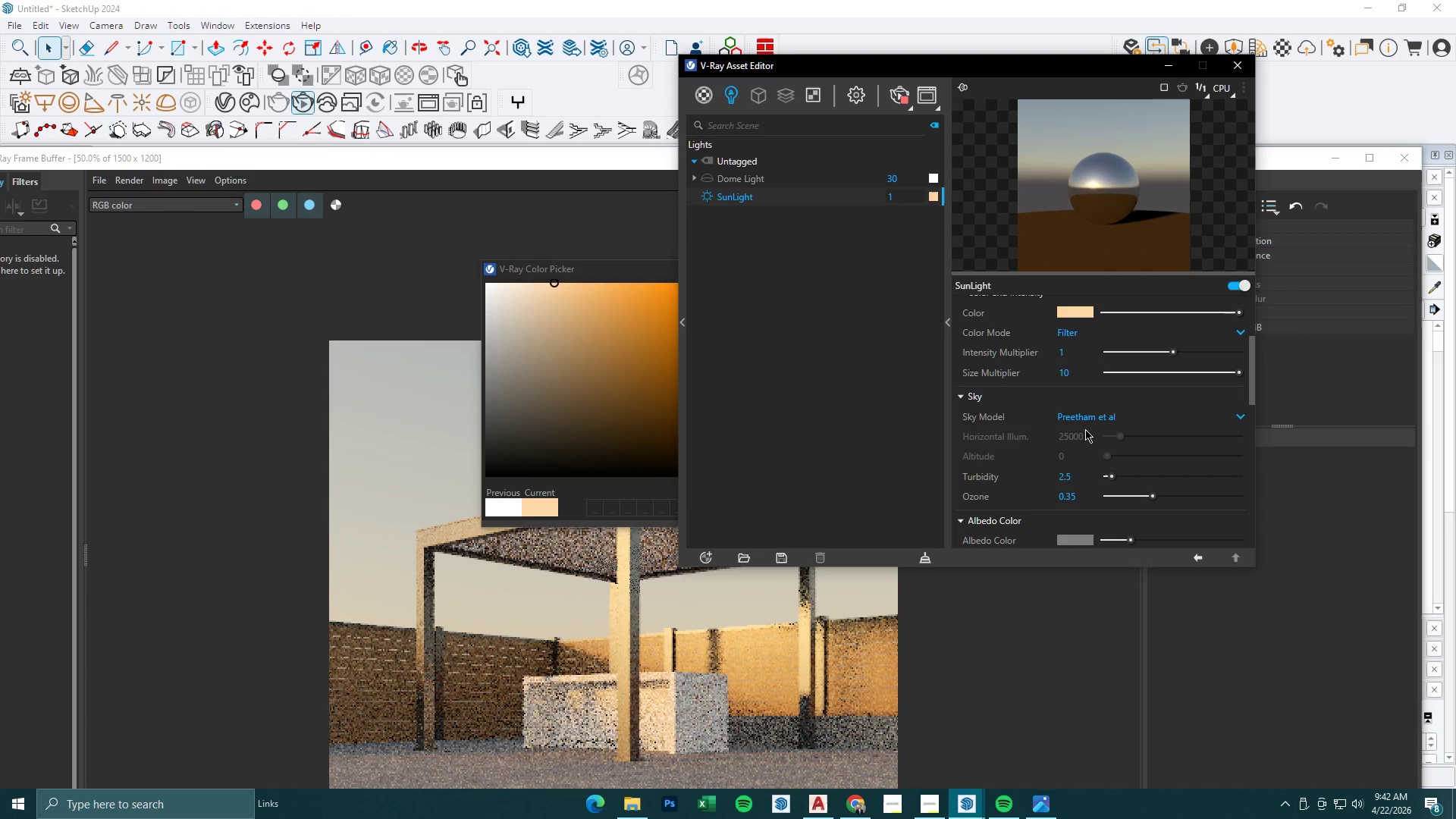 
left_click([1084, 412])
 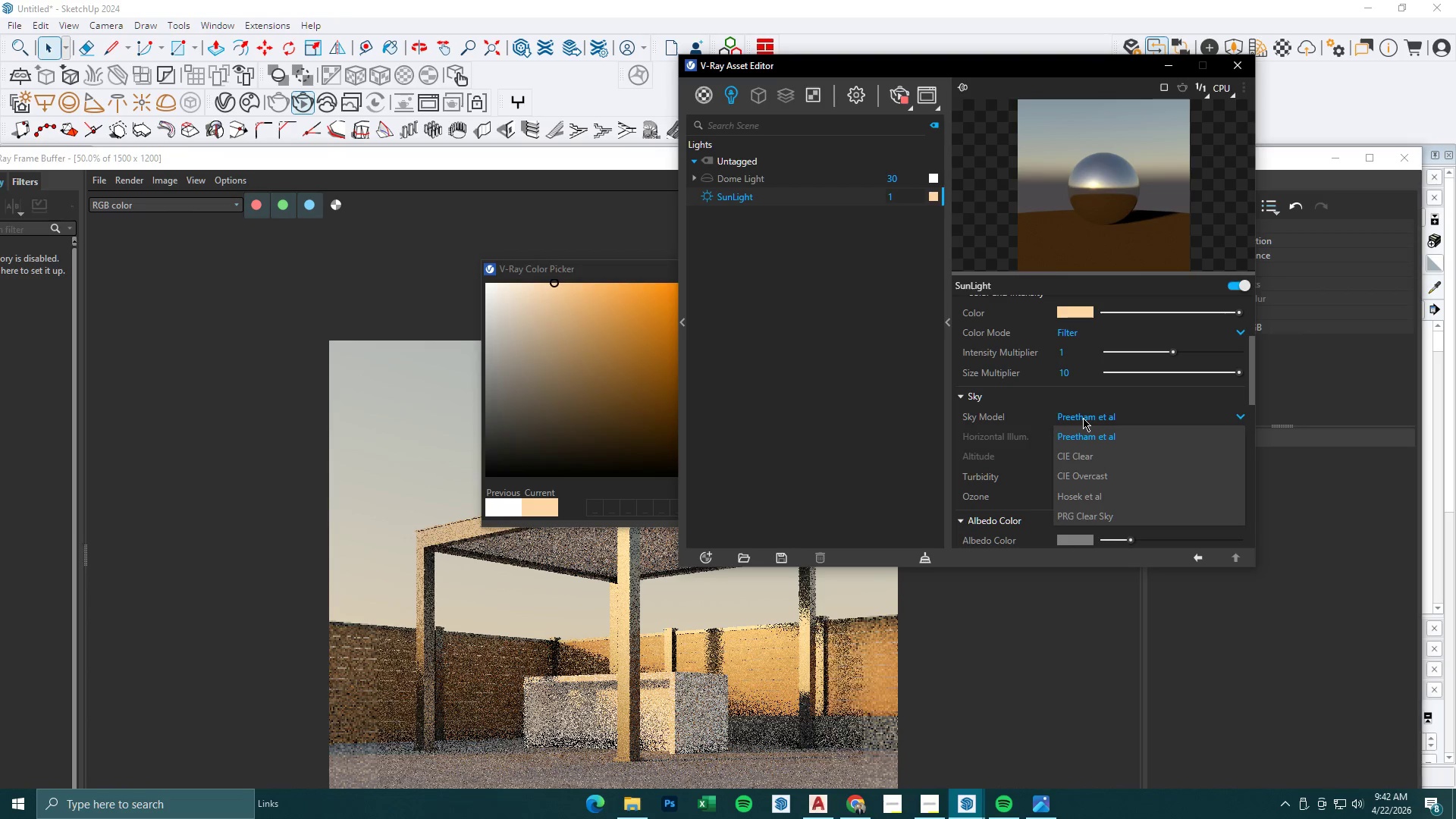 
left_click([1088, 456])
 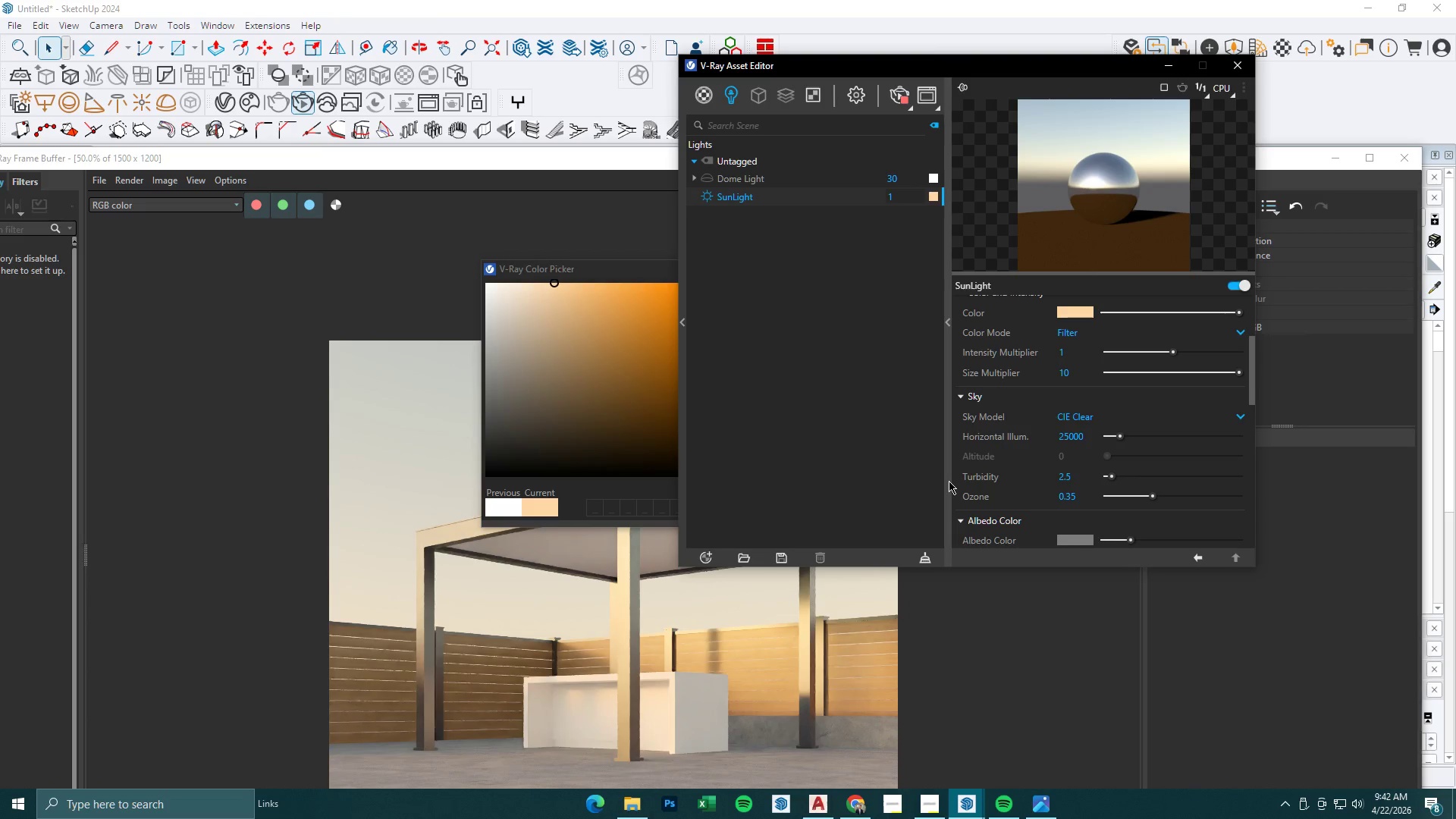 
left_click([859, 102])
 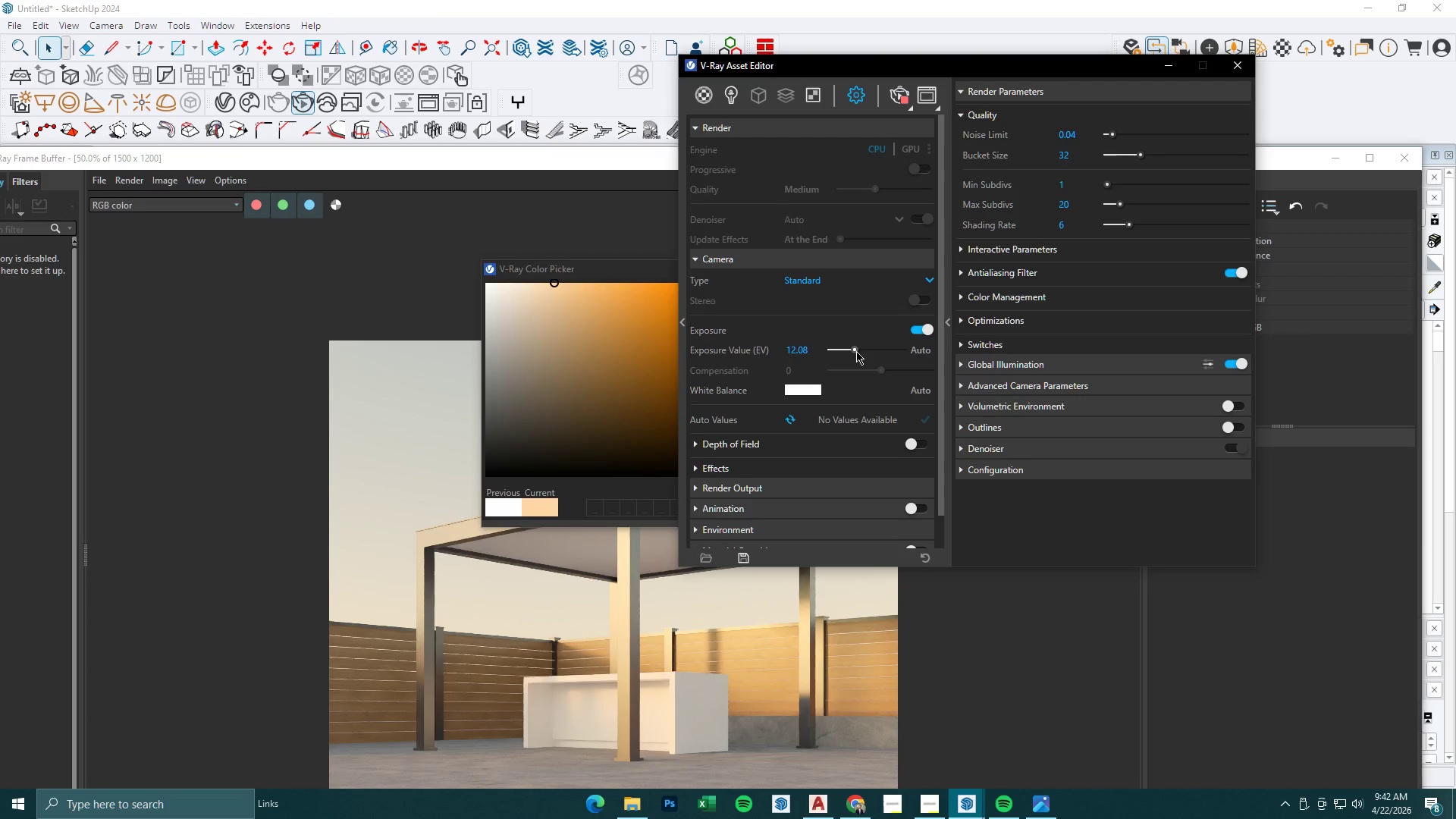 
left_click_drag(start_coordinate=[858, 350], to_coordinate=[853, 351])
 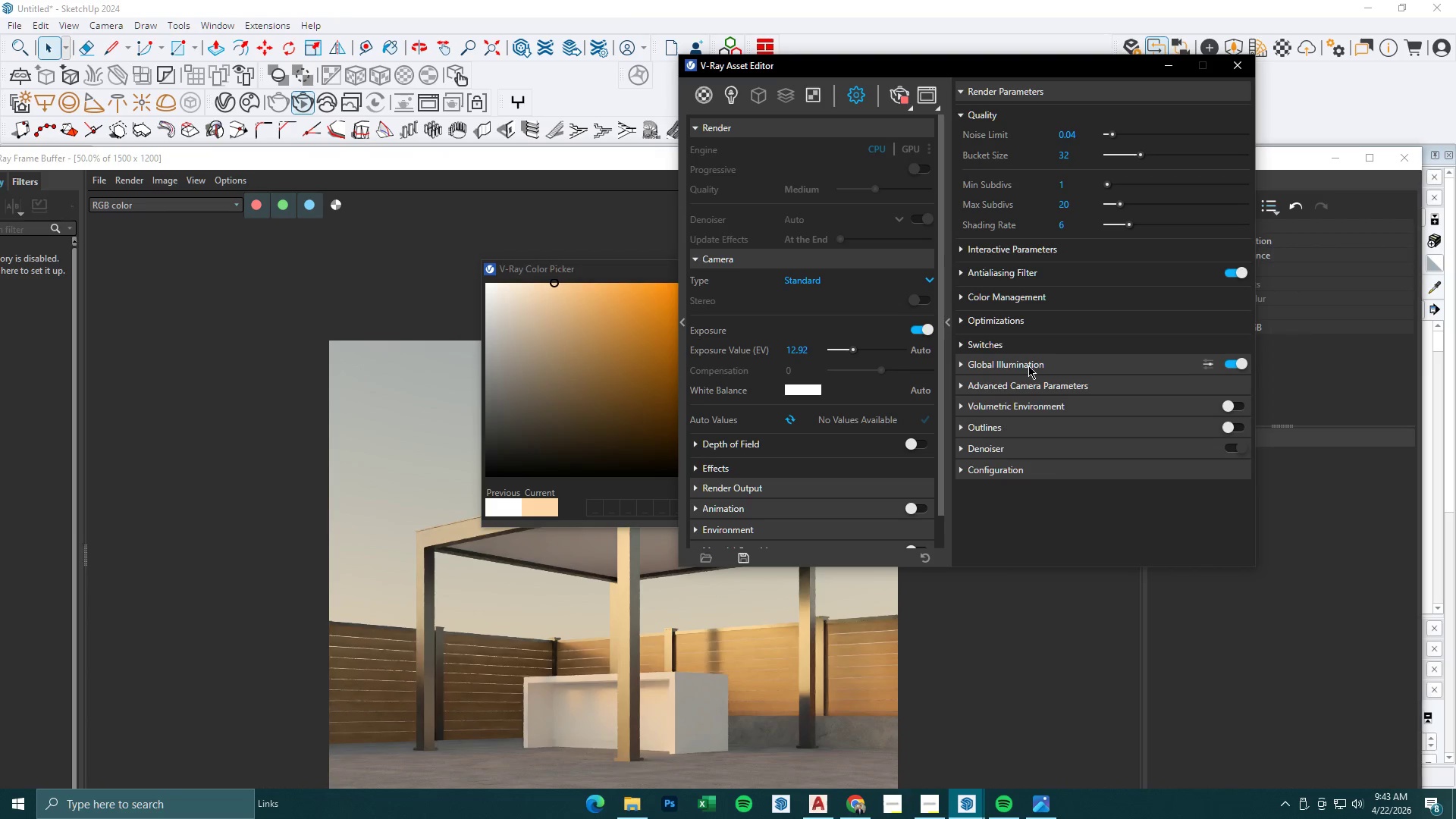 
double_click([1028, 366])
 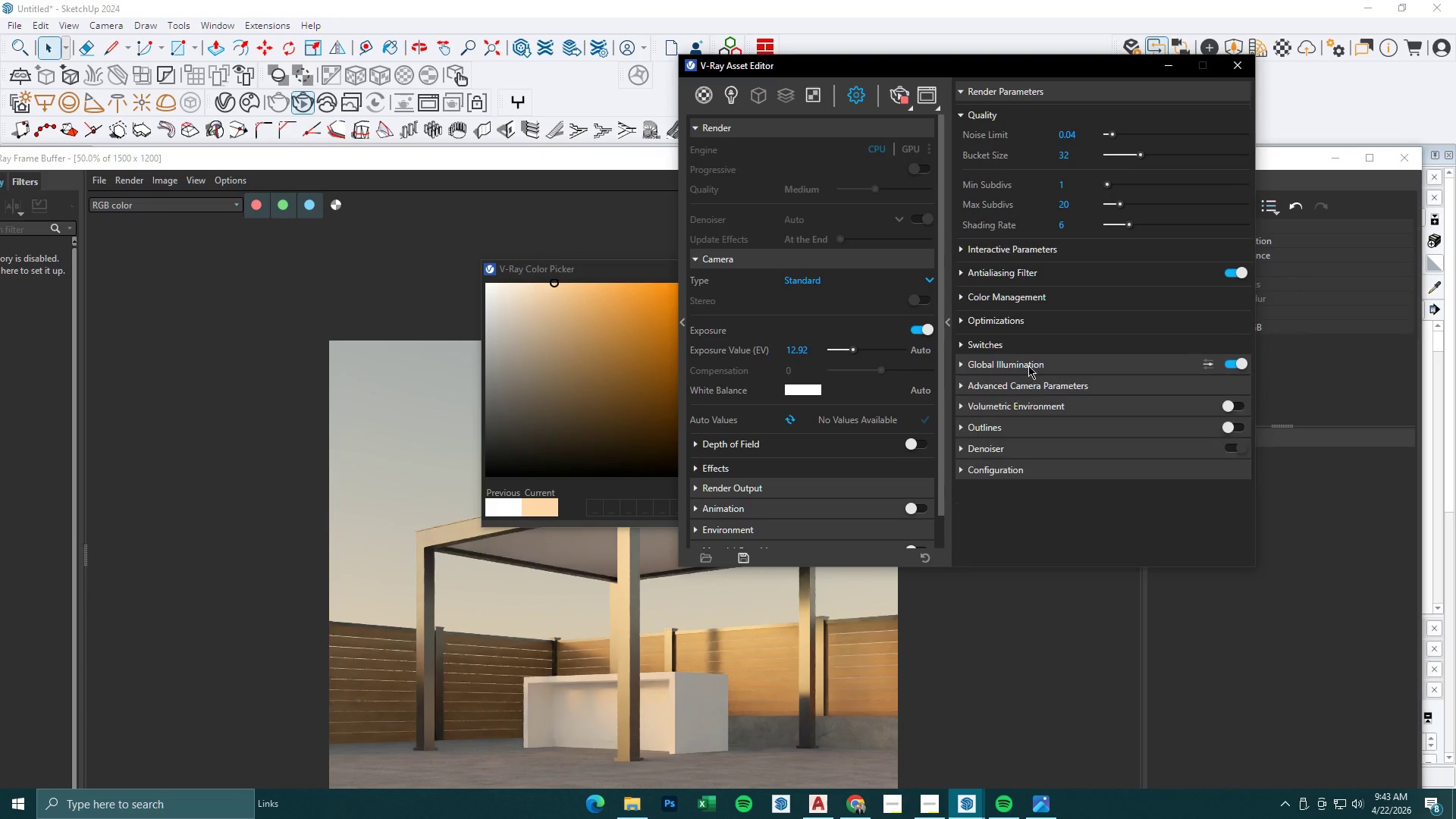 
triple_click([1028, 366])
 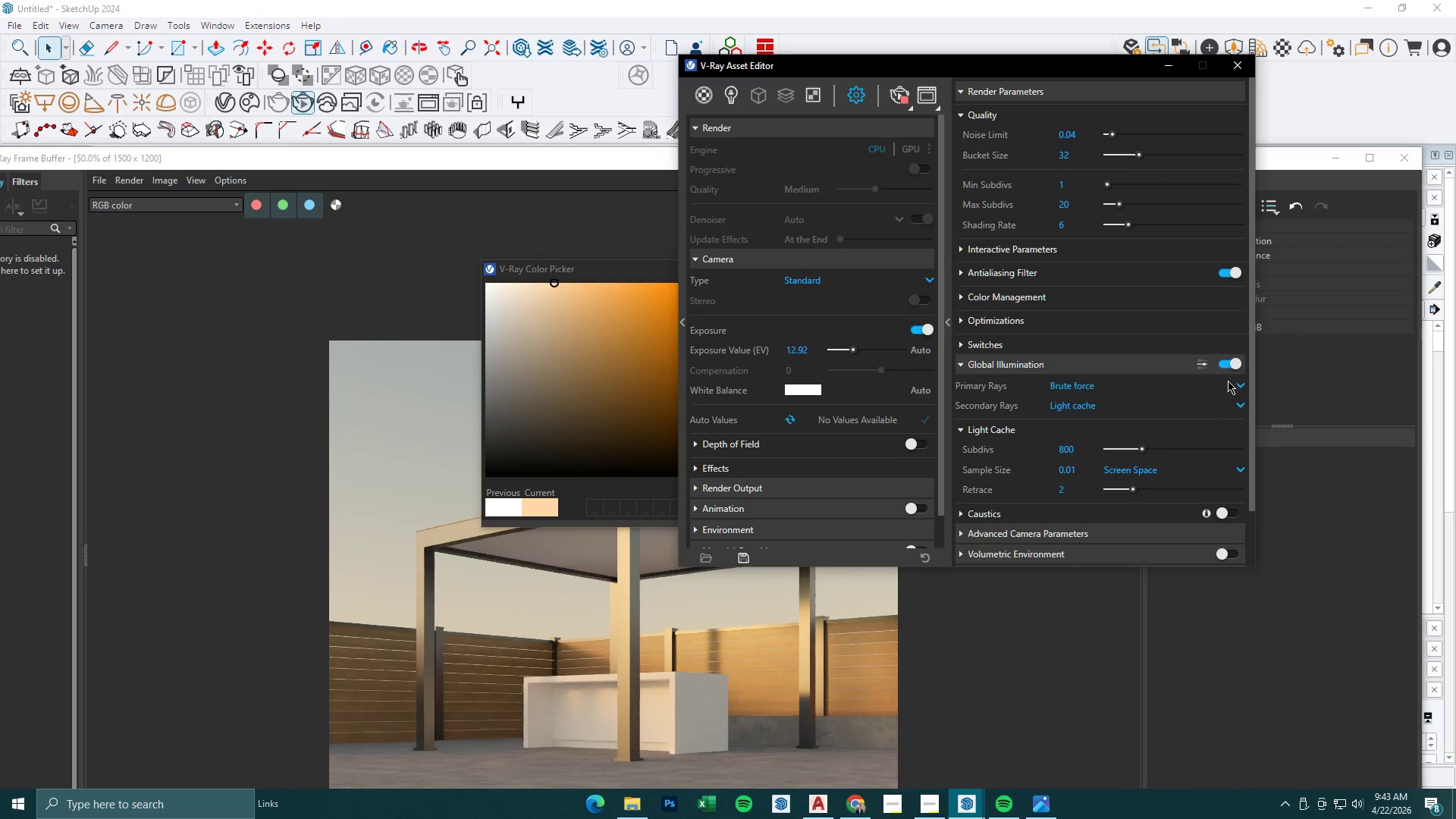 
left_click([1207, 364])
 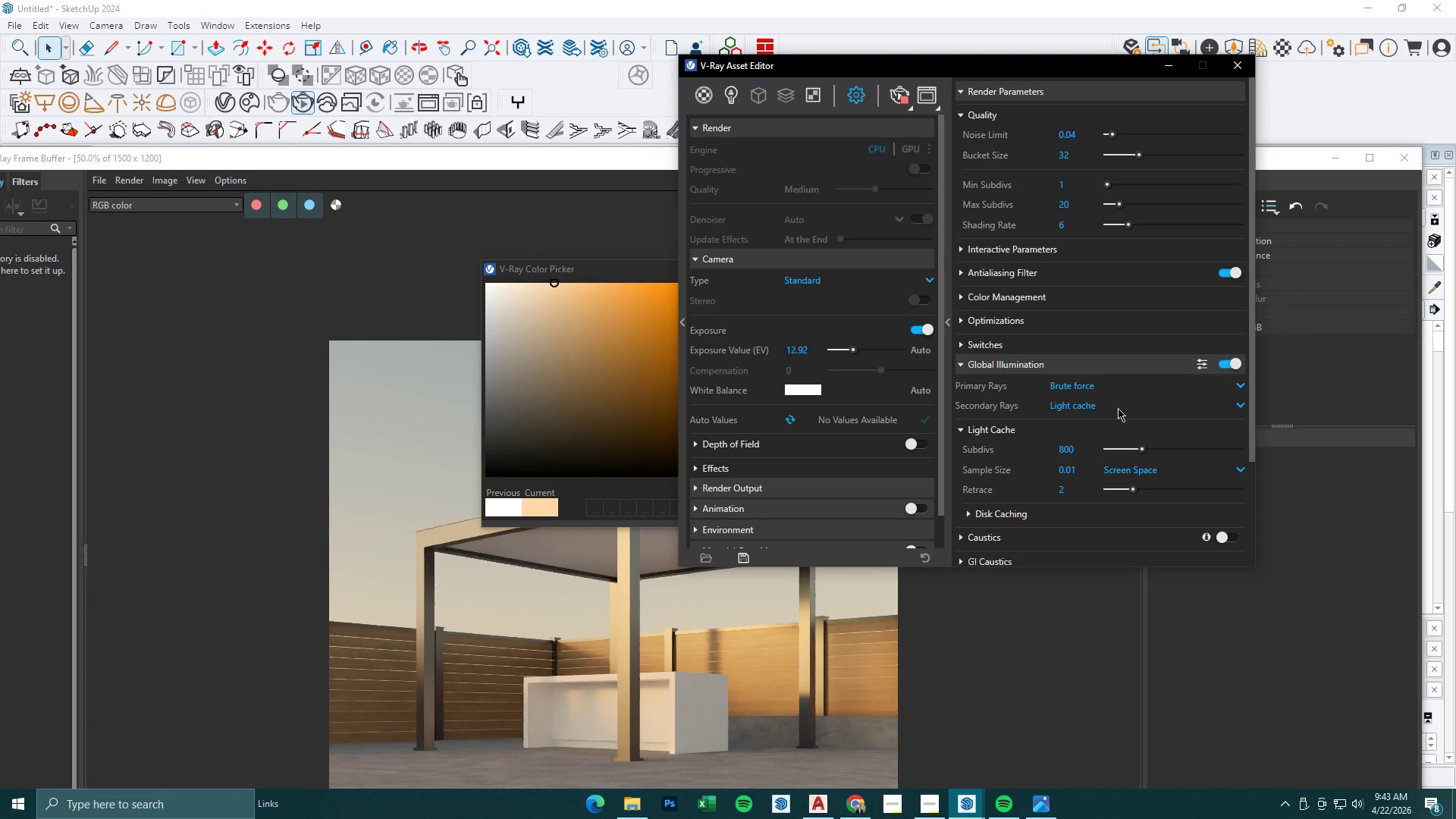 
scroll: coordinate [1108, 415], scroll_direction: down, amount: 2.0
 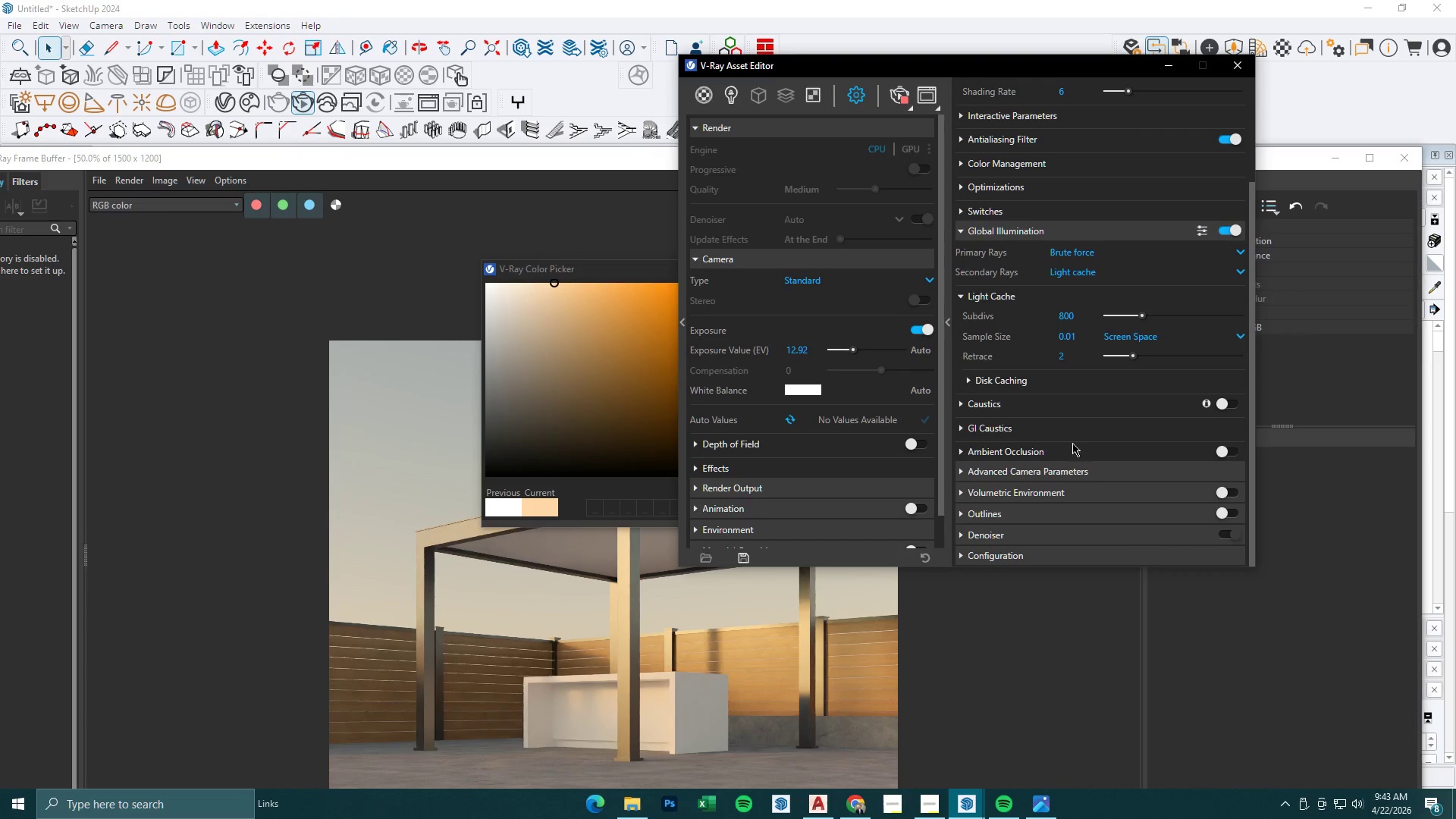 
left_click([1072, 447])
 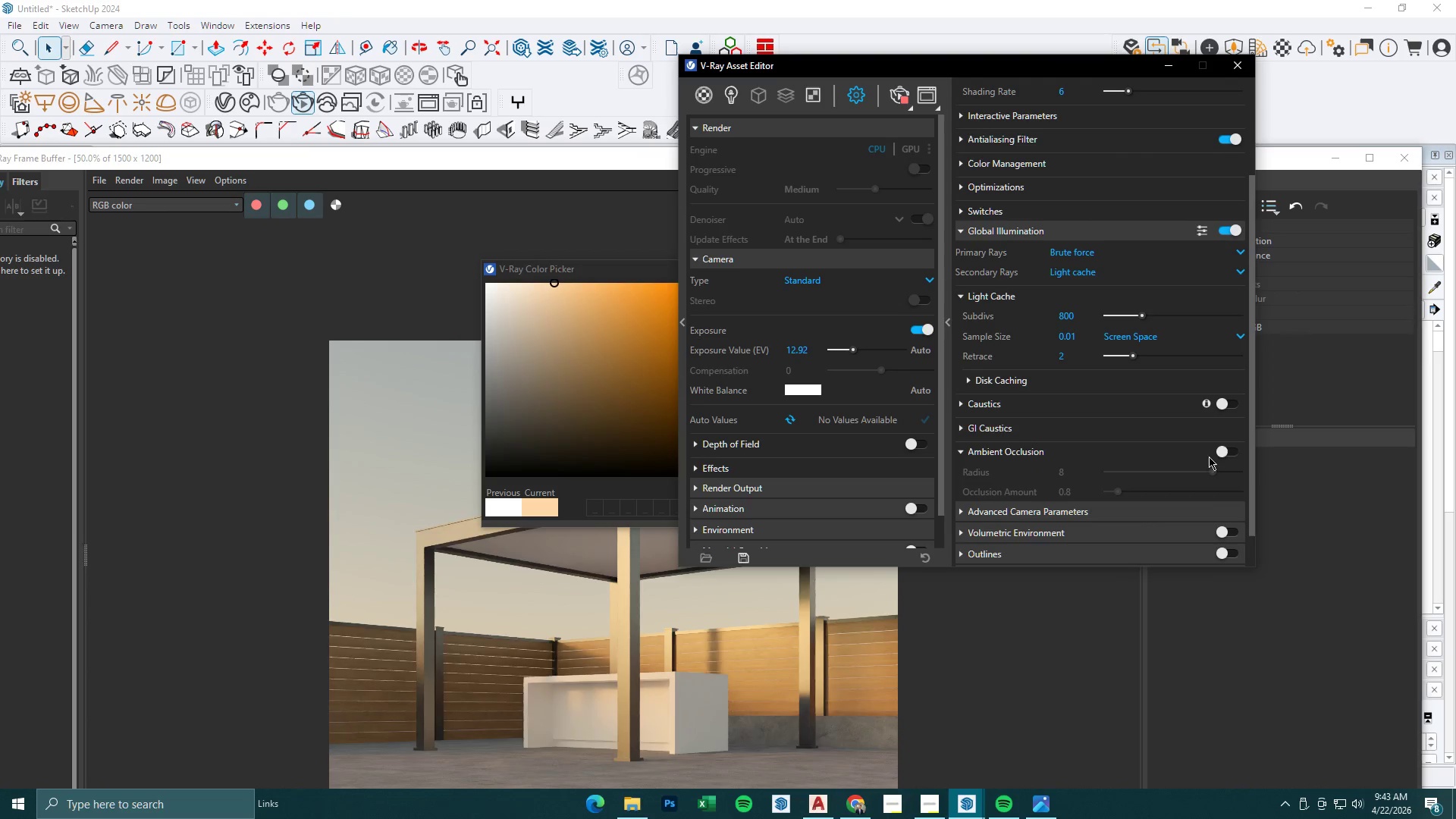 
left_click([1230, 452])
 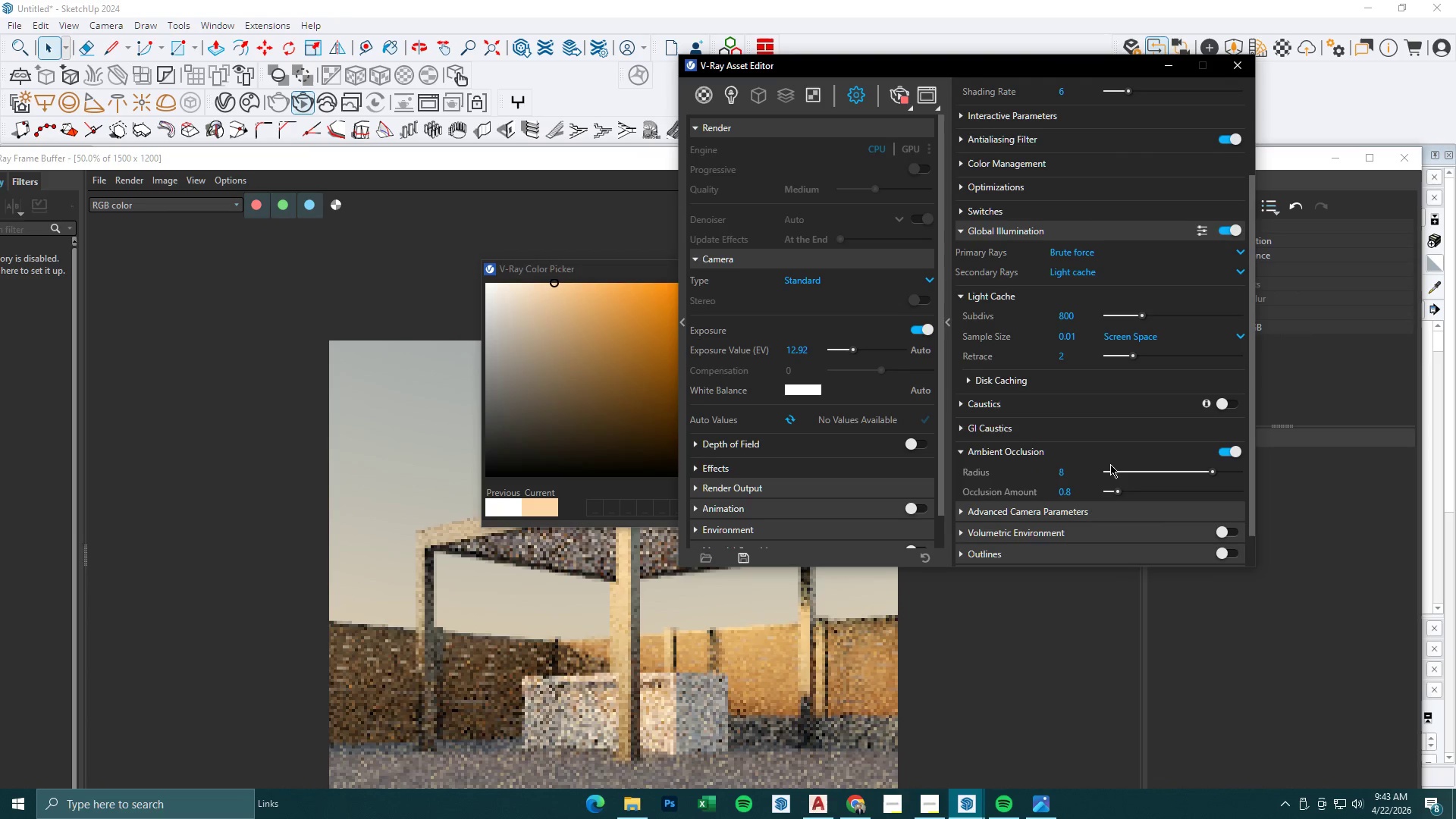 
left_click_drag(start_coordinate=[1097, 468], to_coordinate=[1008, 469])
 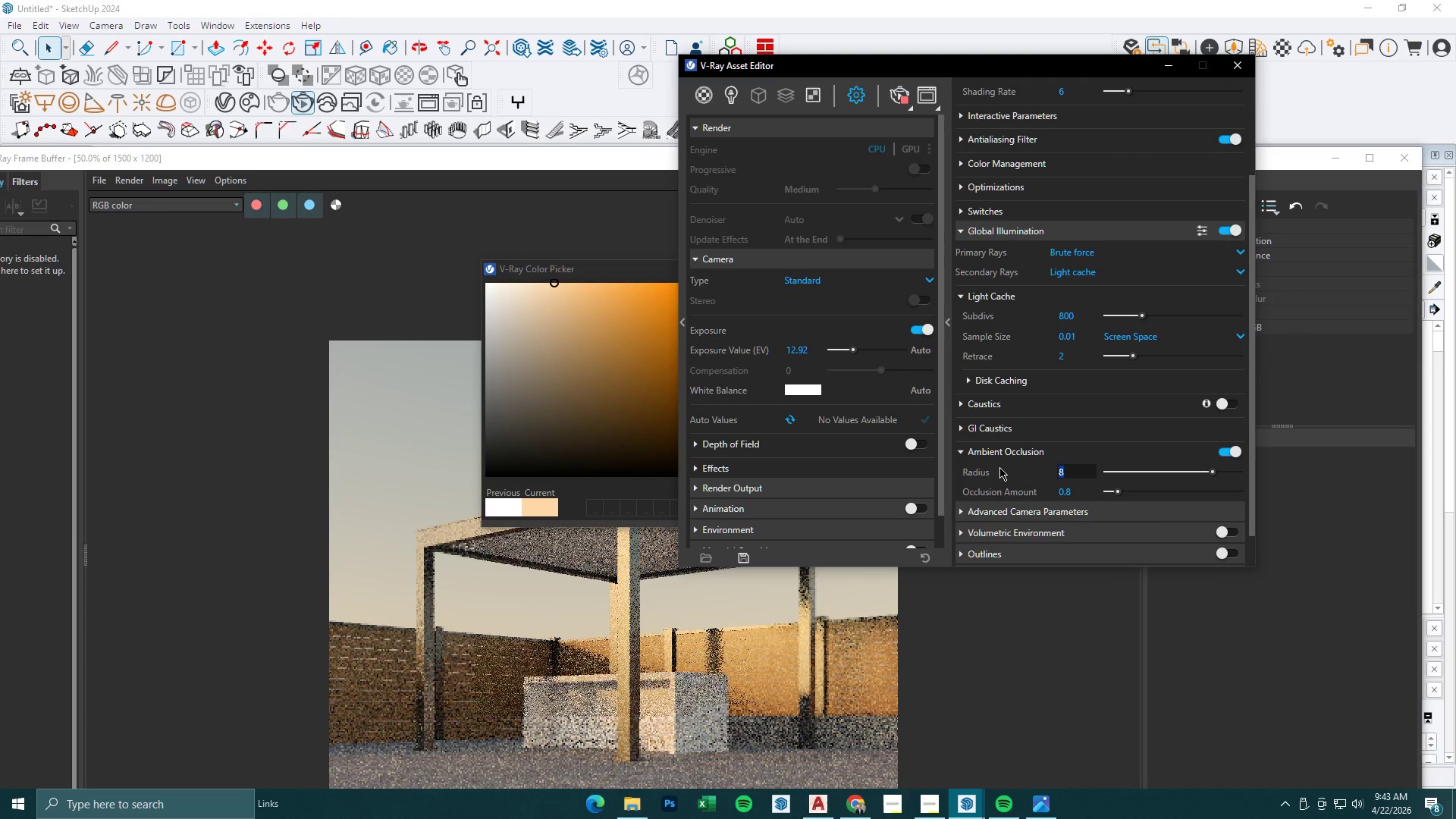 
key(Numpad5)
 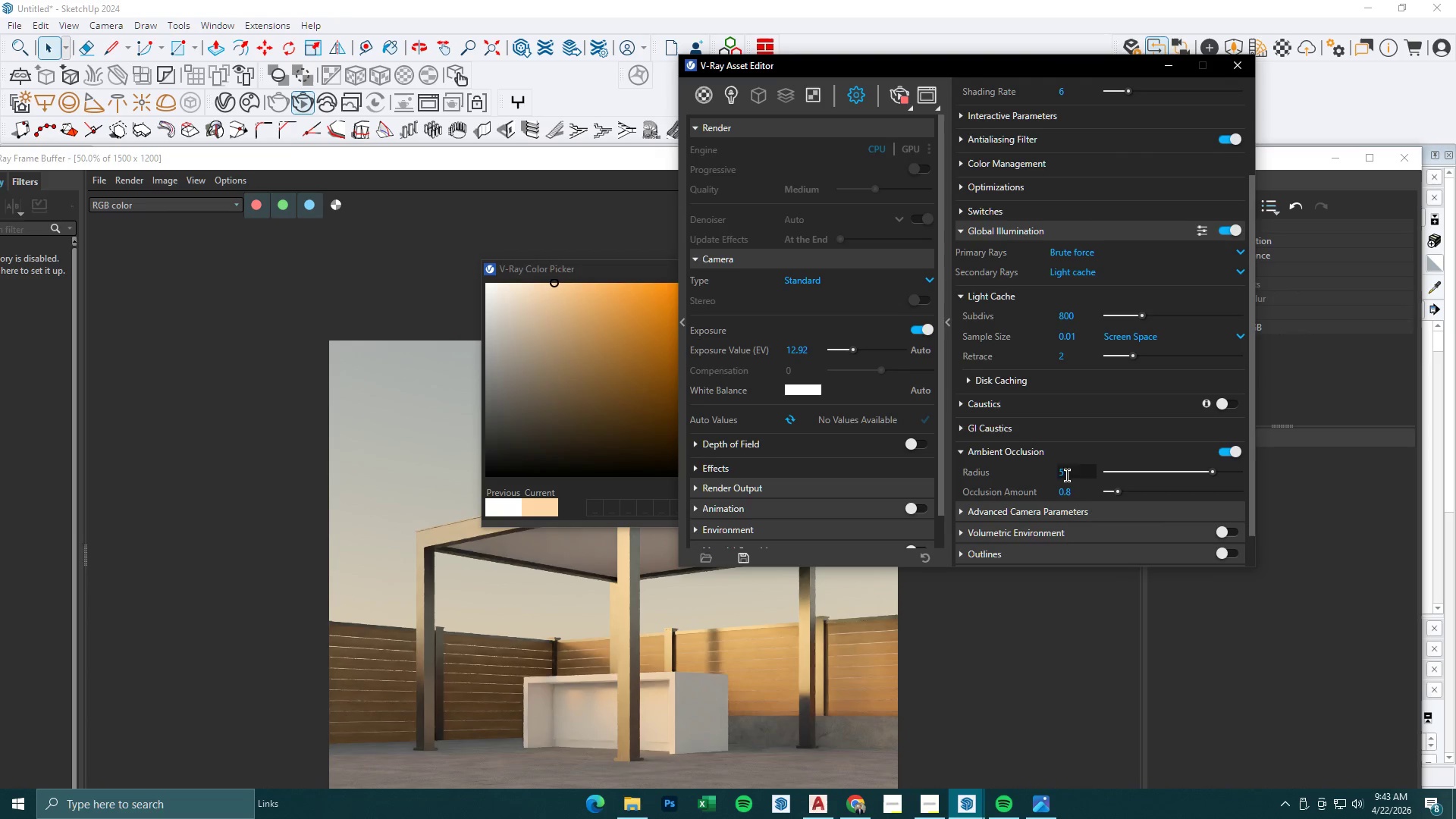 
left_click_drag(start_coordinate=[1087, 494], to_coordinate=[1003, 483])
 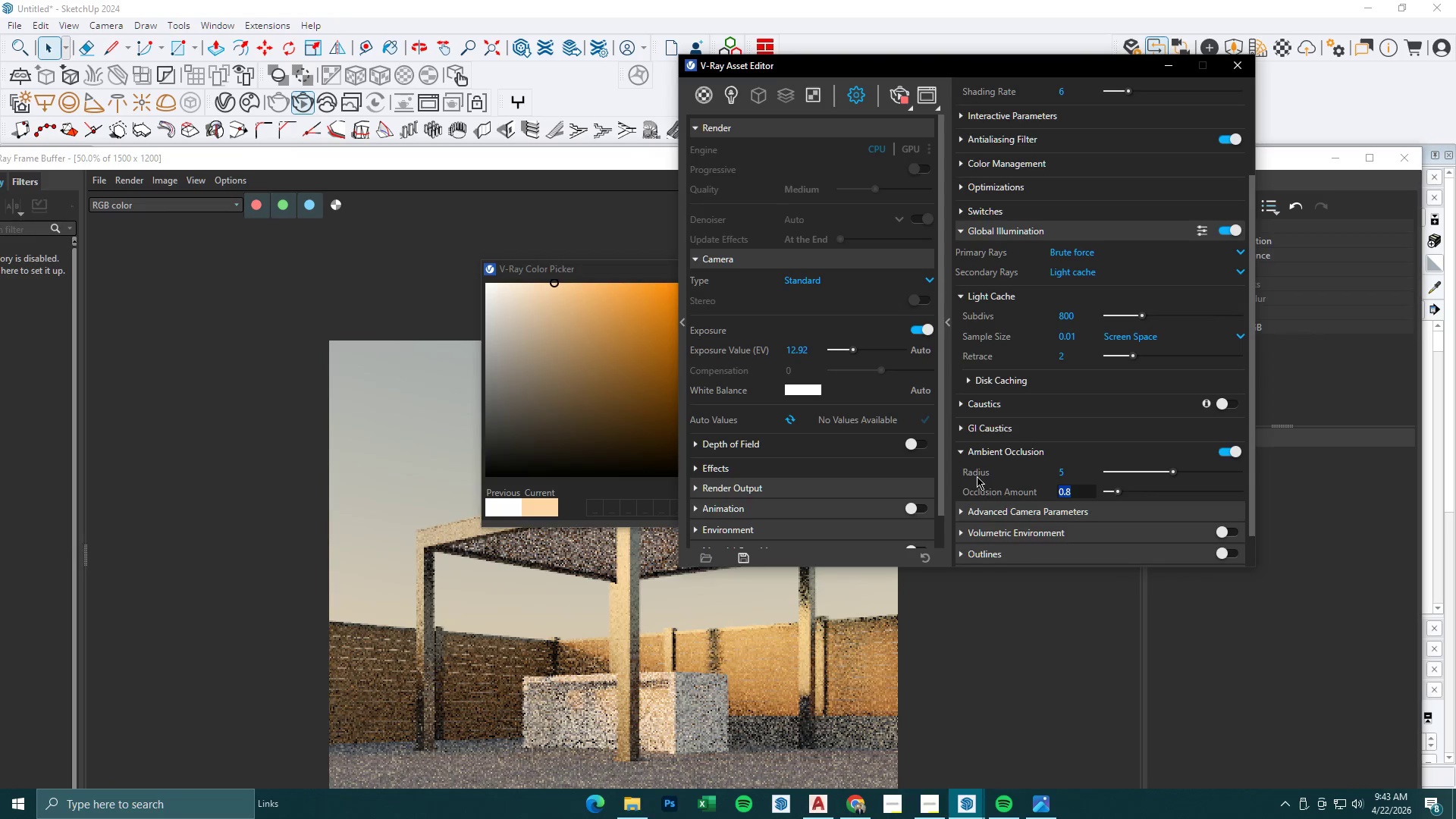 
key(NumpadDecimal)
 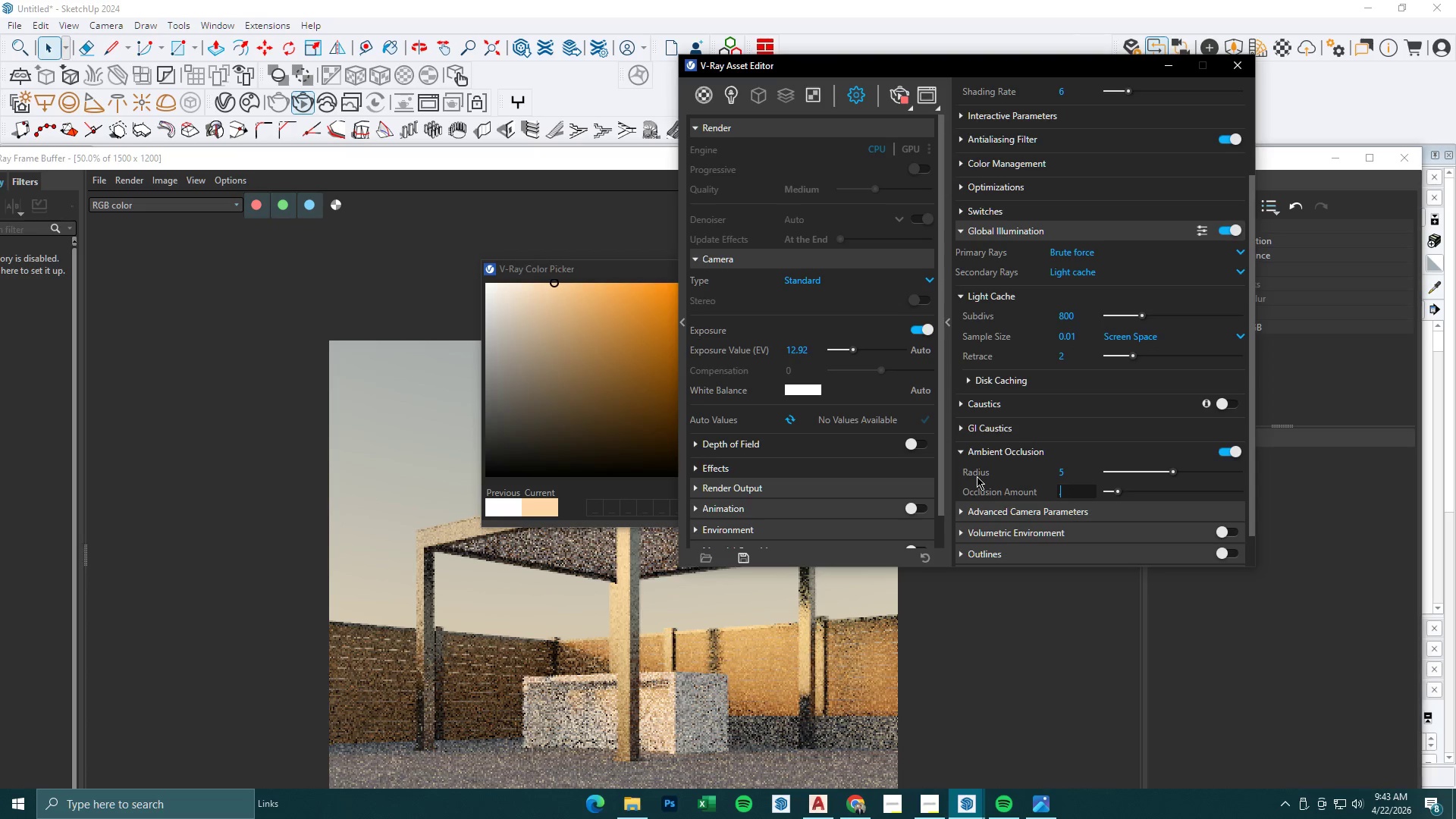 
key(Numpad3)
 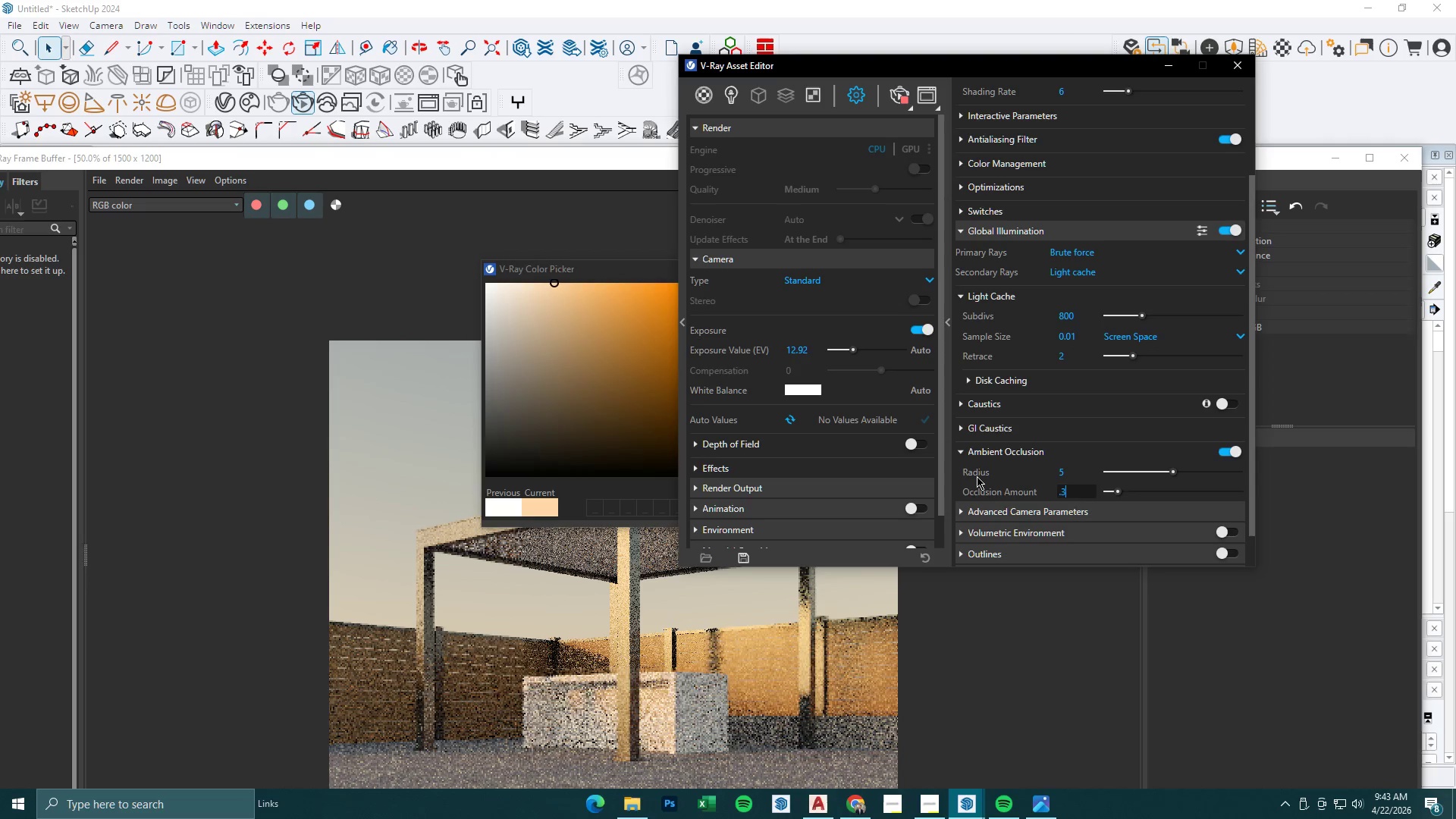 
key(NumpadEnter)
 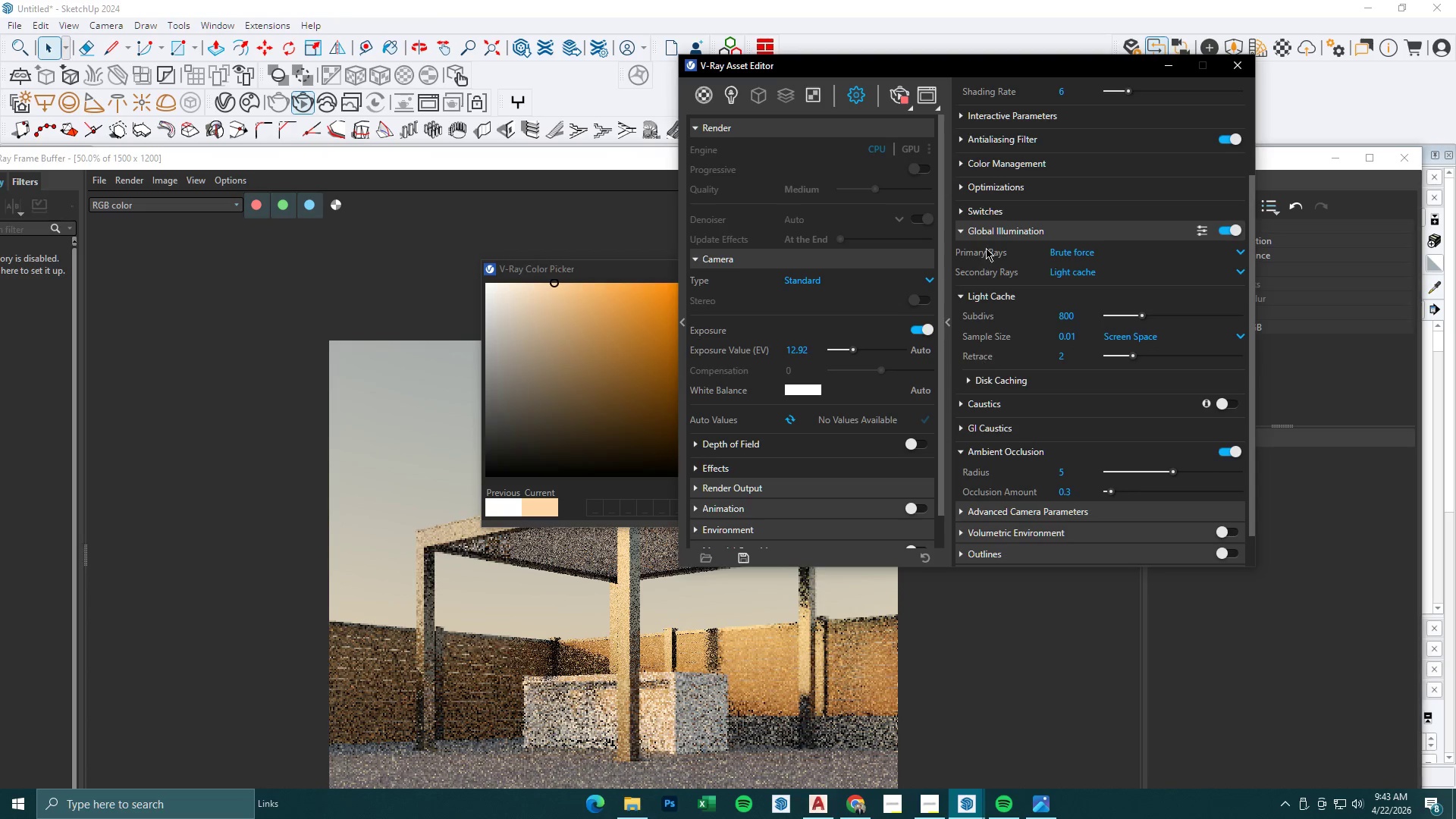 
left_click([997, 235])
 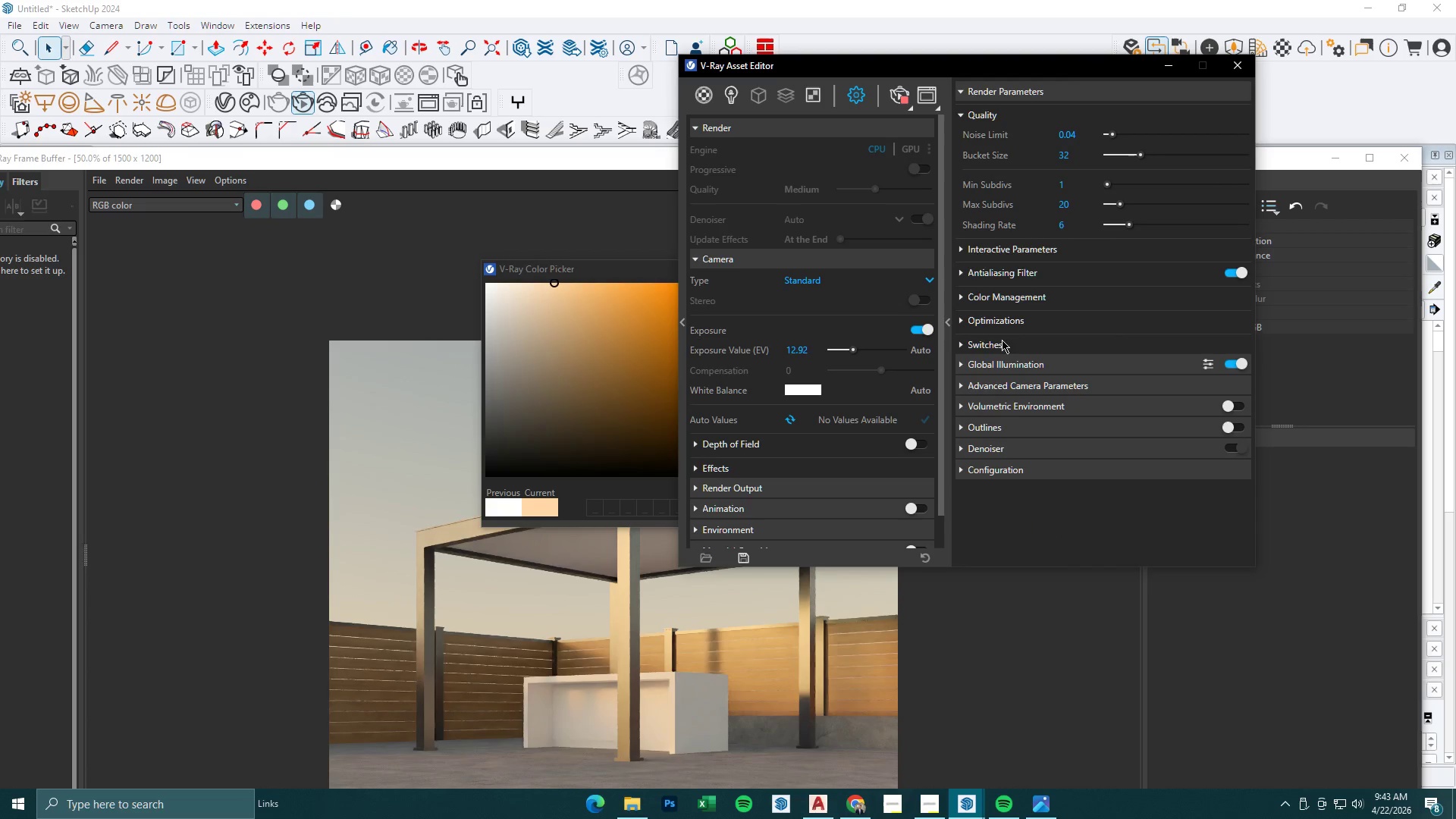 
left_click([1003, 359])
 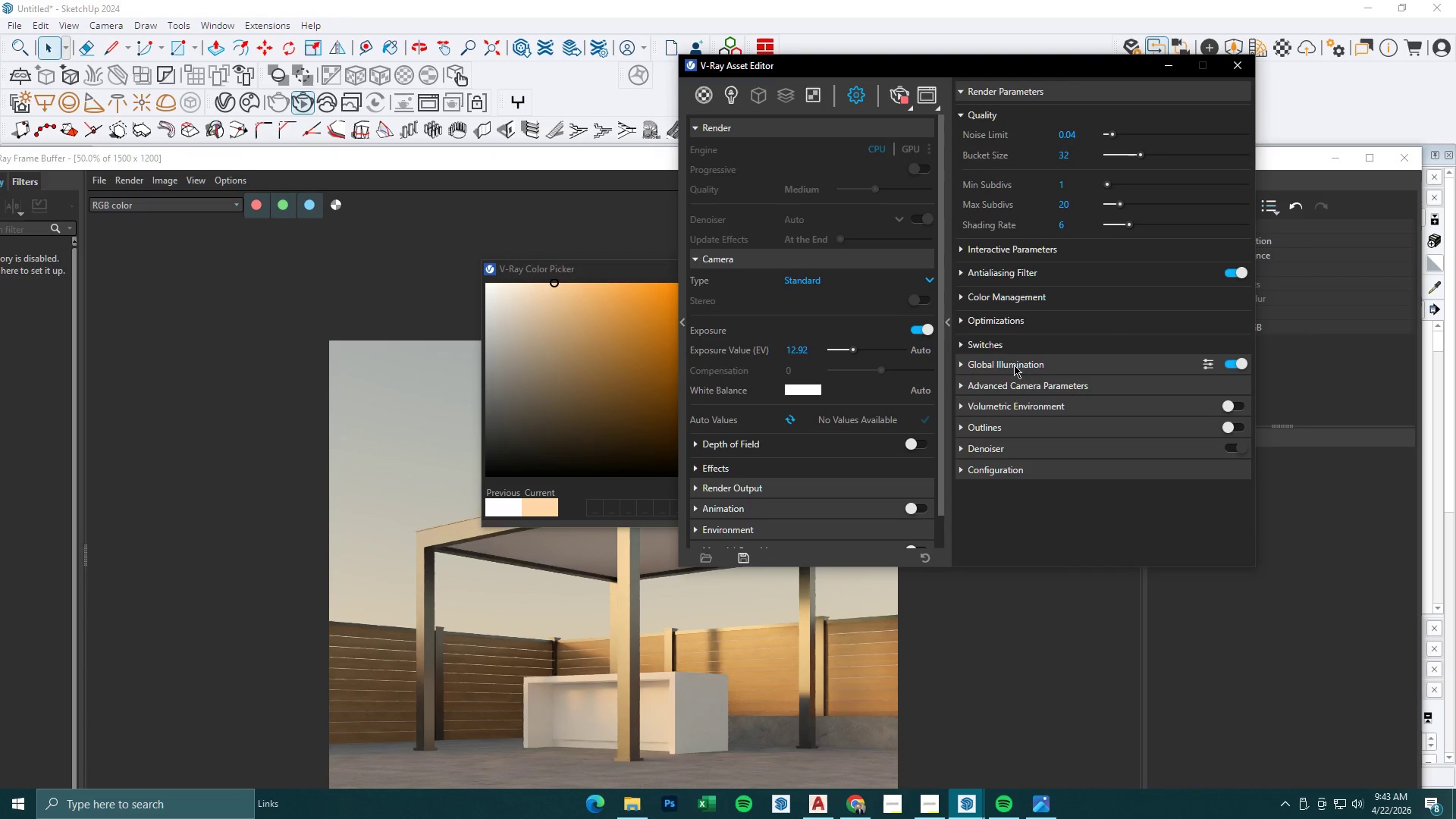 
double_click([1019, 364])
 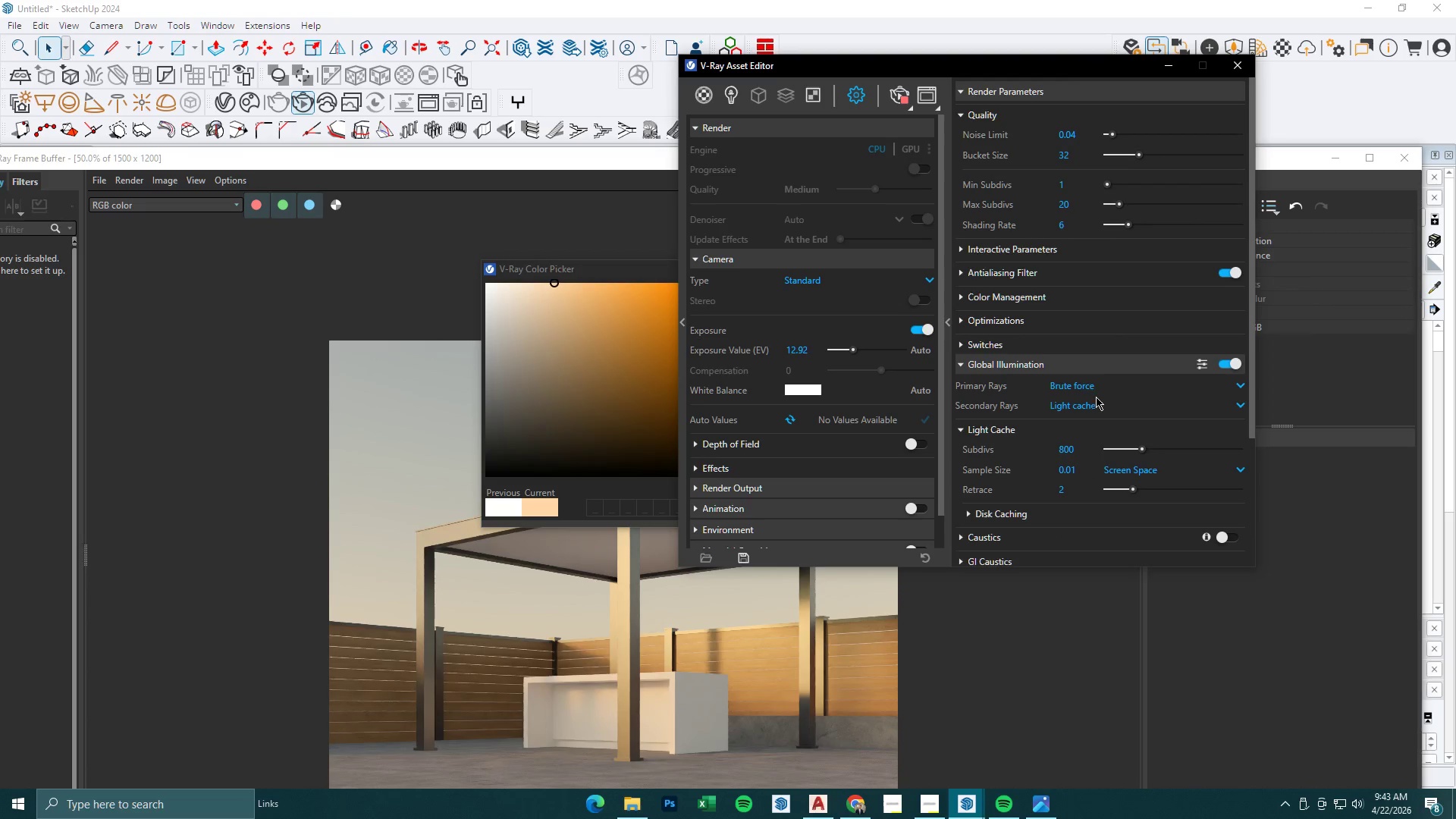 
left_click([1088, 388])
 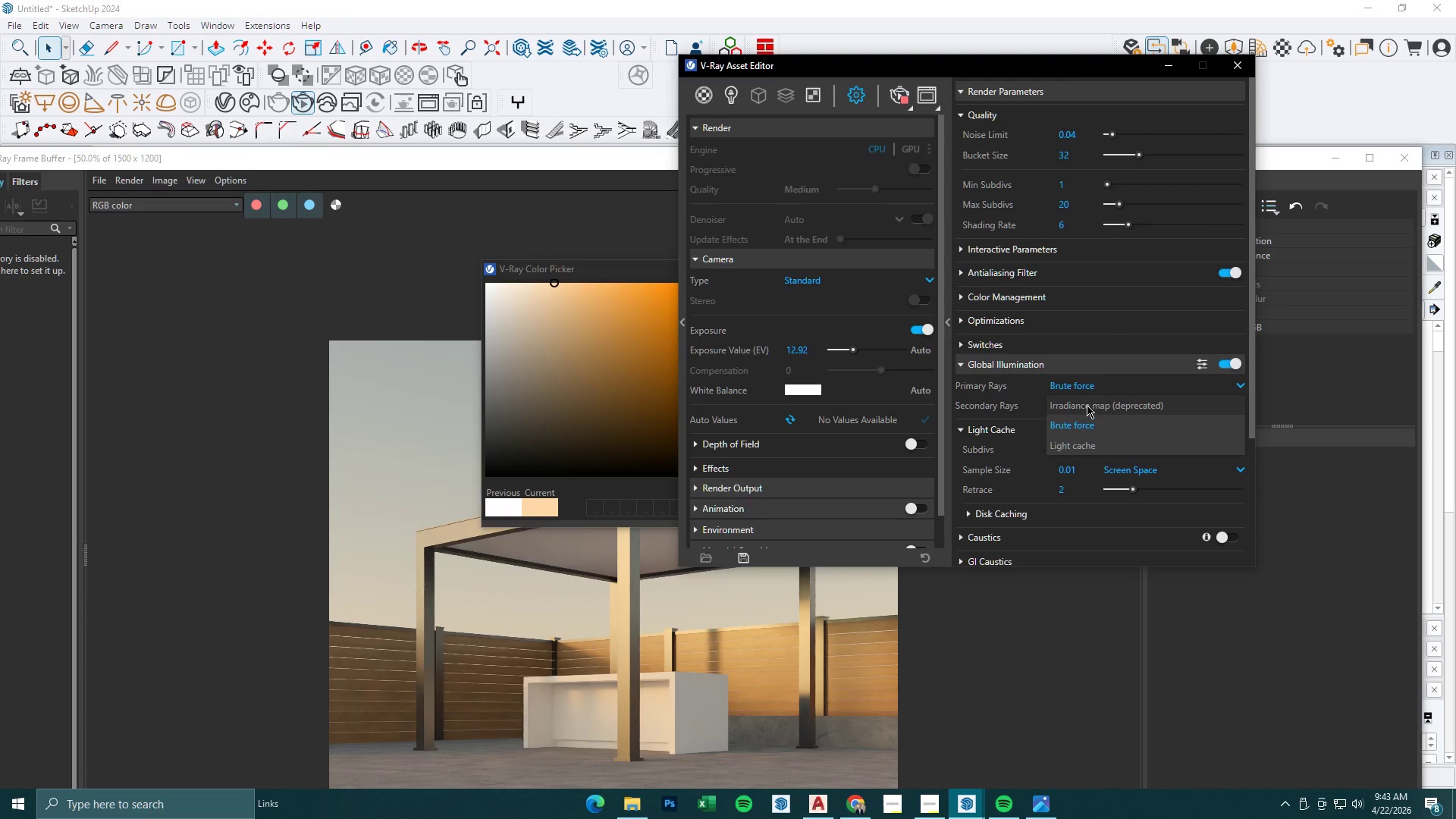 
left_click([1087, 405])
 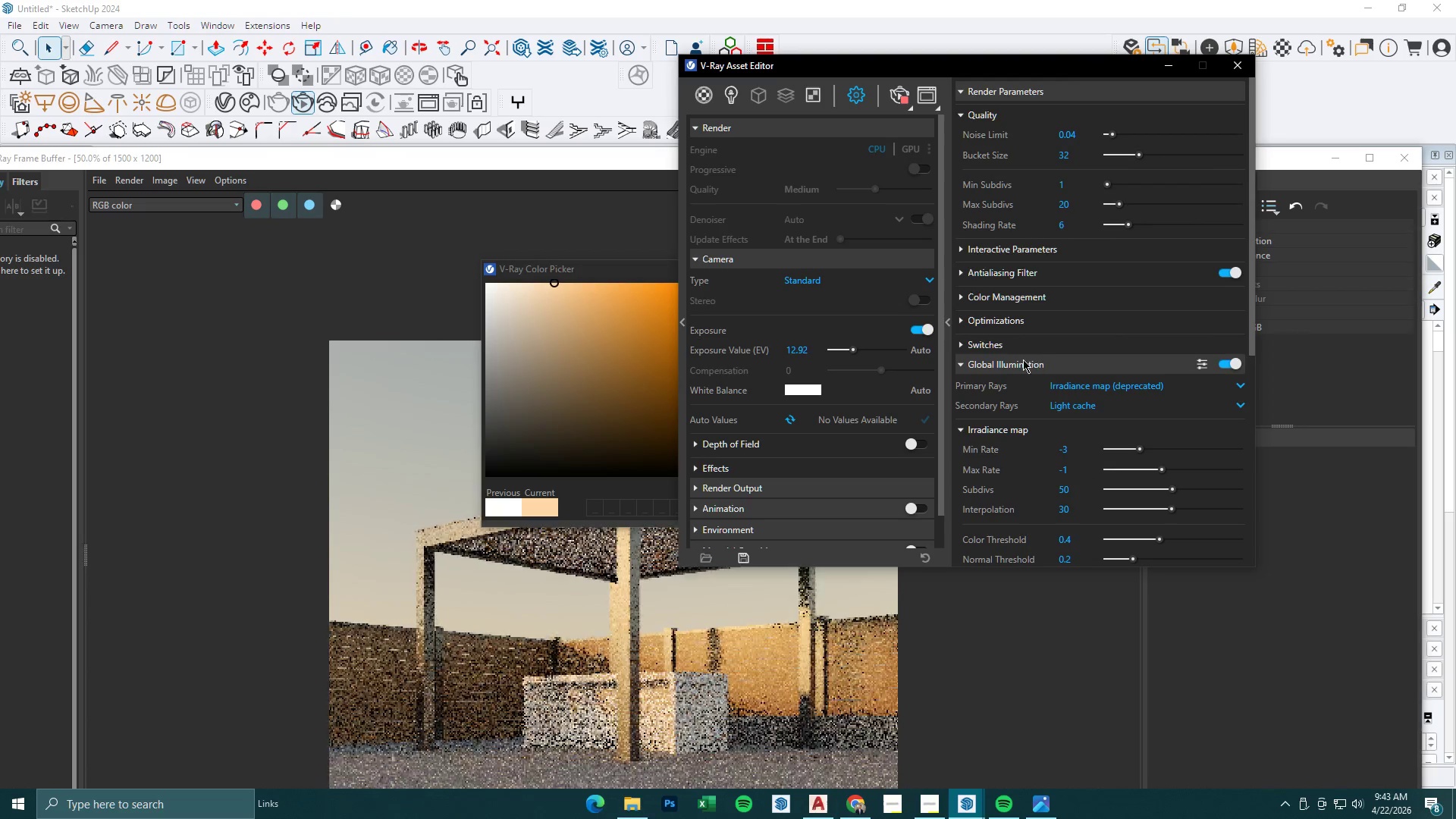 
left_click([1023, 359])
 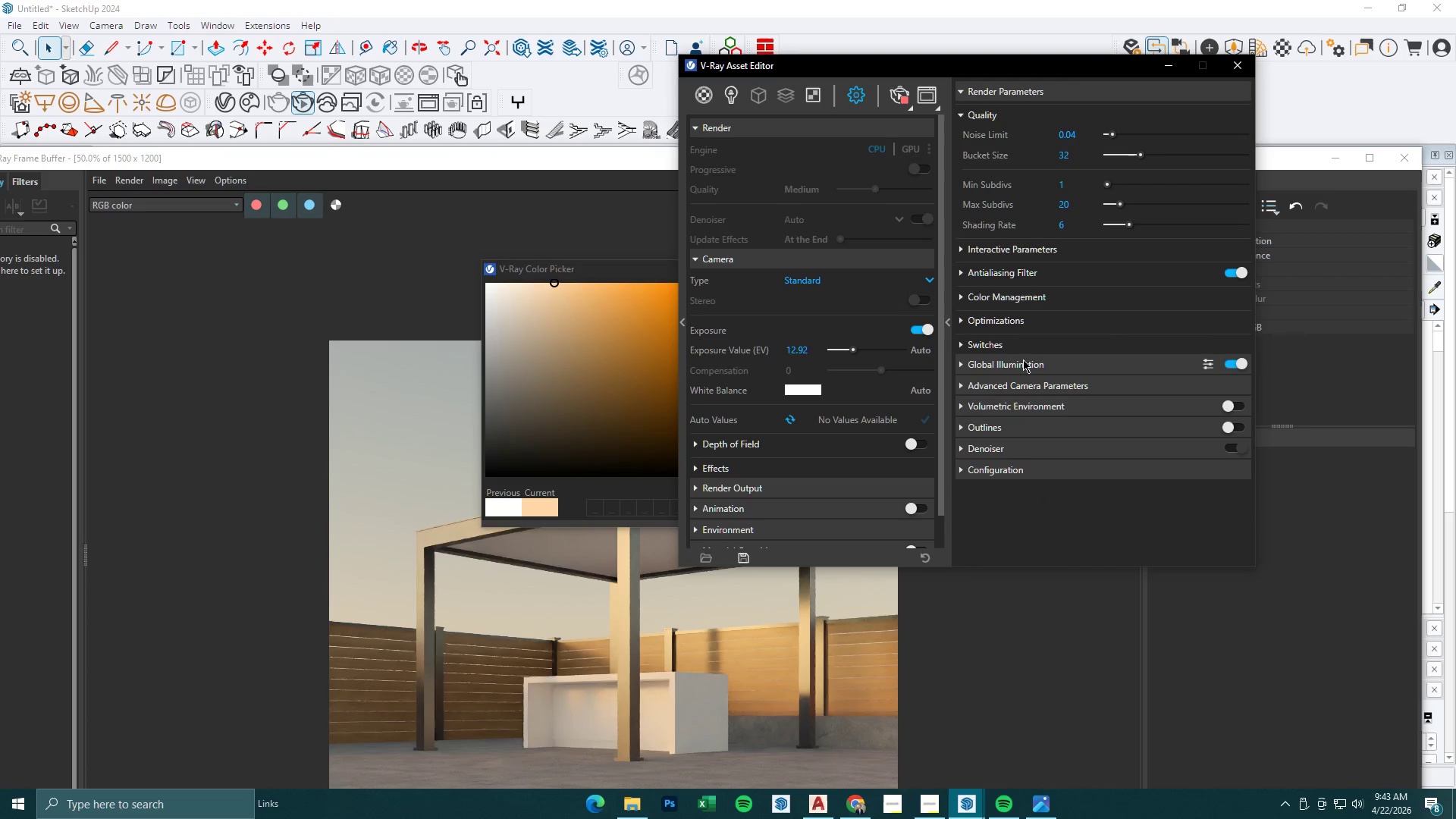 
left_click([1028, 446])
 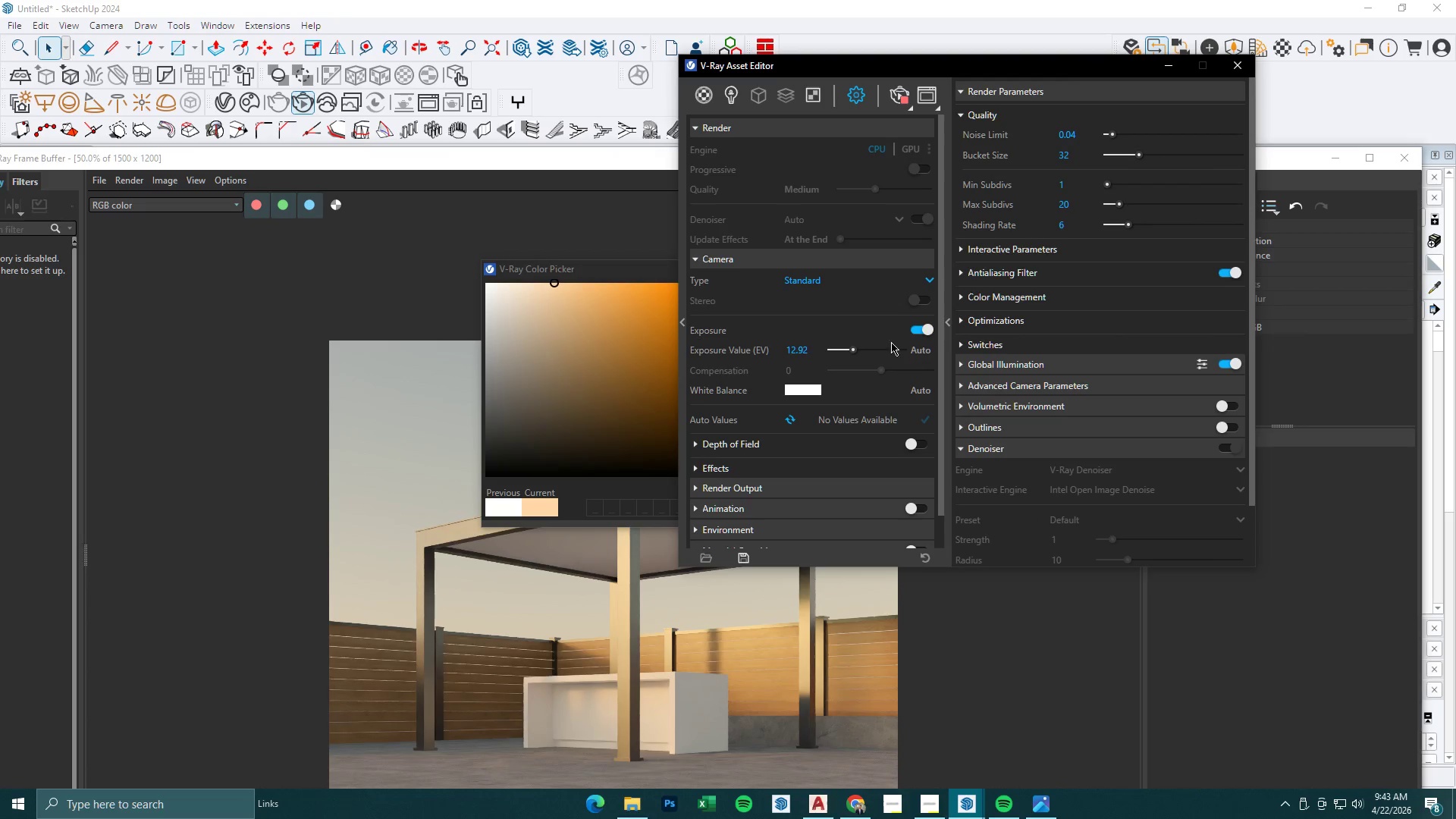 
left_click([902, 95])
 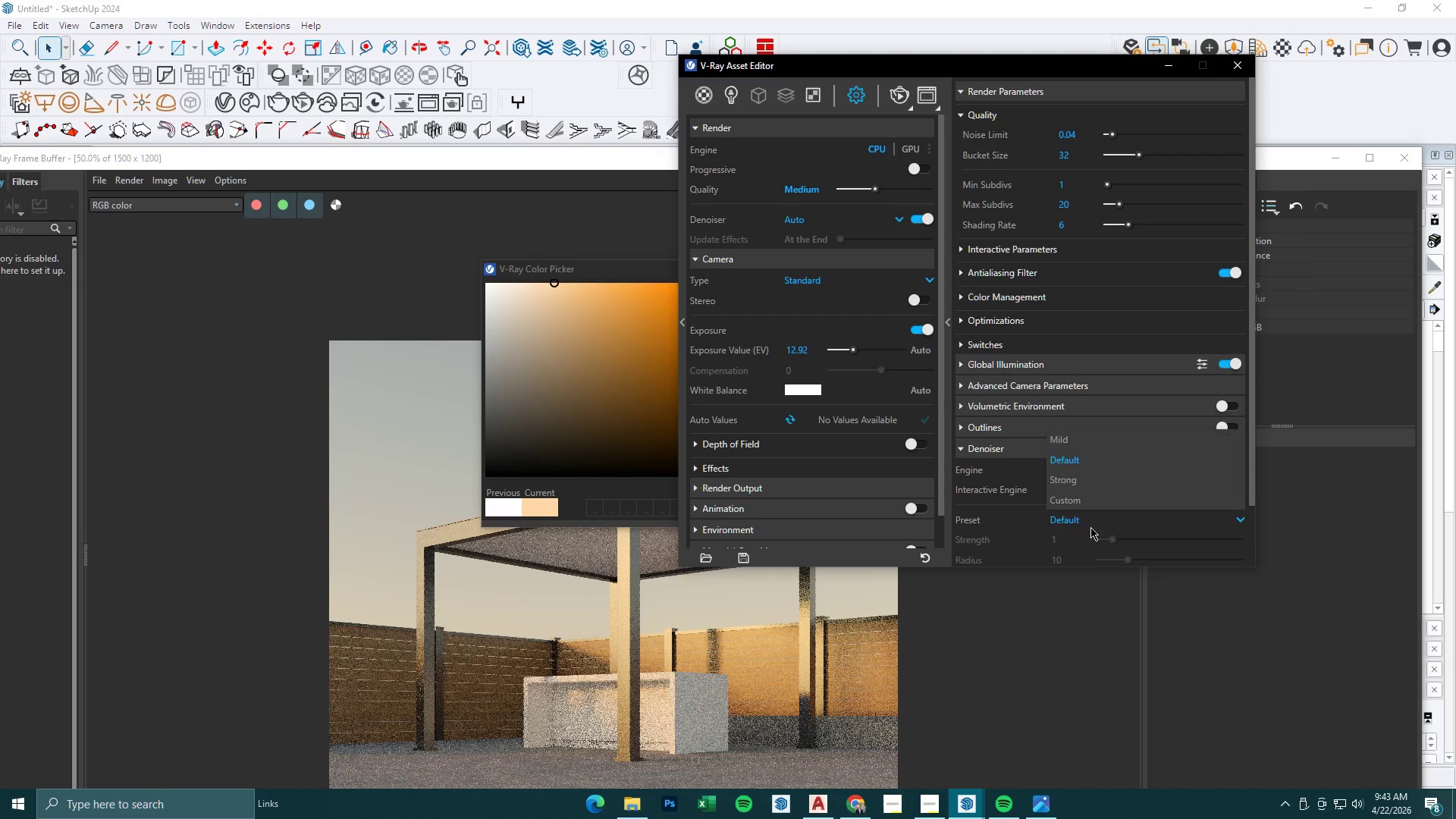 
left_click([1078, 437])
 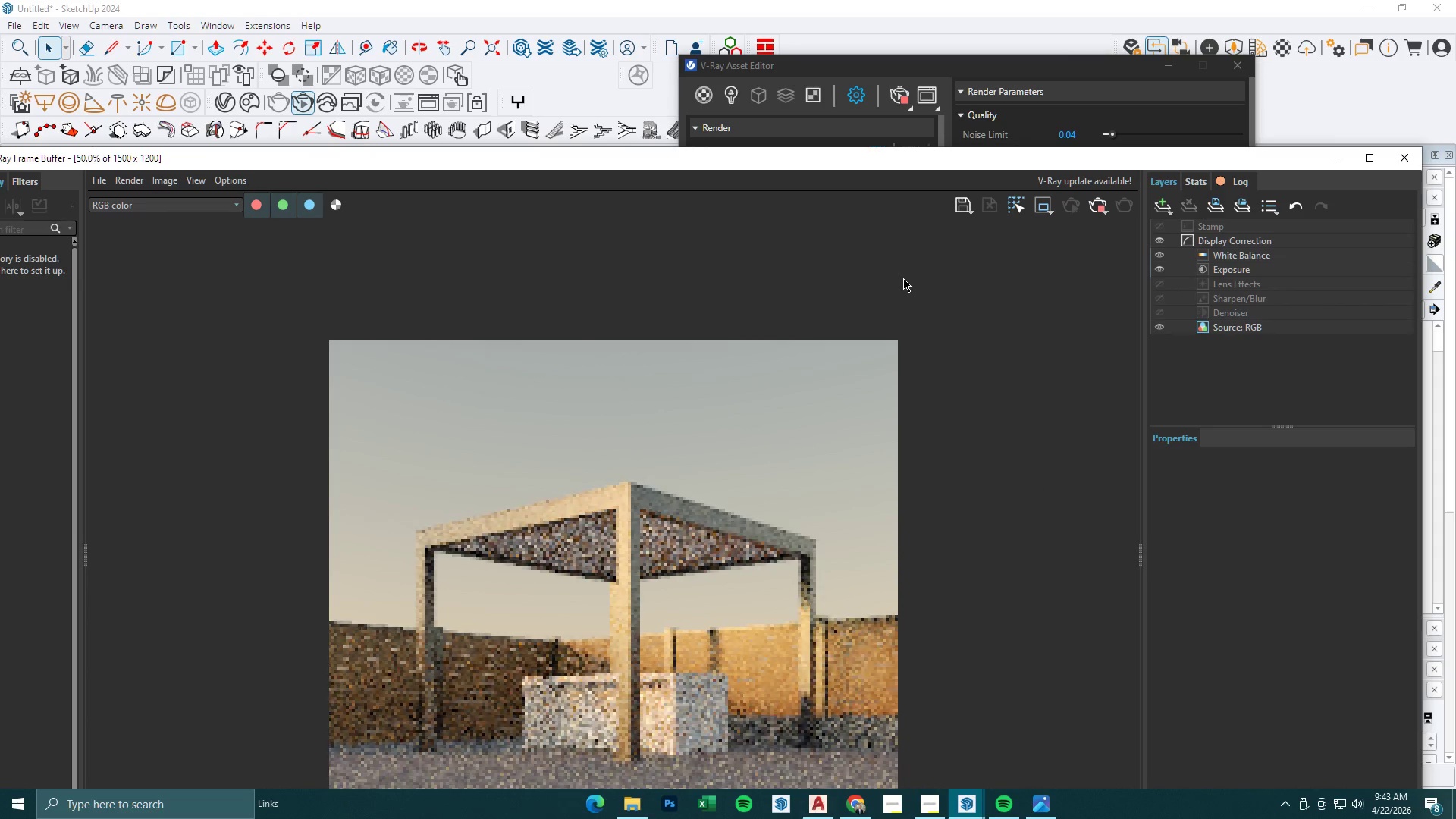 
left_click([941, 68])
 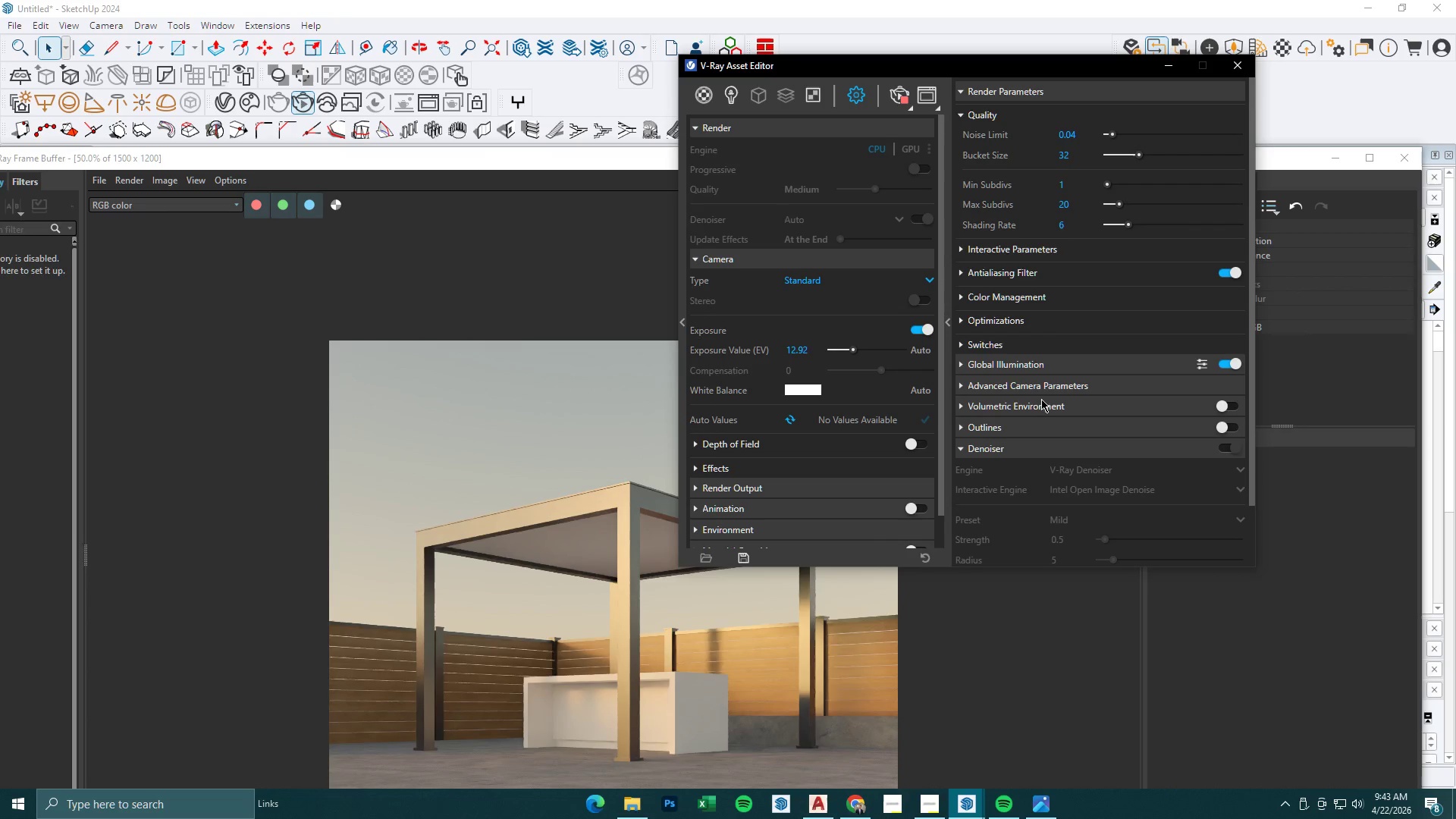 
scroll: coordinate [1046, 362], scroll_direction: up, amount: 1.0
 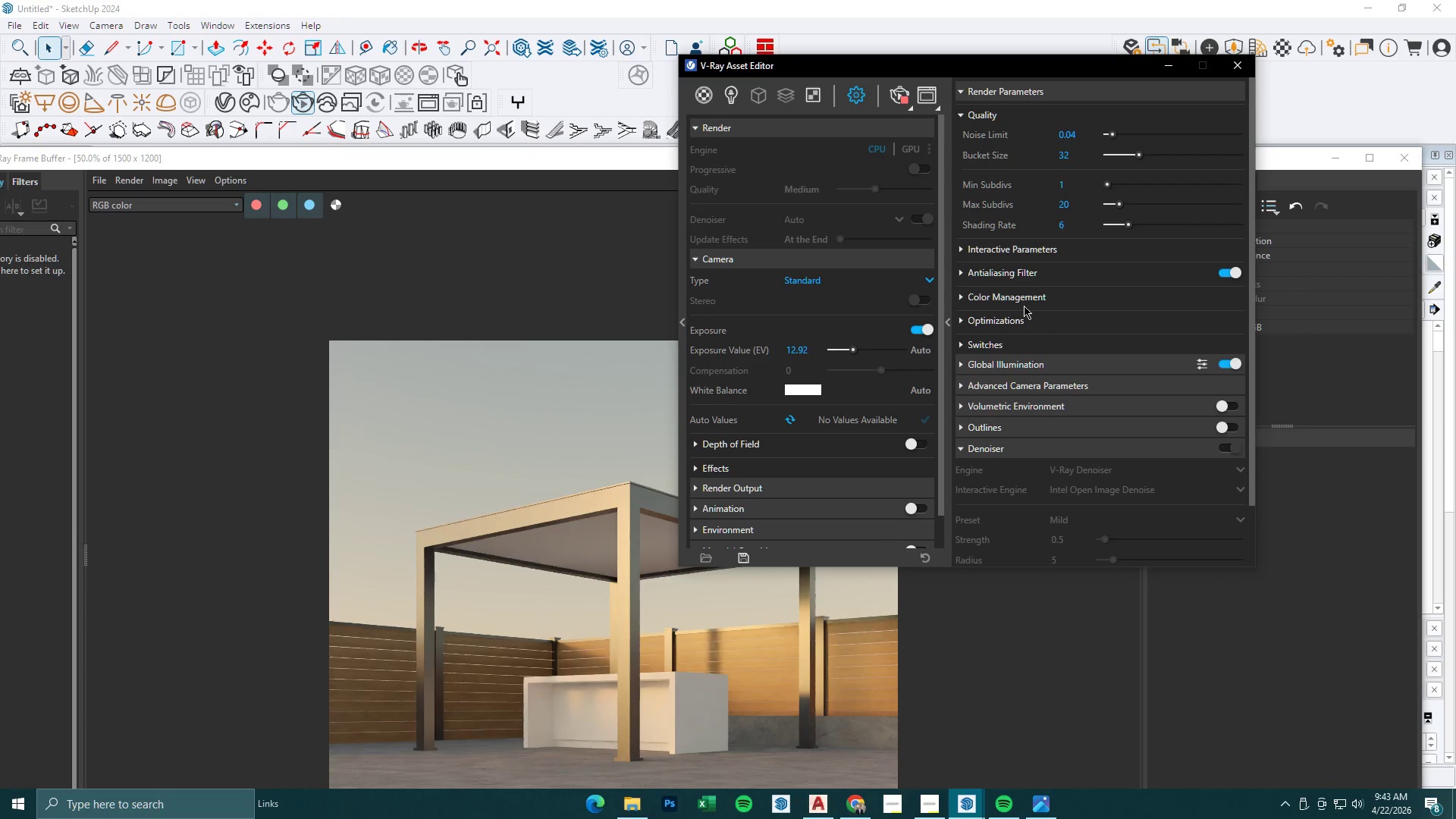 
left_click([1023, 302])
 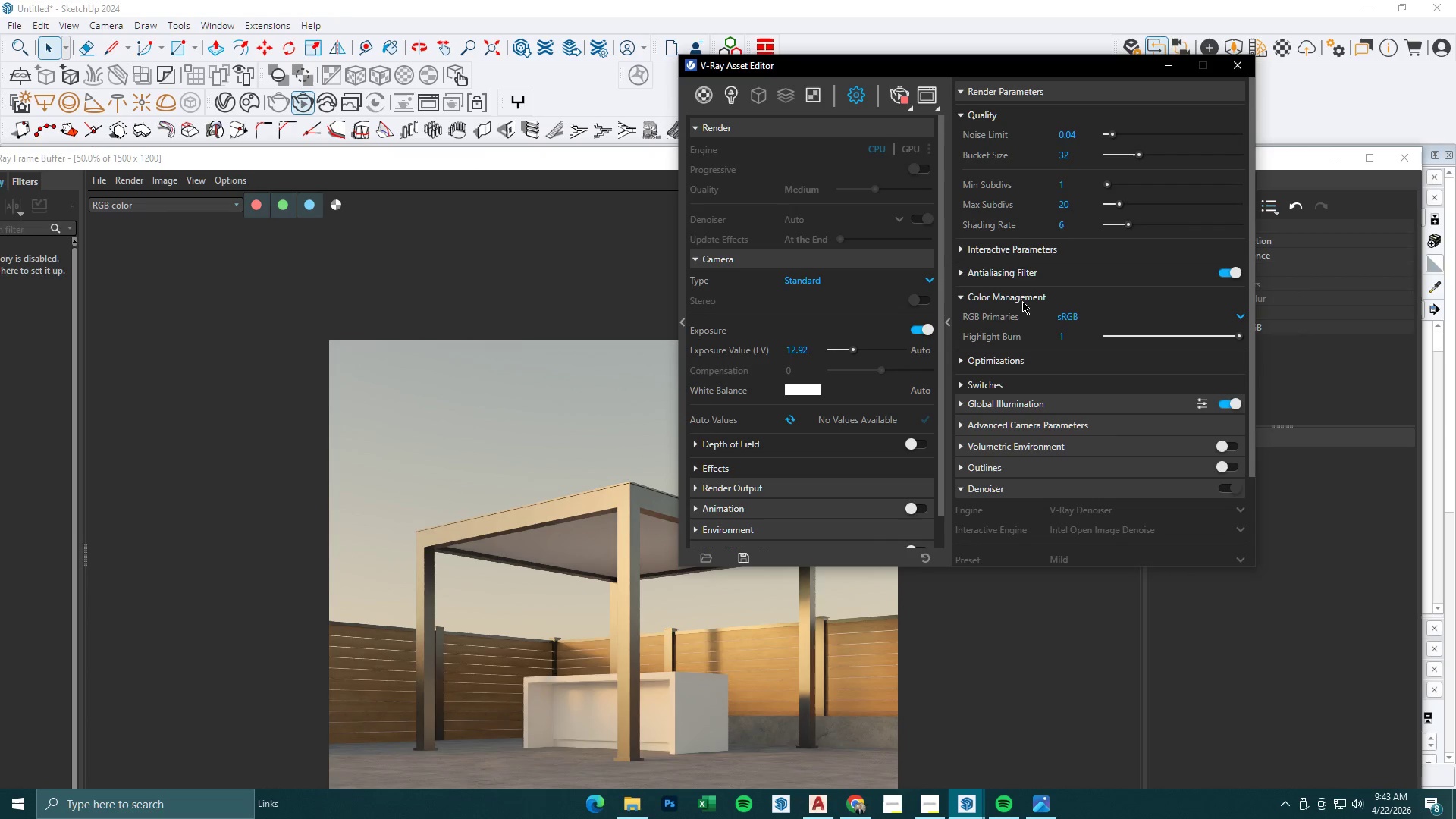 
left_click([1022, 301])
 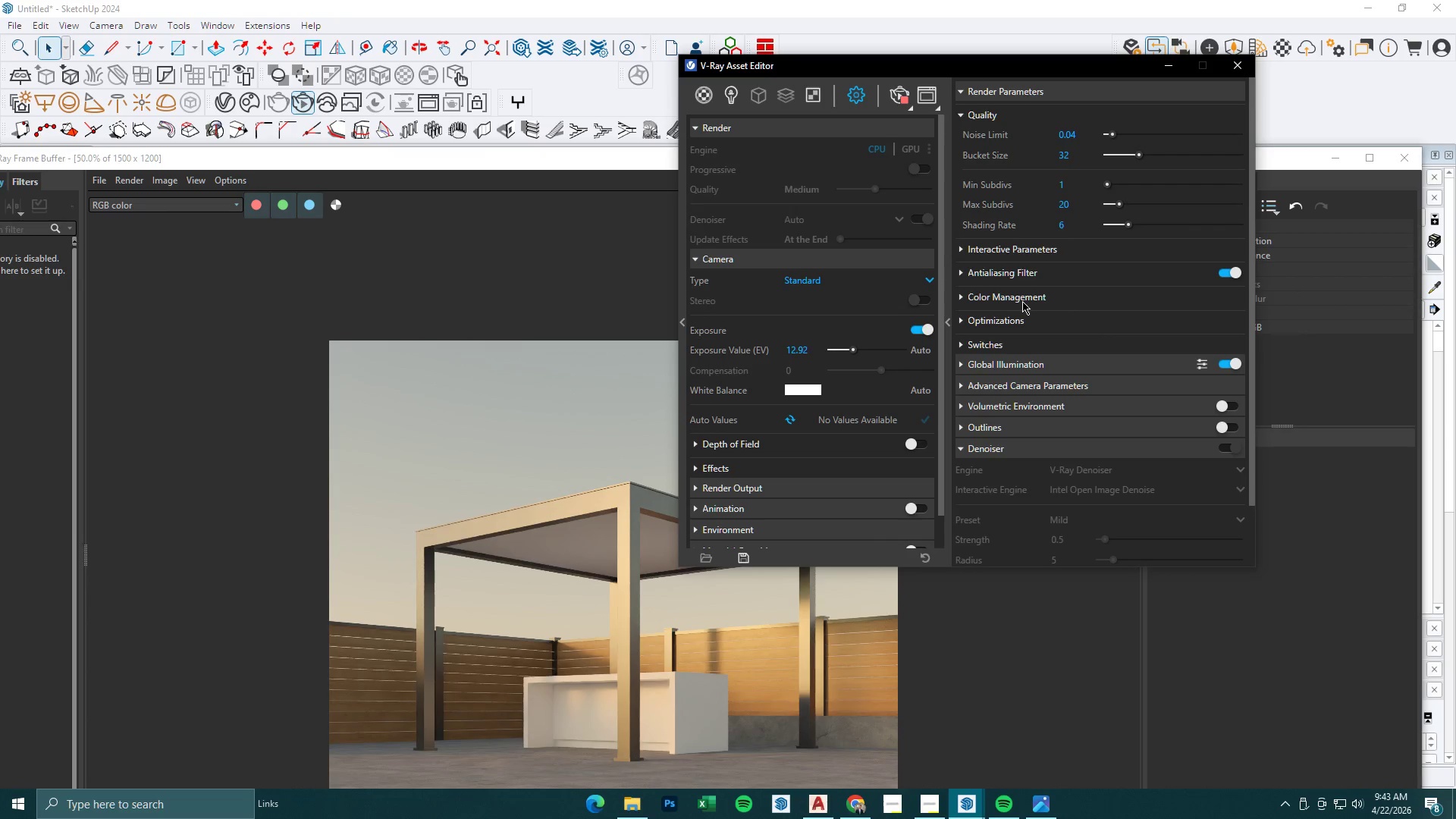 
scroll: coordinate [1051, 274], scroll_direction: up, amount: 5.0
 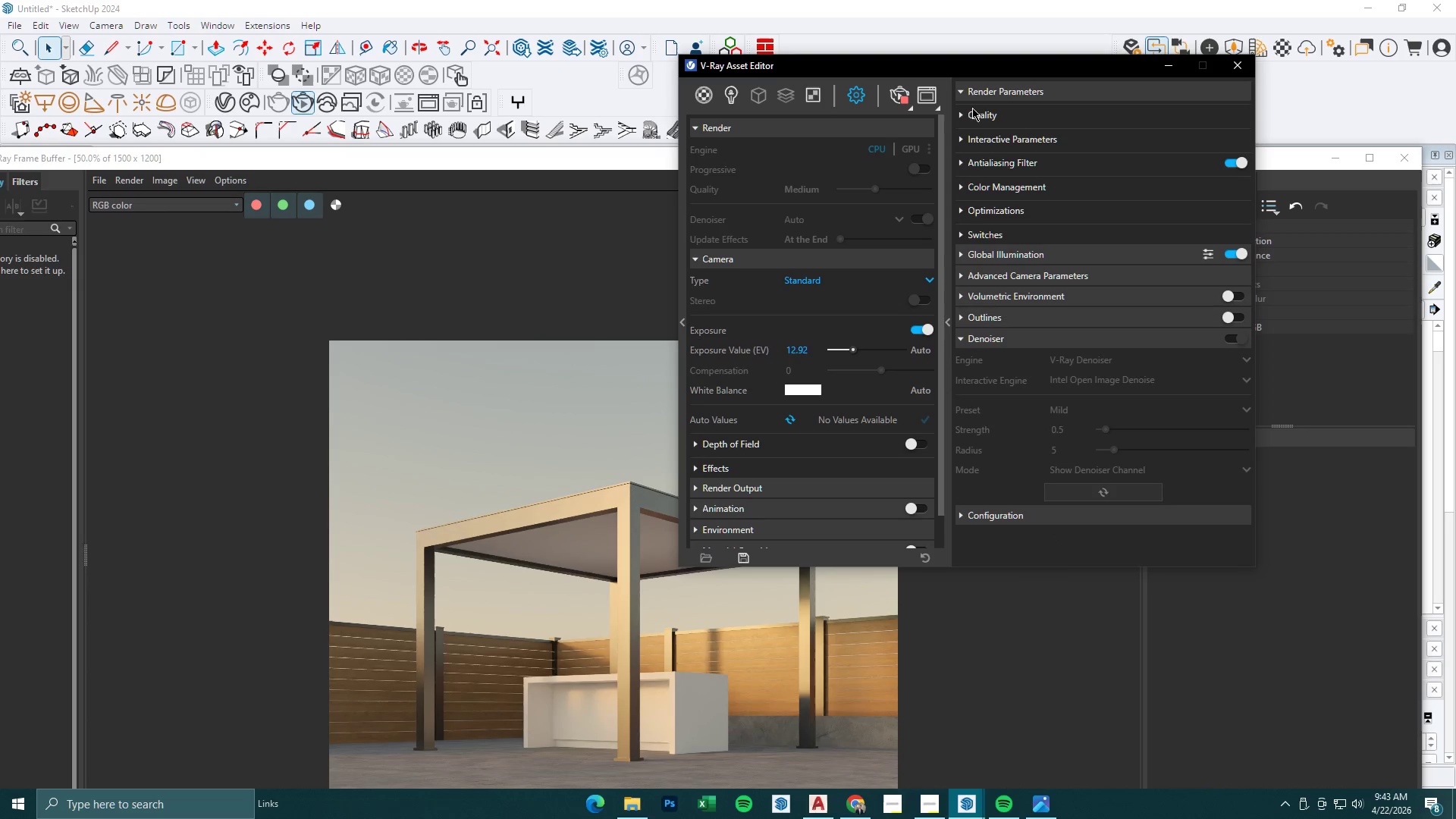 
double_click([987, 96])
 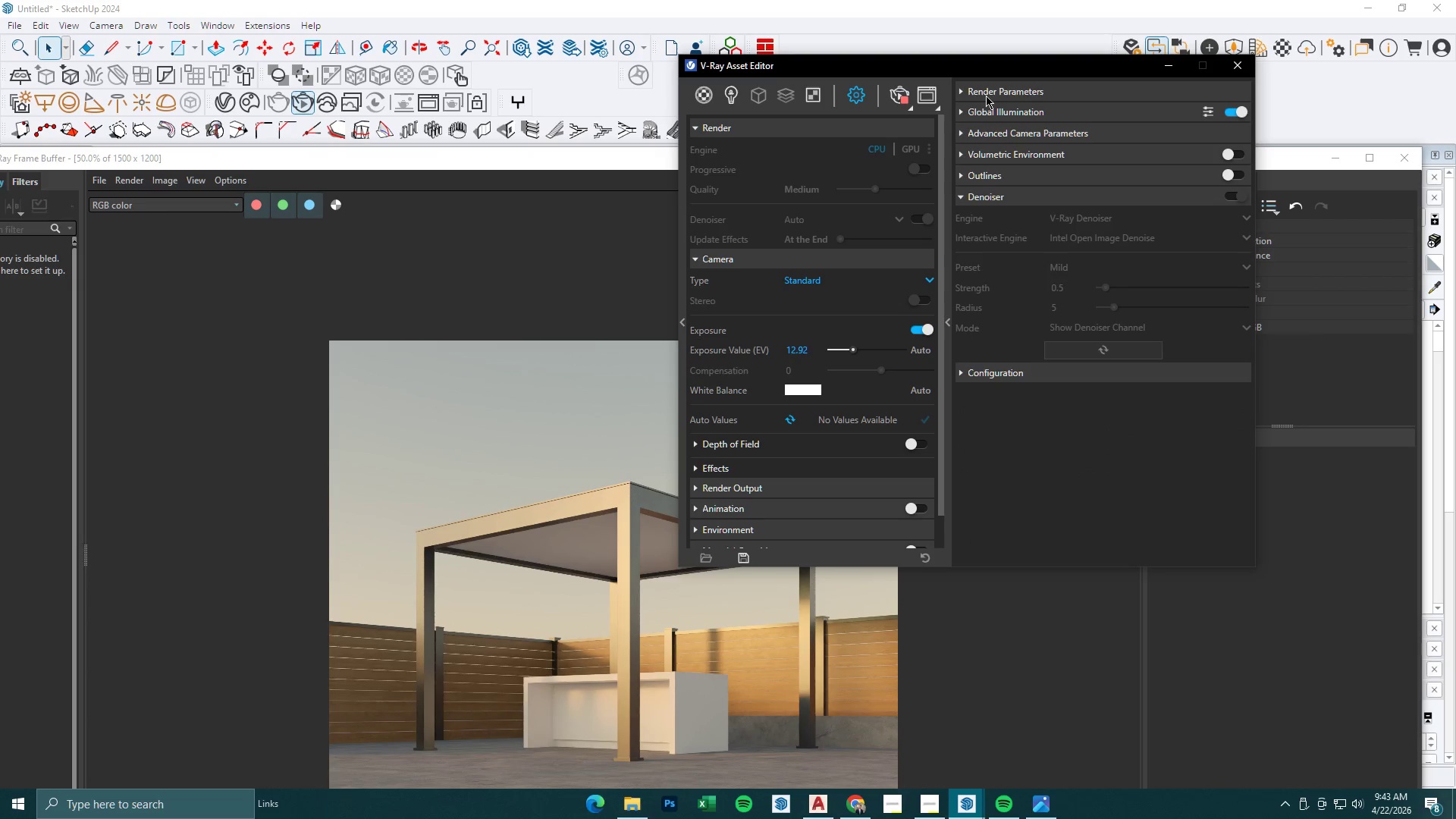 
left_click([986, 96])
 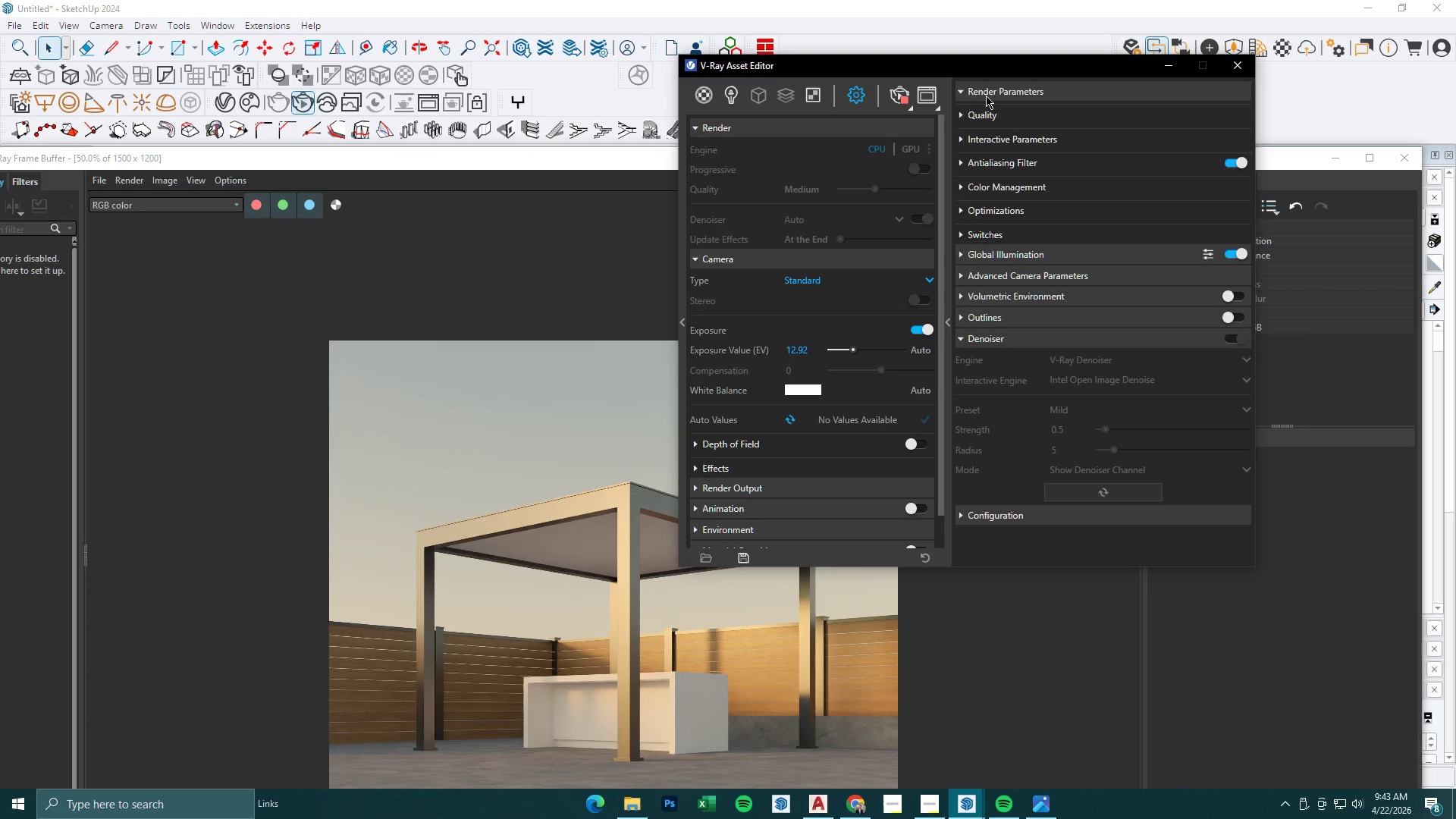 
left_click([985, 105])
 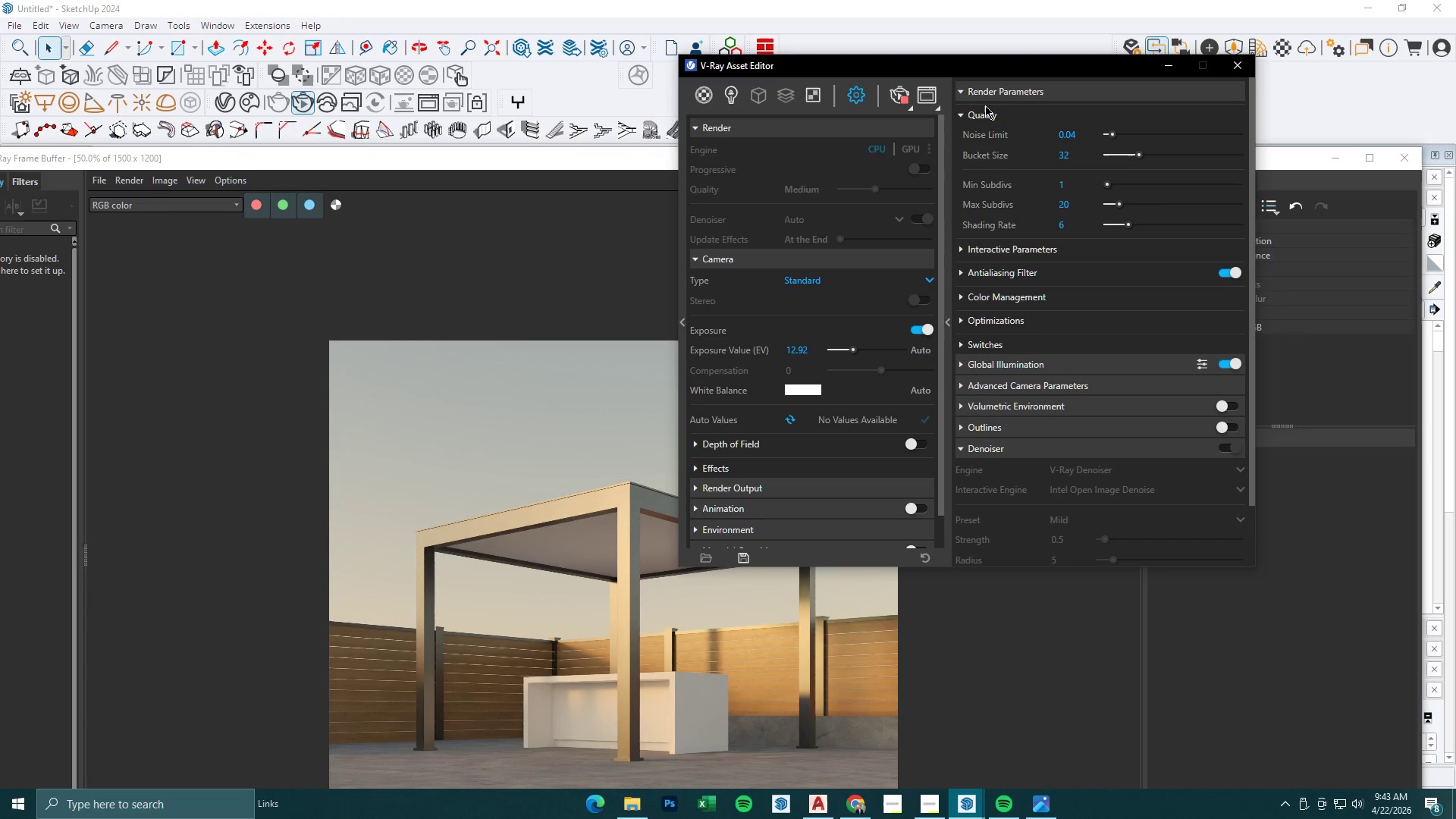 
left_click([985, 105])
 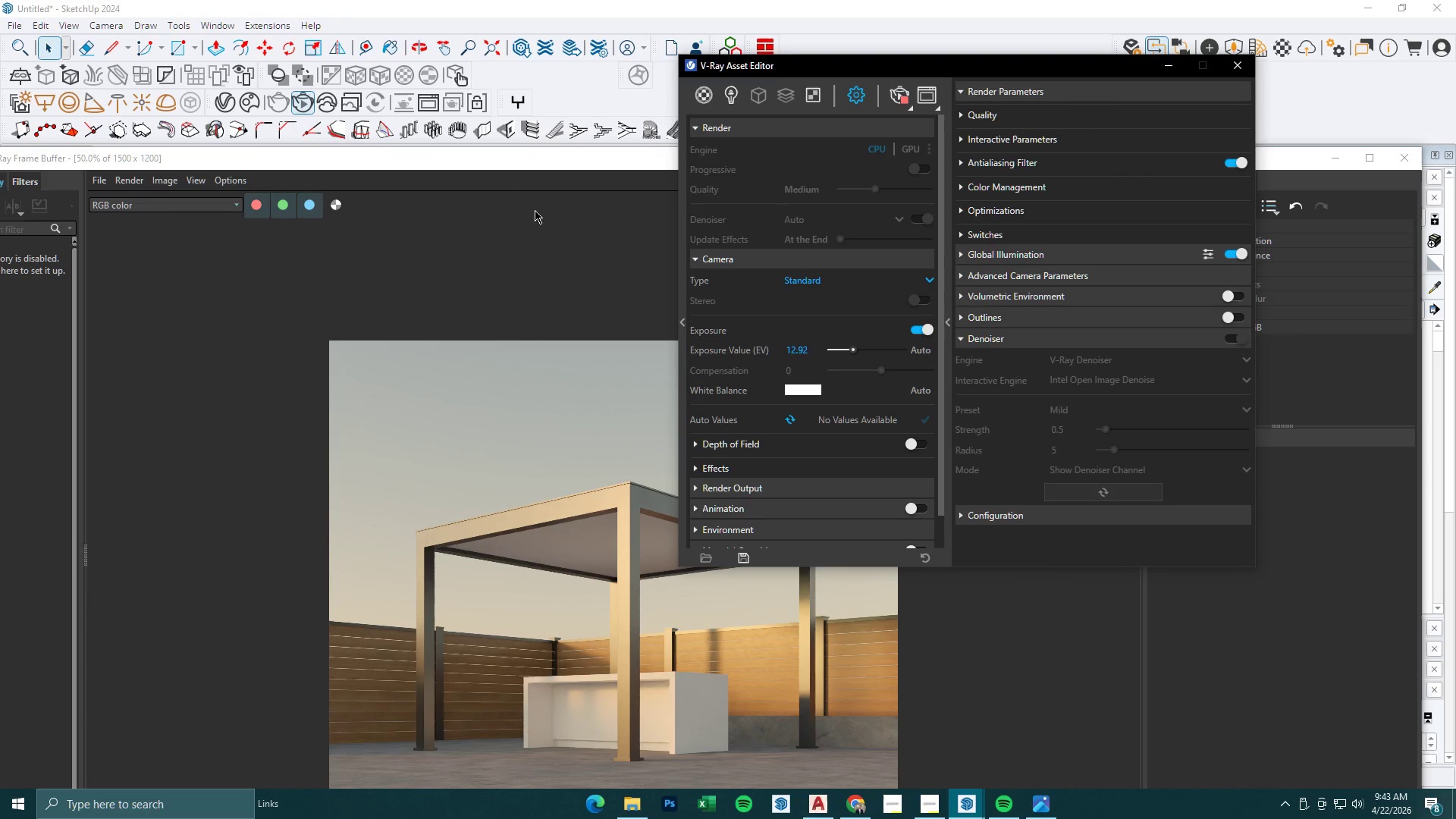 
left_click_drag(start_coordinate=[538, 164], to_coordinate=[550, 158])
 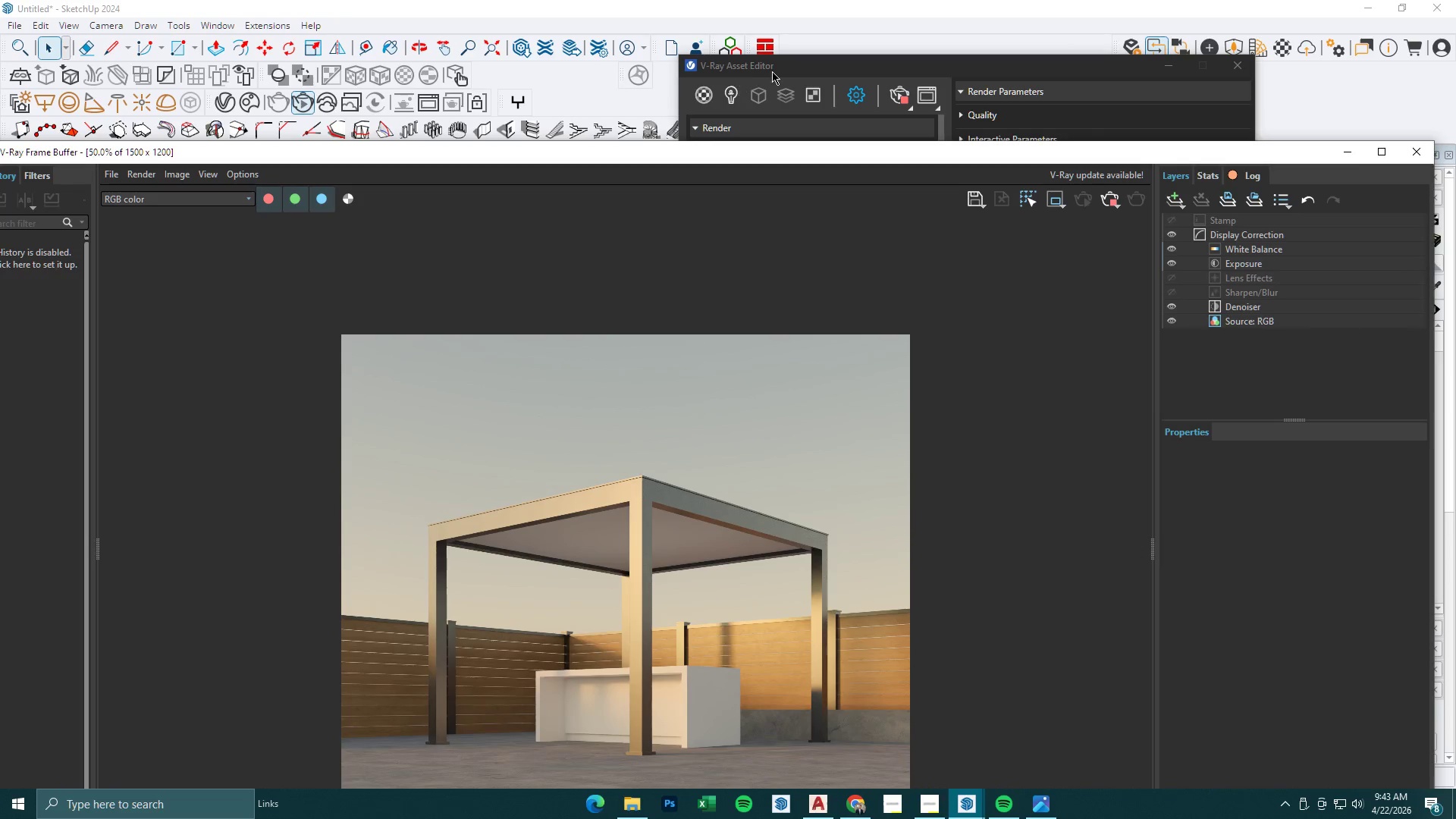 
left_click([775, 70])
 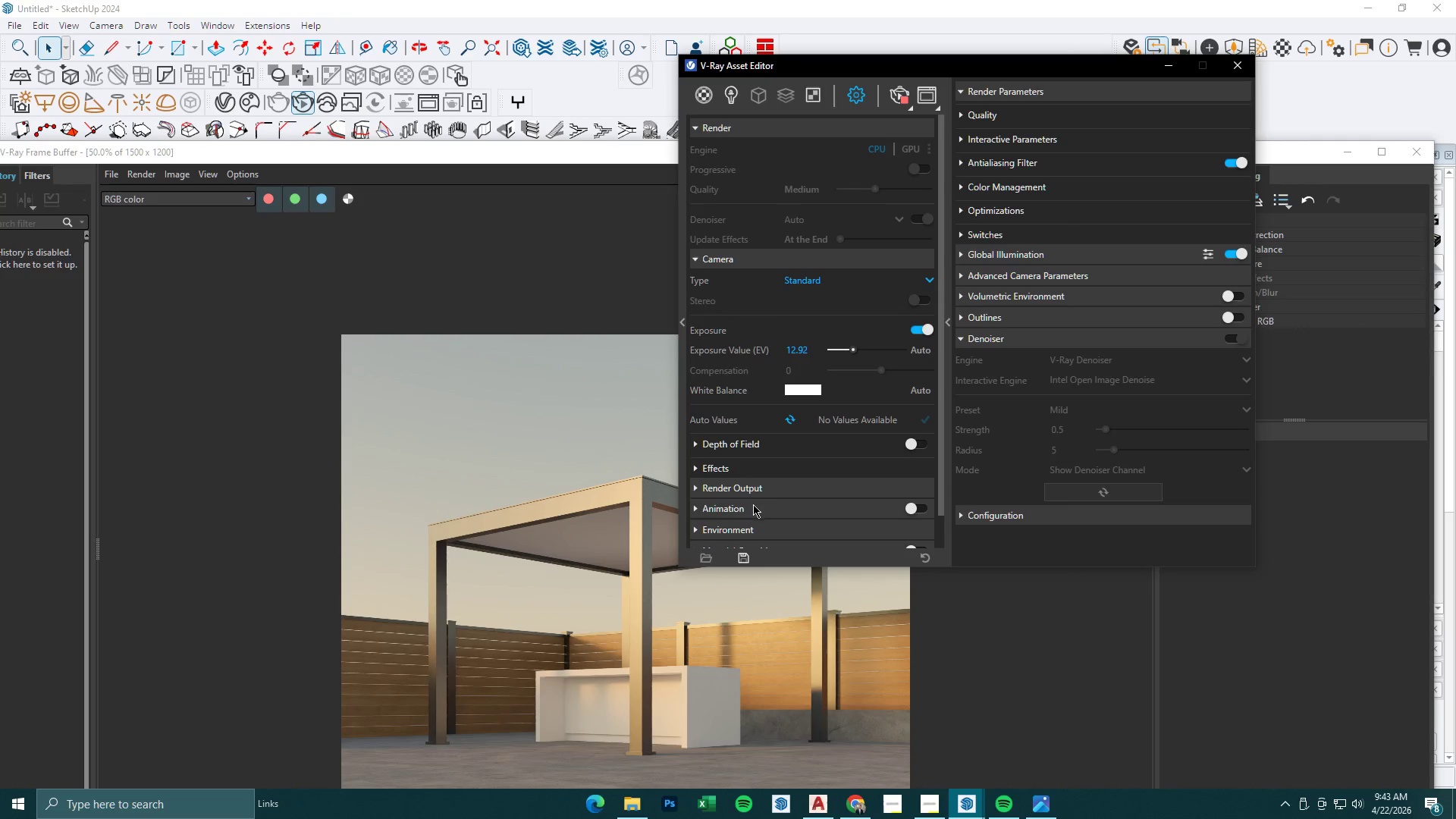 
left_click([745, 524])
 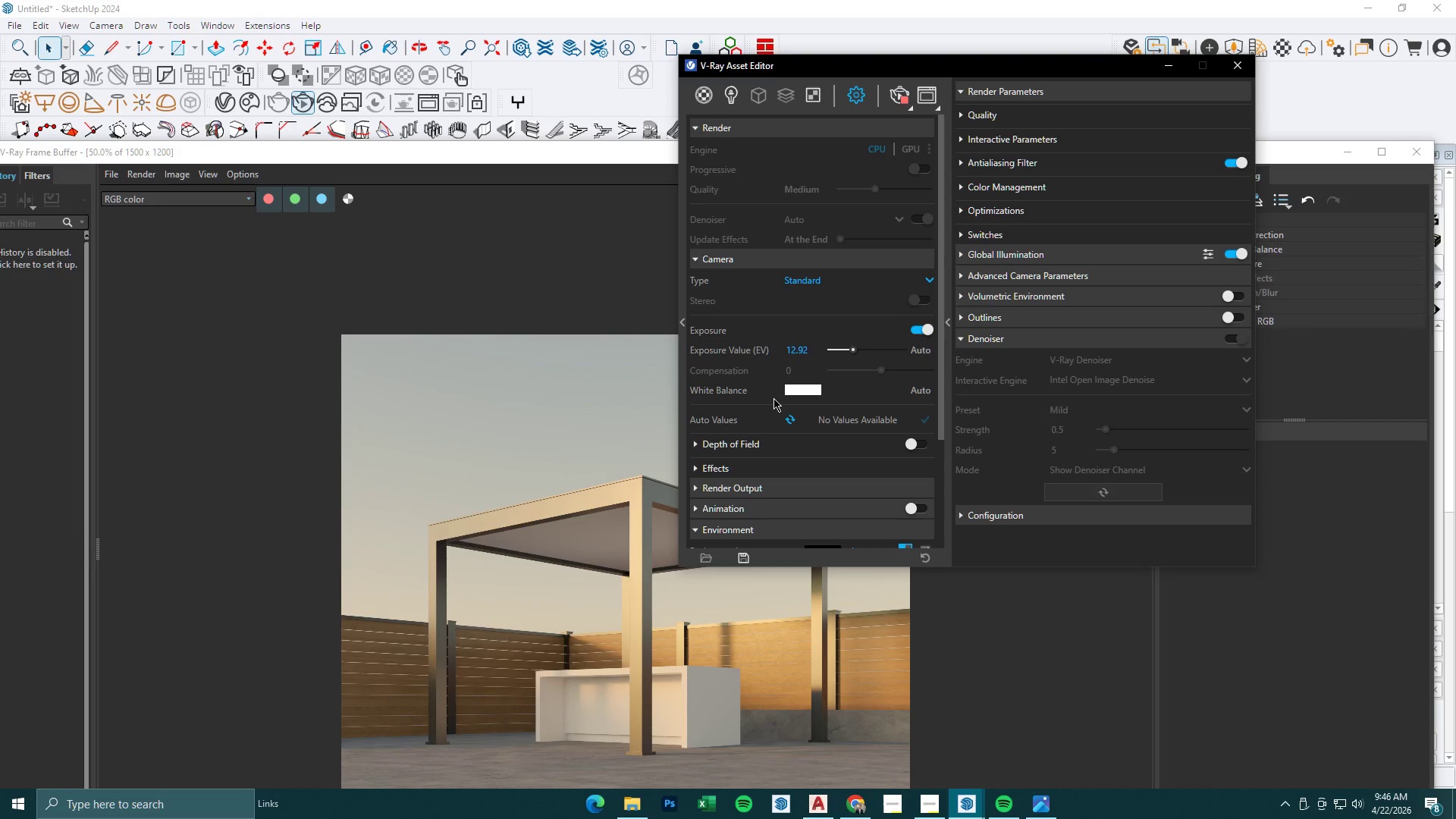 
wait(169.06)
 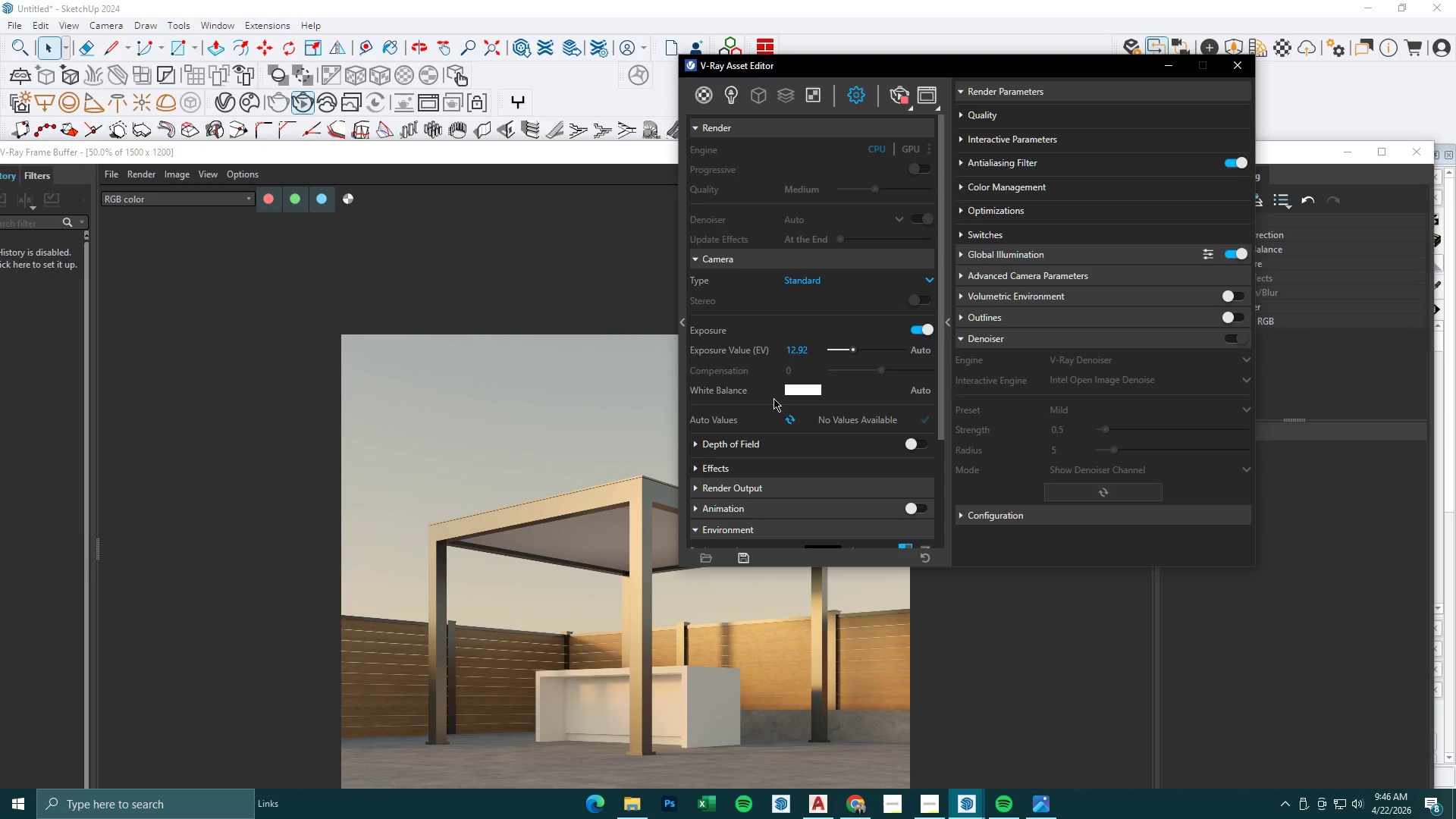 
scroll: coordinate [551, 571], scroll_direction: up, amount: 1.0
 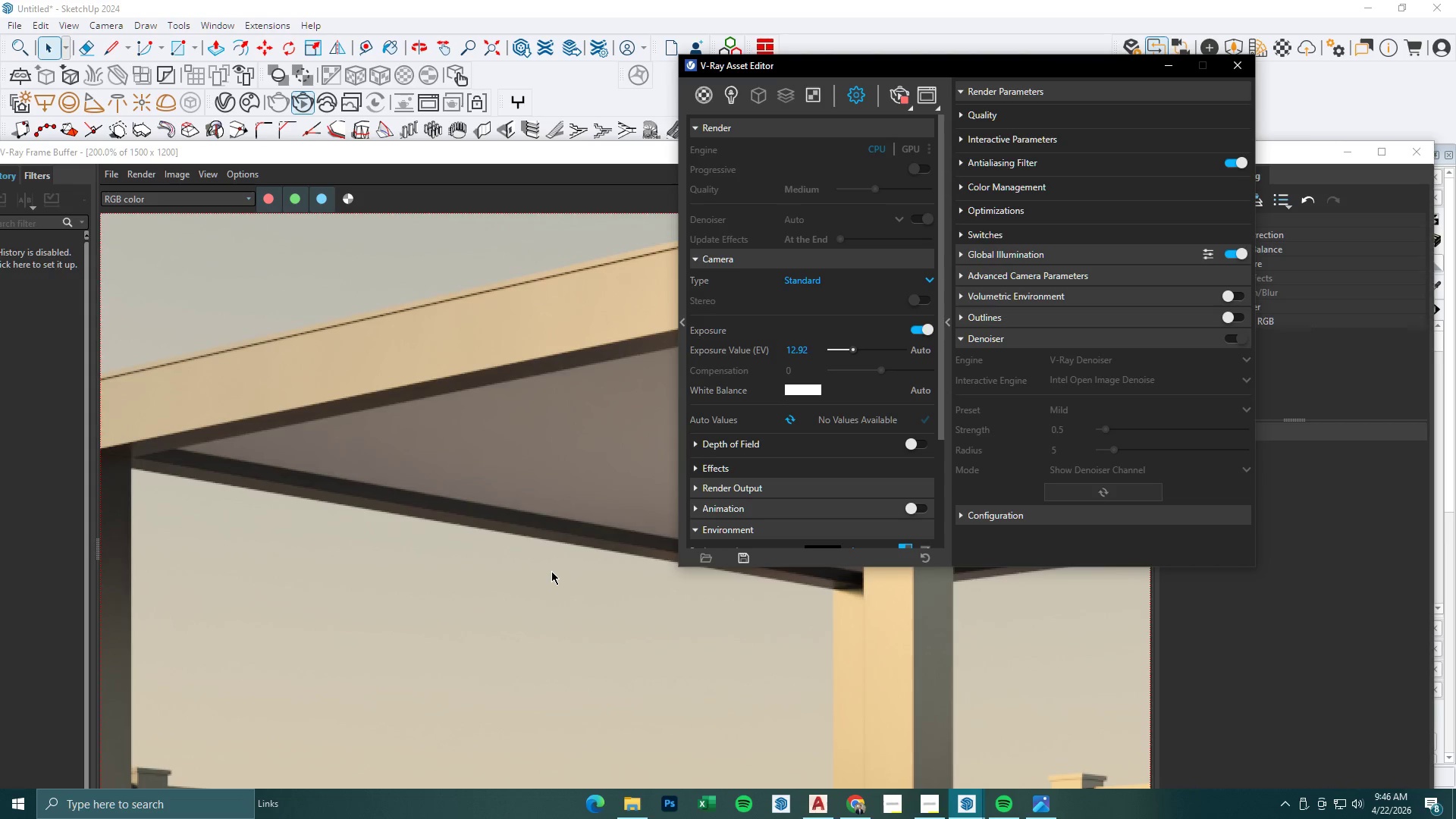 
scroll: coordinate [551, 571], scroll_direction: down, amount: 1.0
 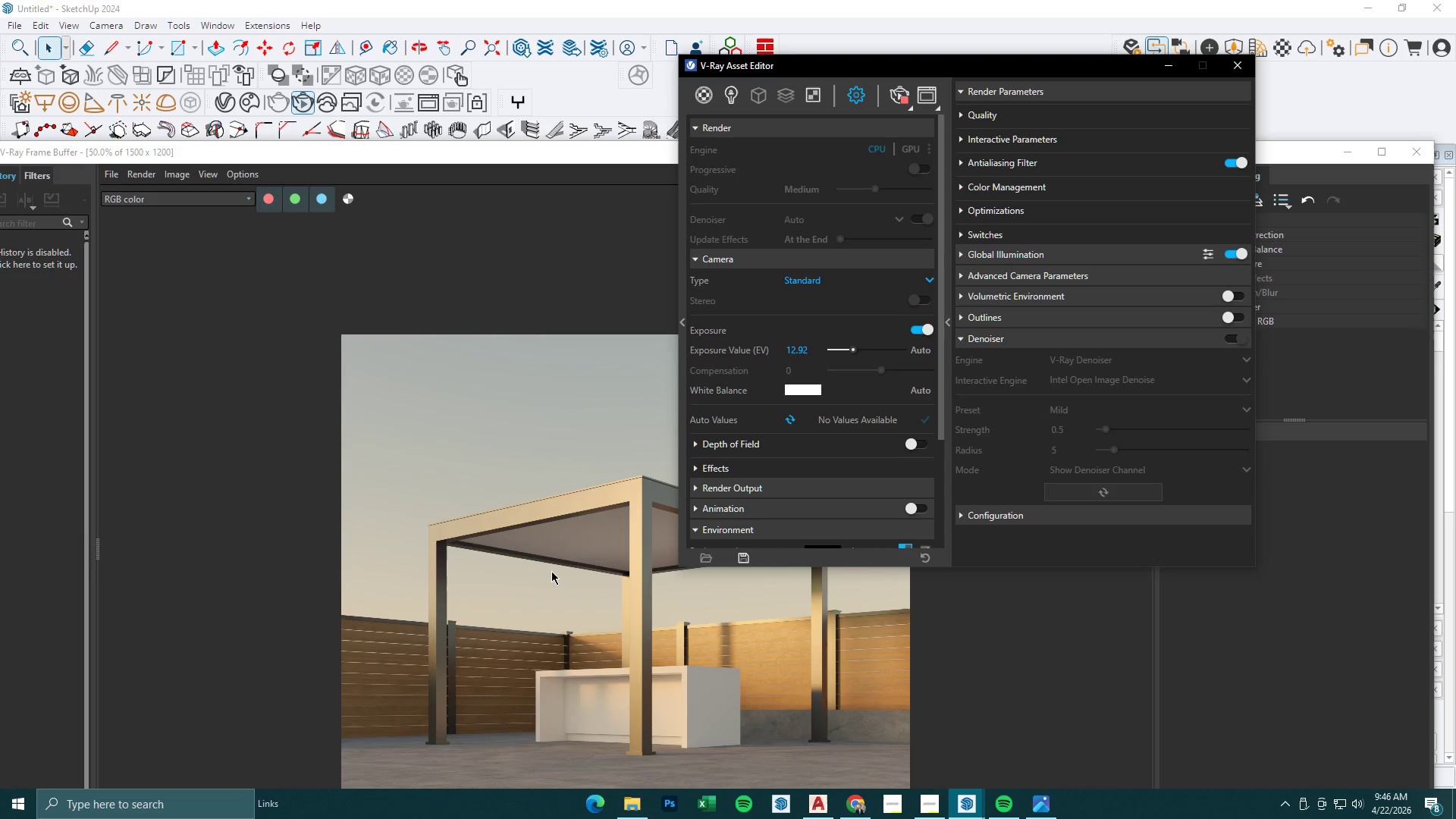 
scroll: coordinate [548, 550], scroll_direction: up, amount: 1.0
 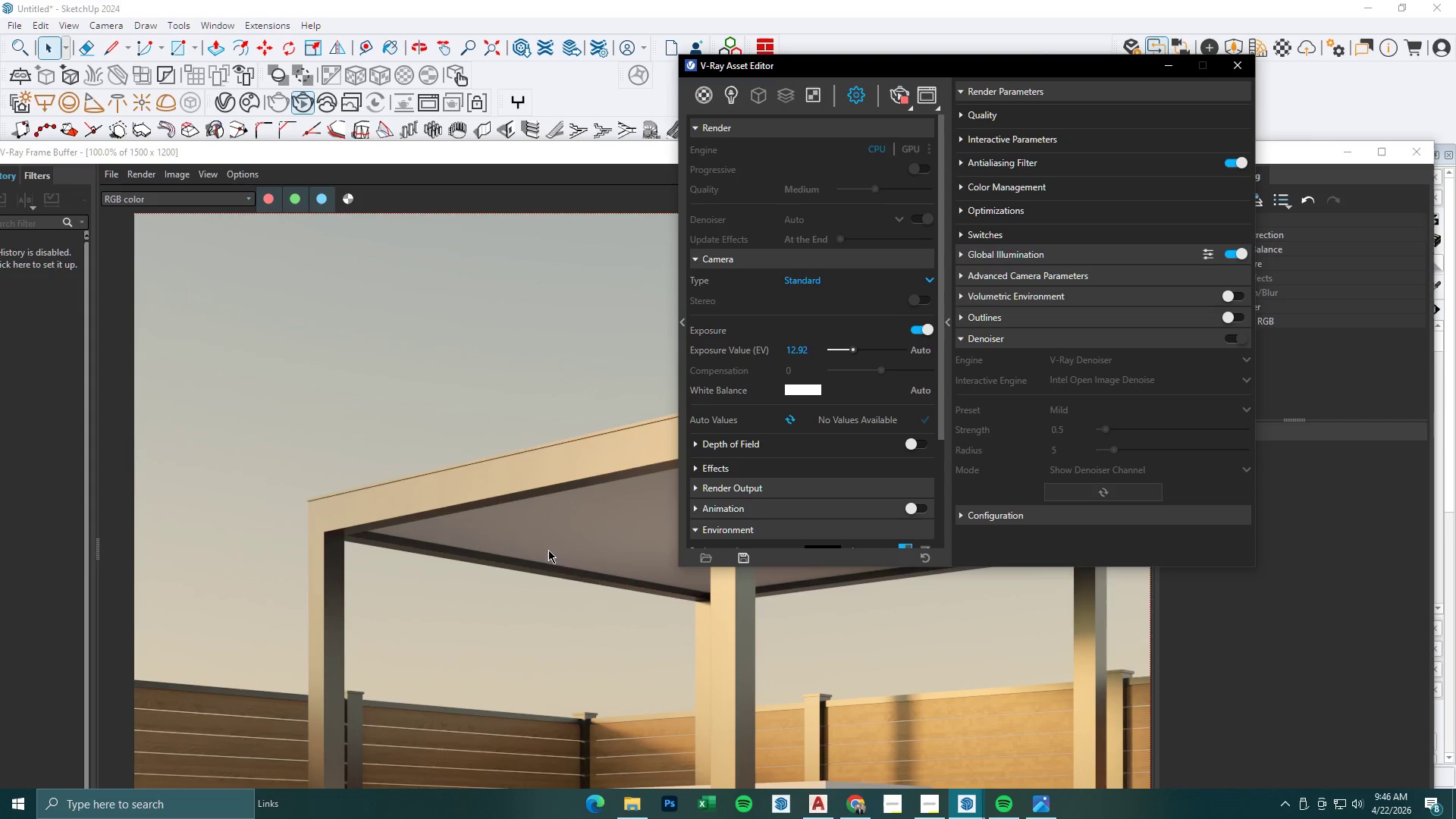 
scroll: coordinate [548, 550], scroll_direction: down, amount: 1.0
 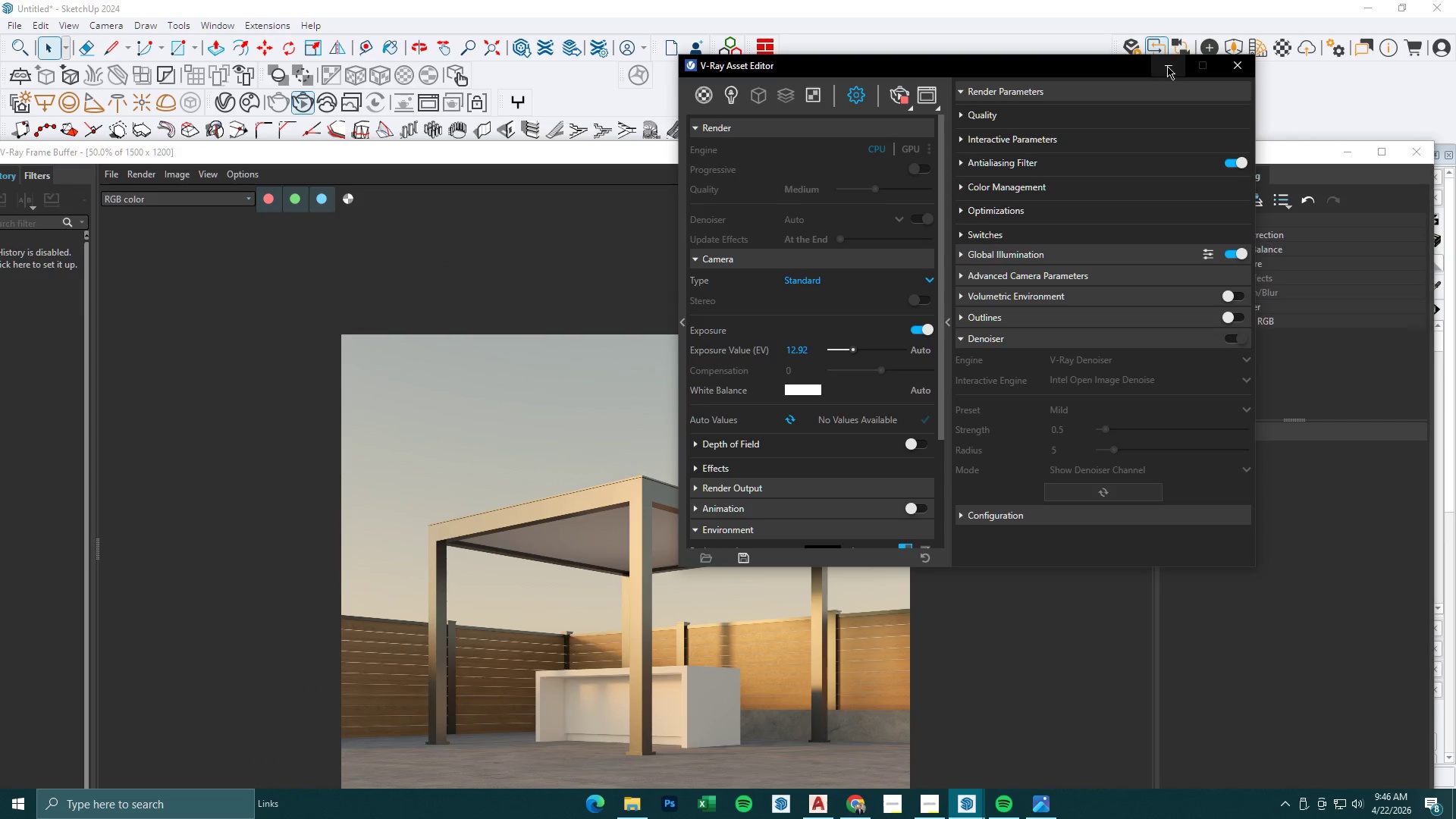 
scroll: coordinate [602, 682], scroll_direction: none, amount: 0.0
 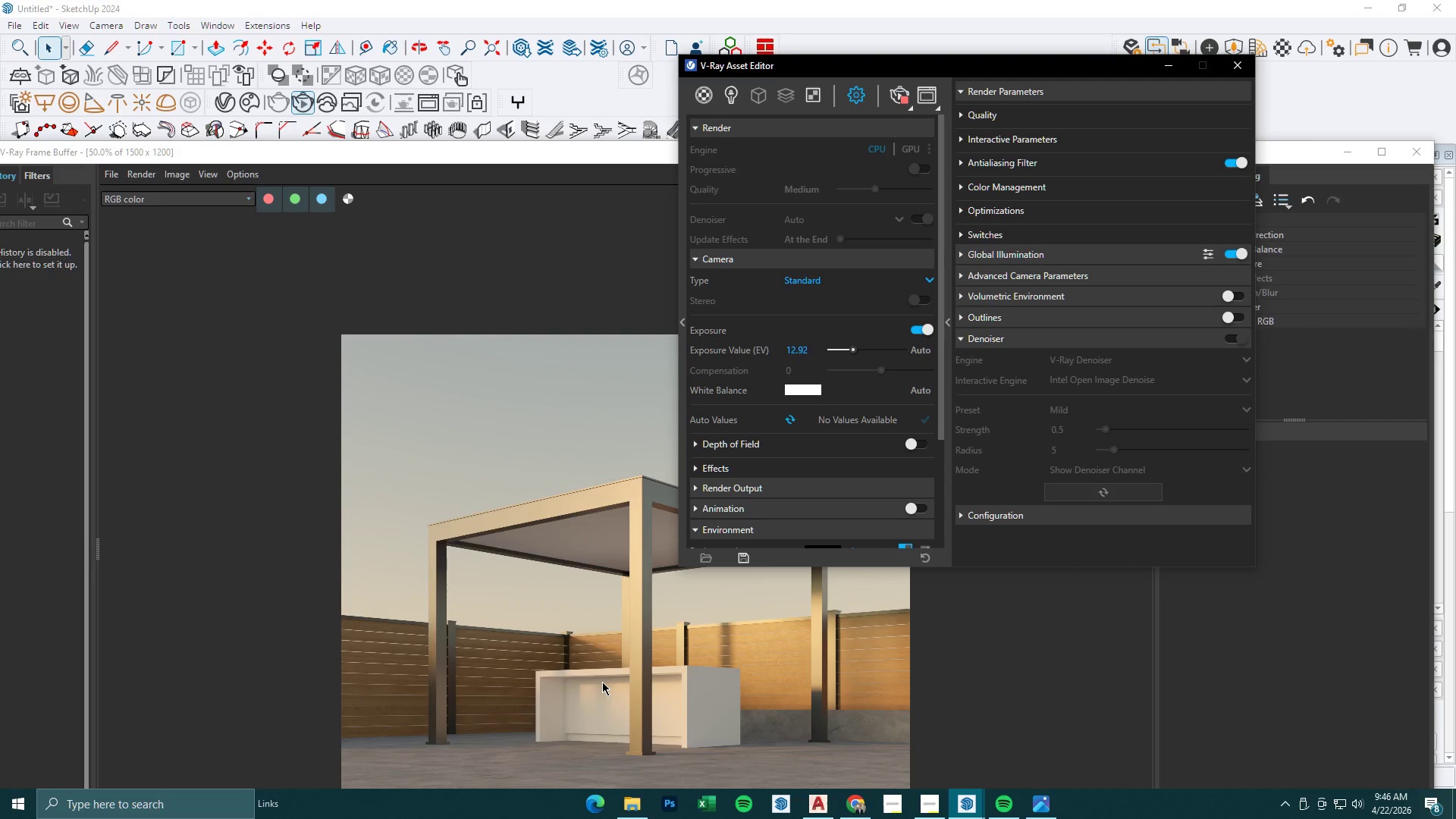 
wait(10.47)
 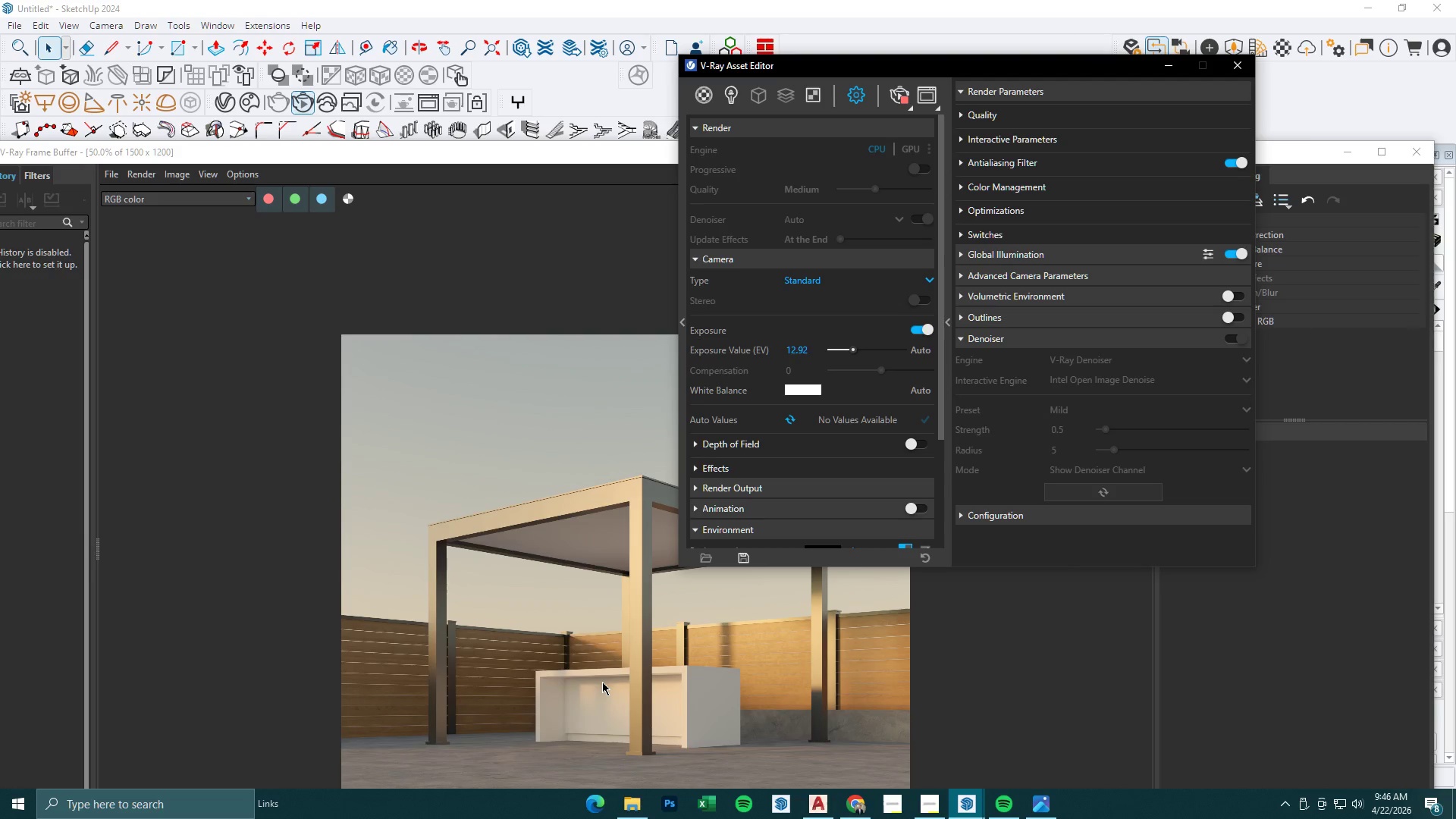 
left_click([647, 799])
 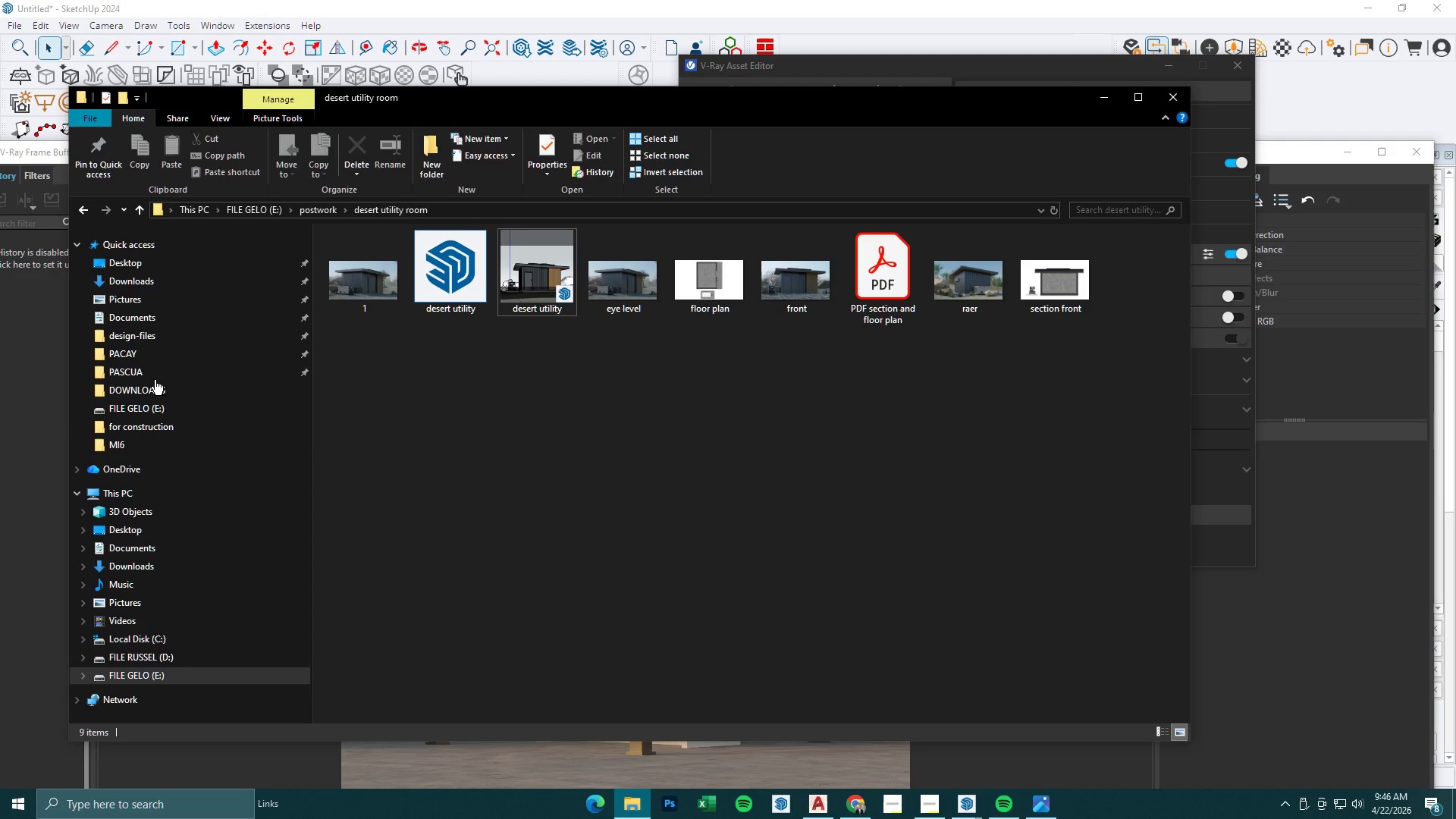 
left_click([133, 206])
 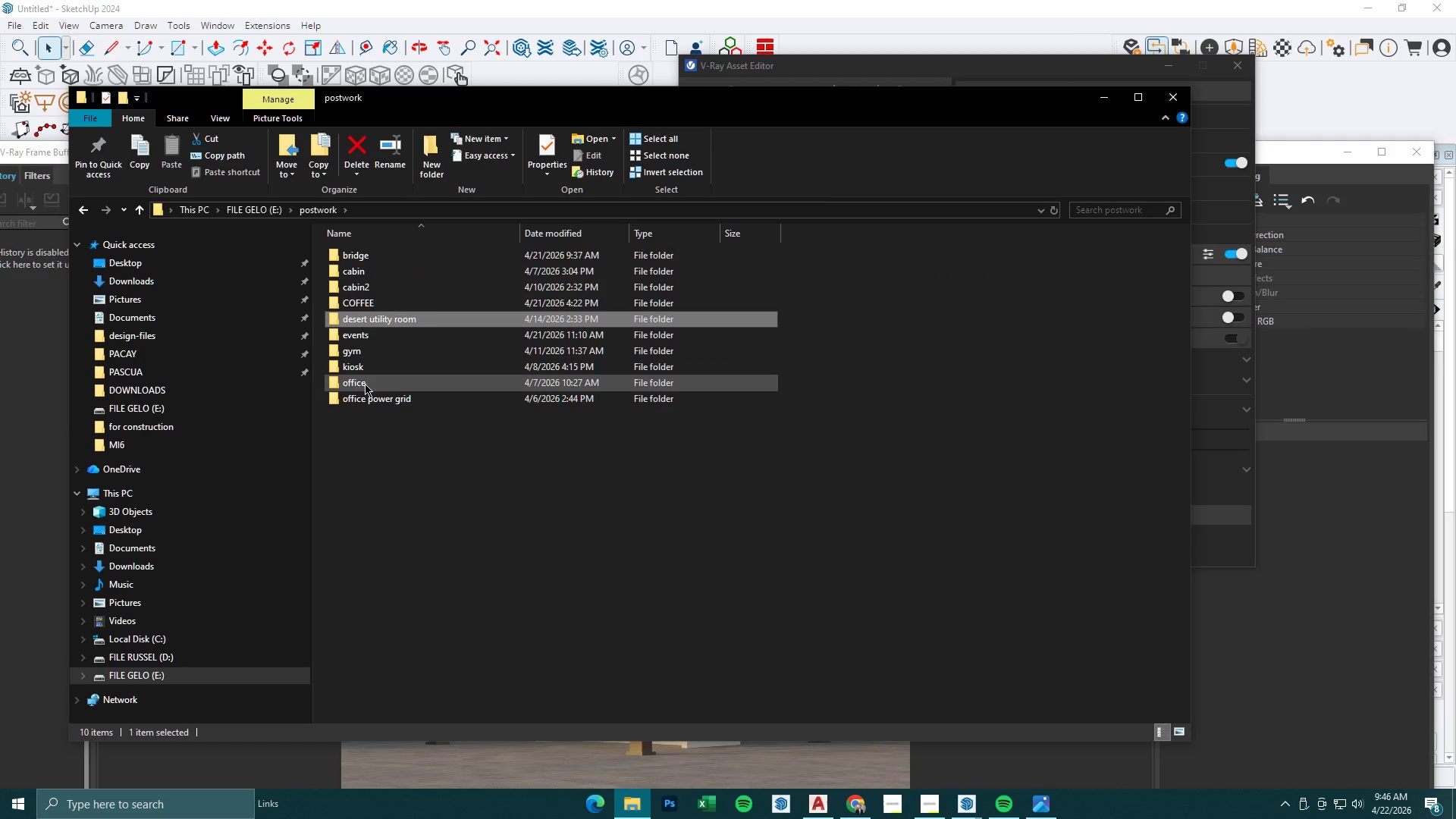 
double_click([375, 397])
 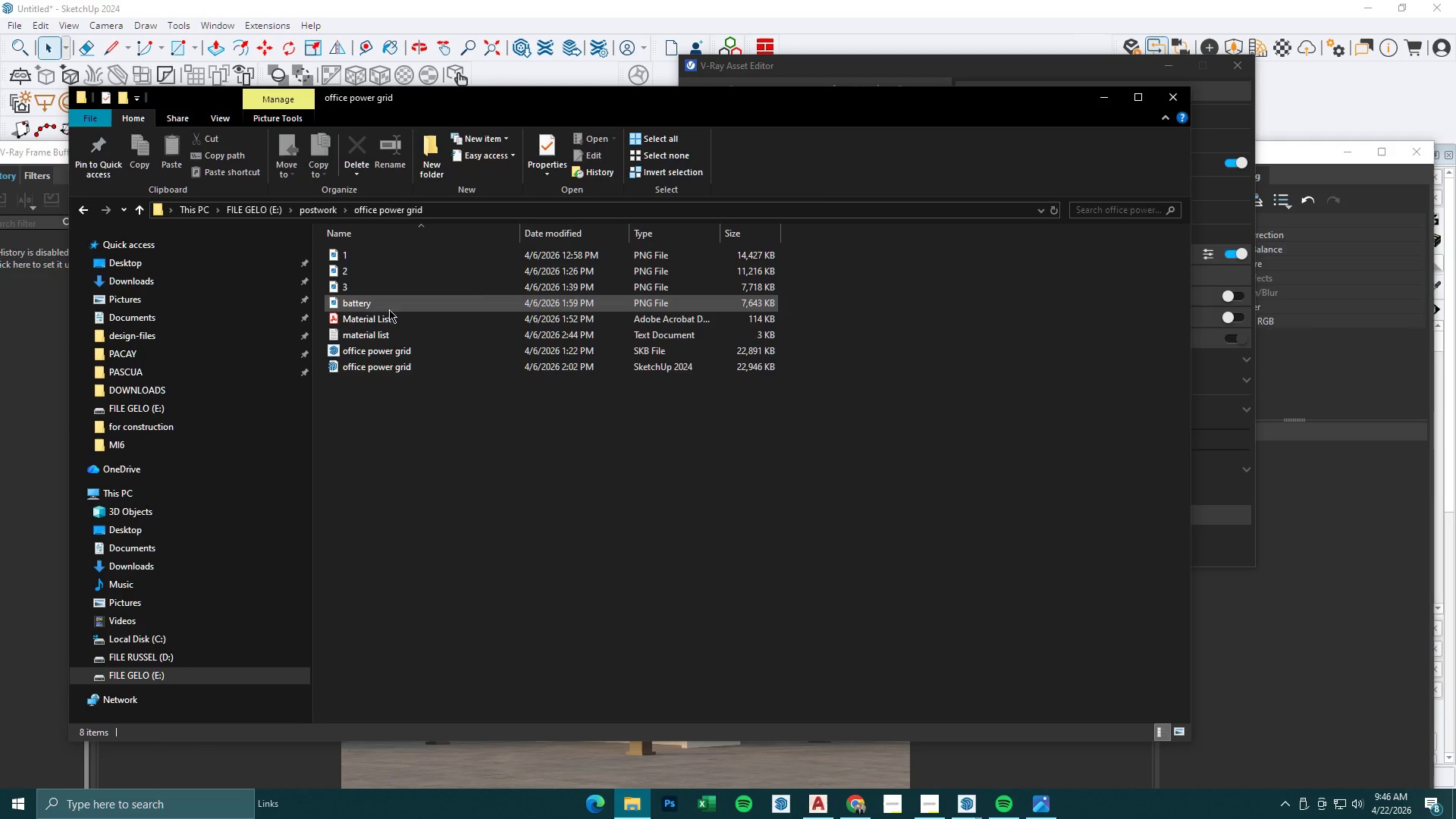 
left_click([388, 363])
 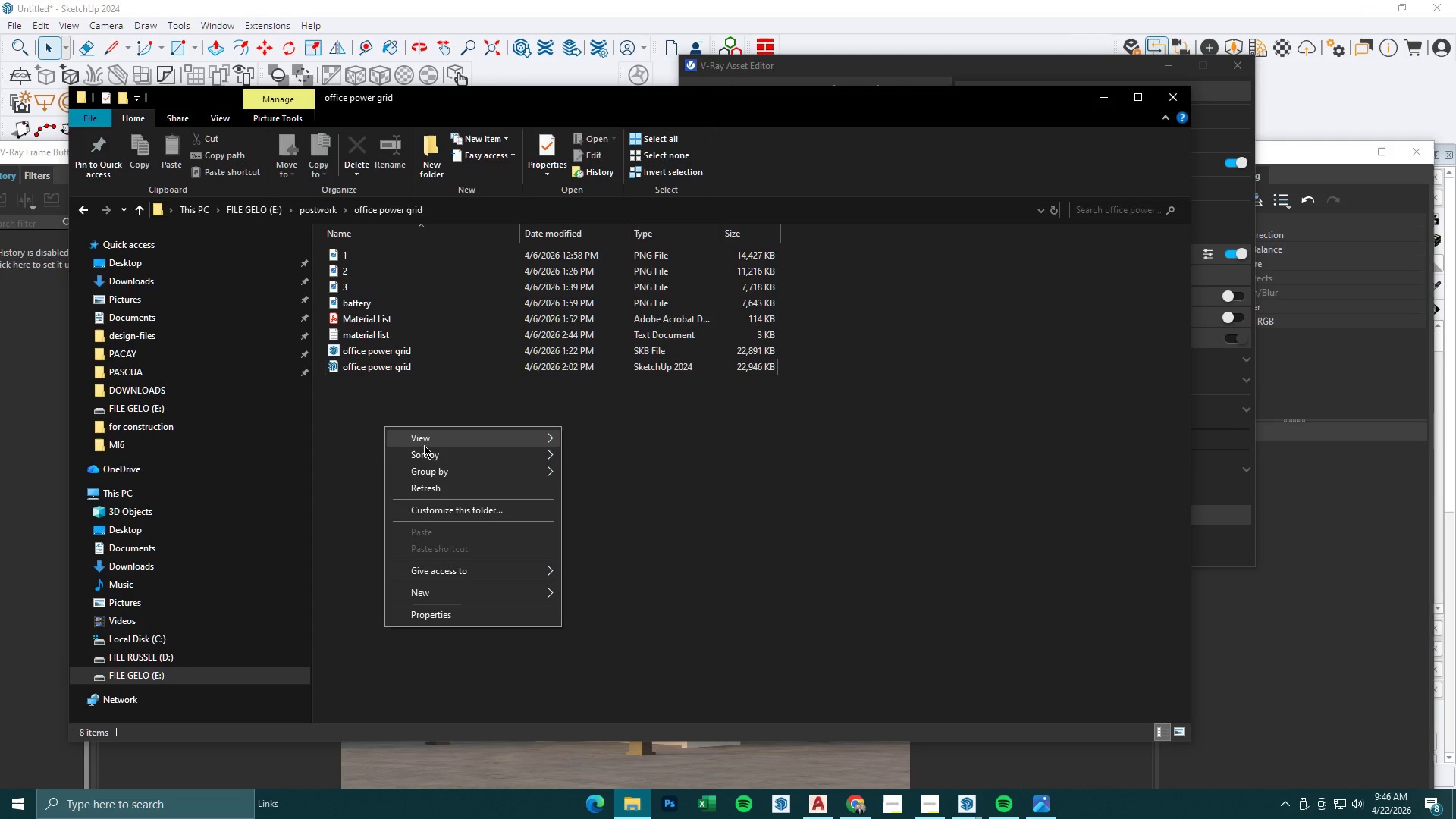 
left_click([435, 437])
 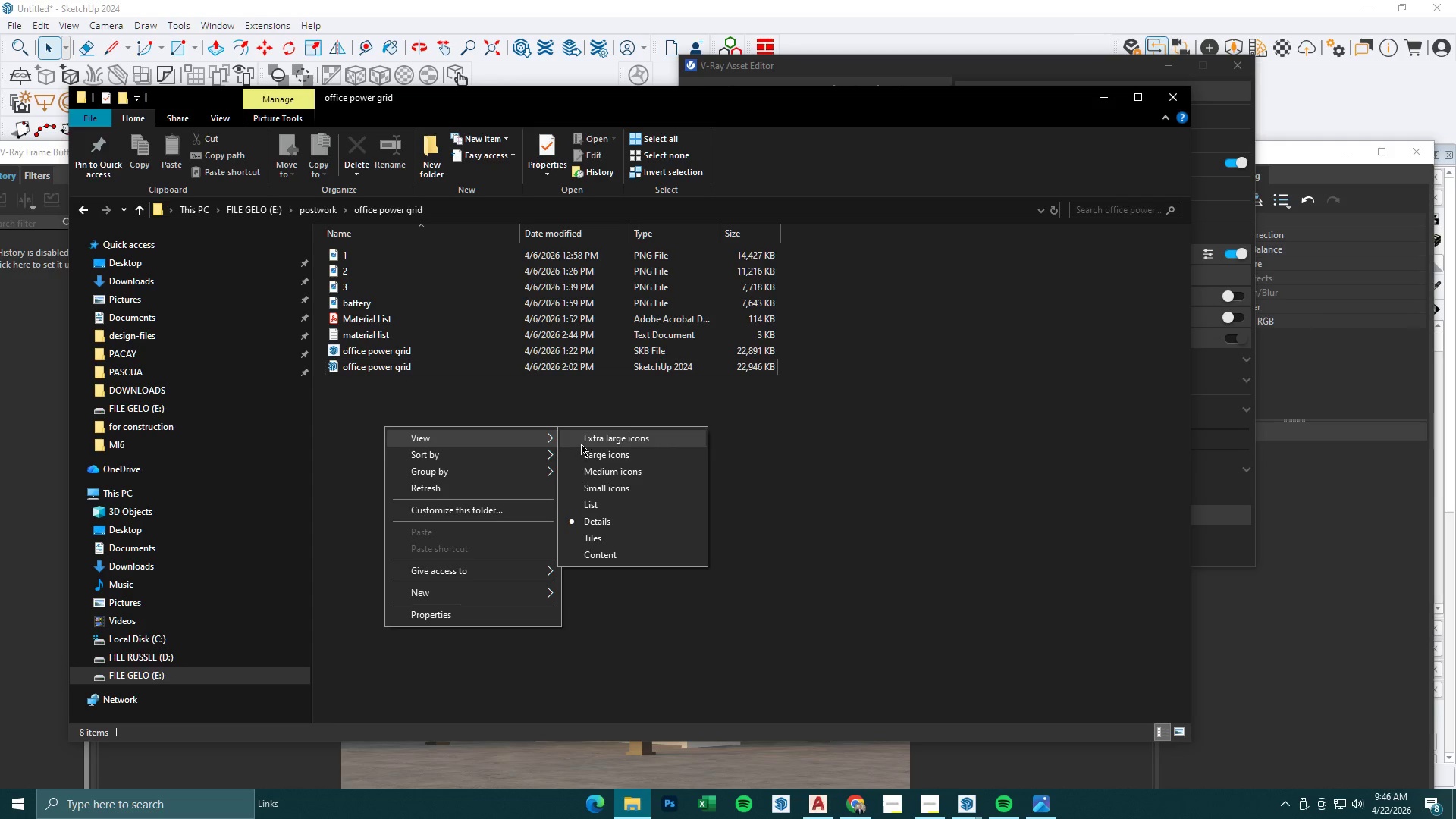 
left_click([588, 450])
 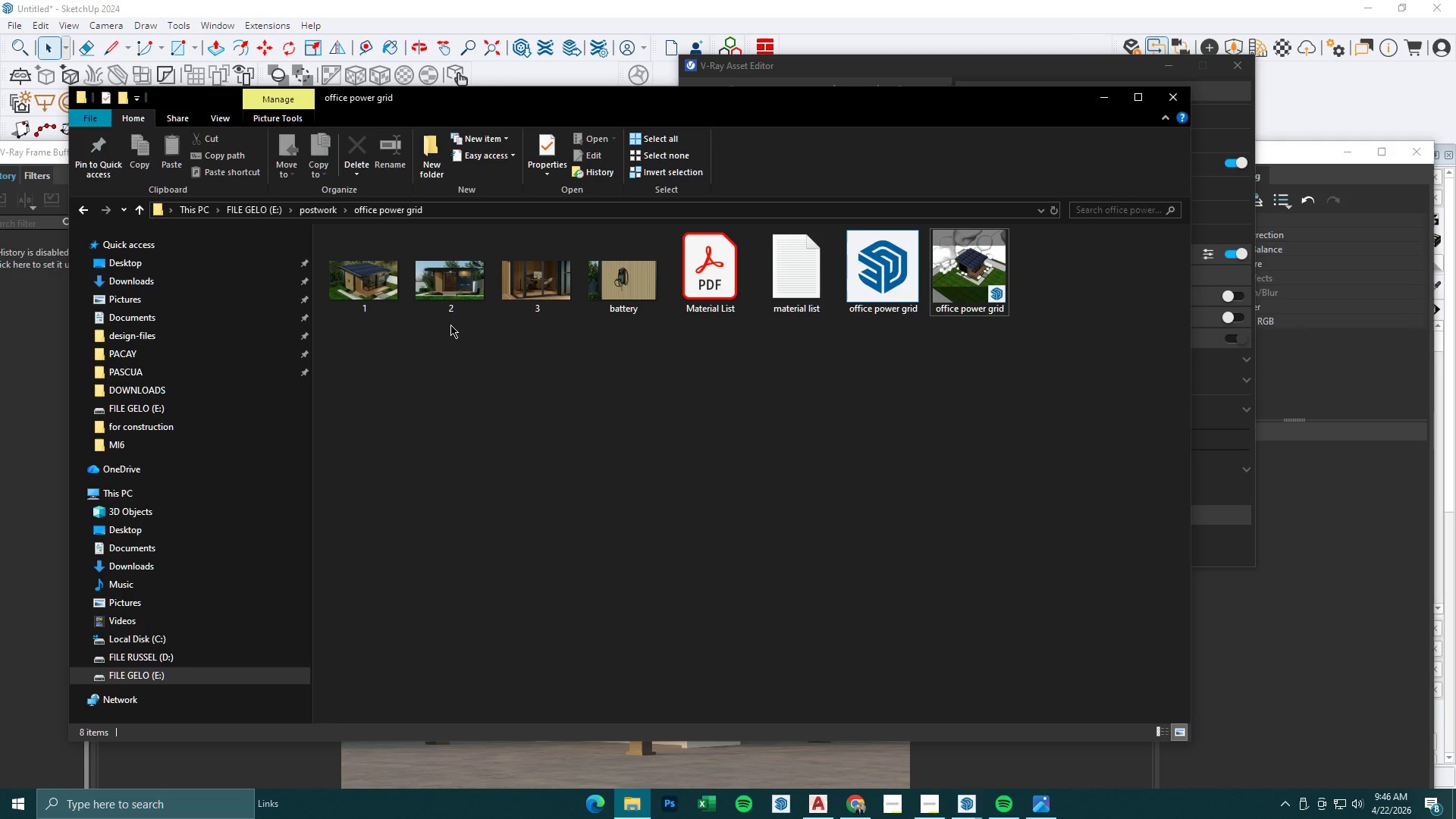 
left_click([454, 281])
 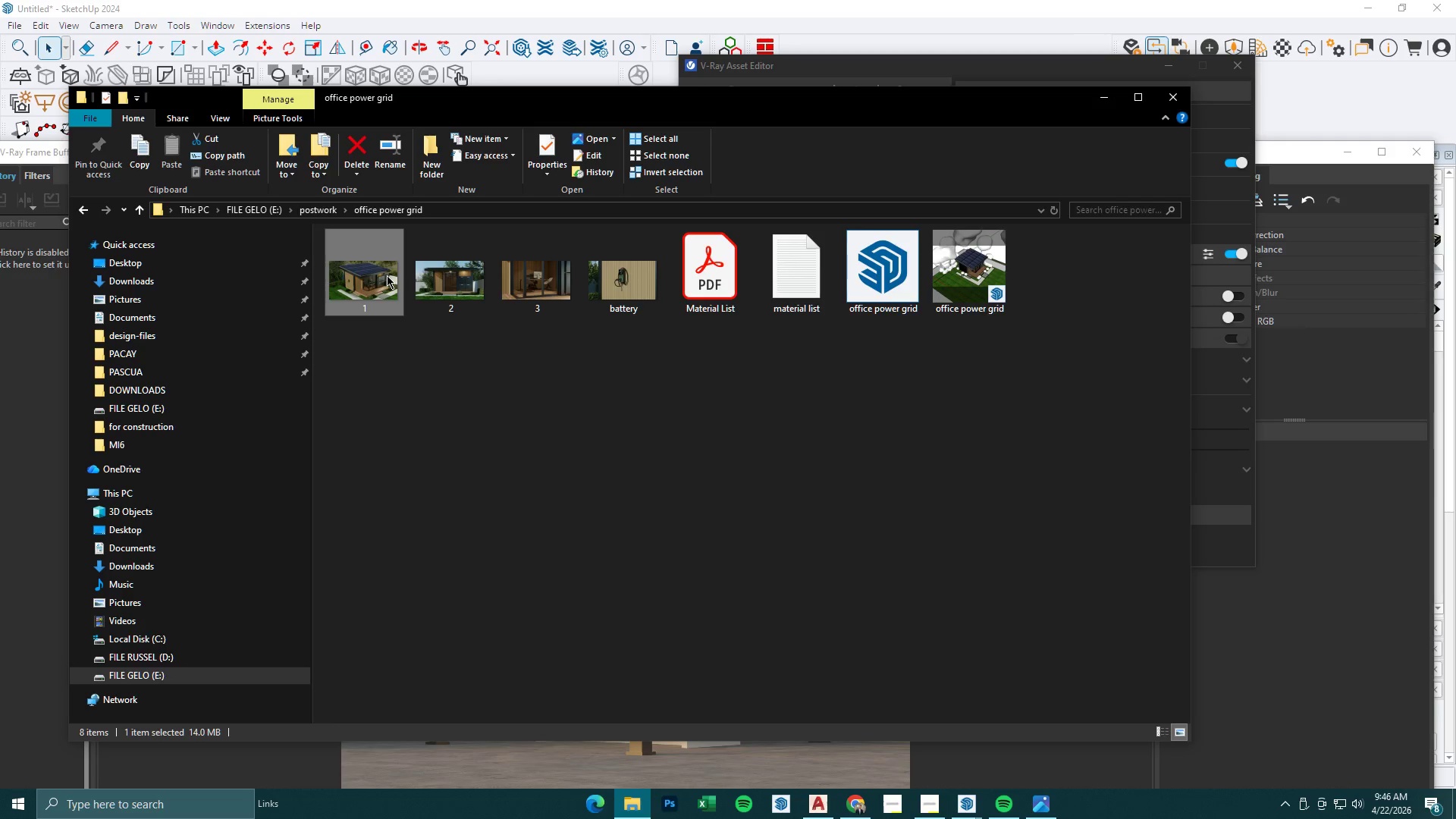 
left_click([448, 294])
 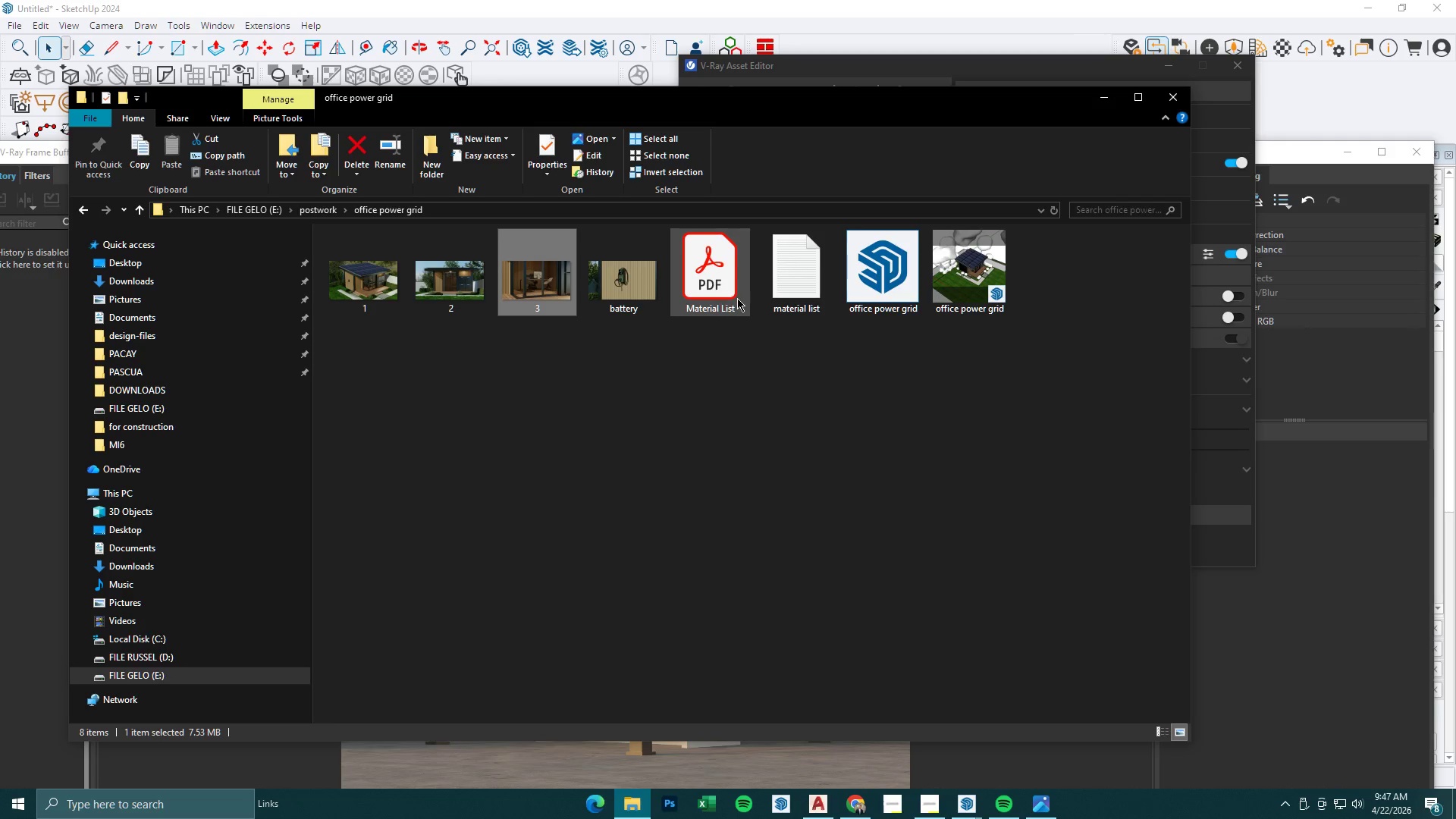 
left_click([466, 289])
 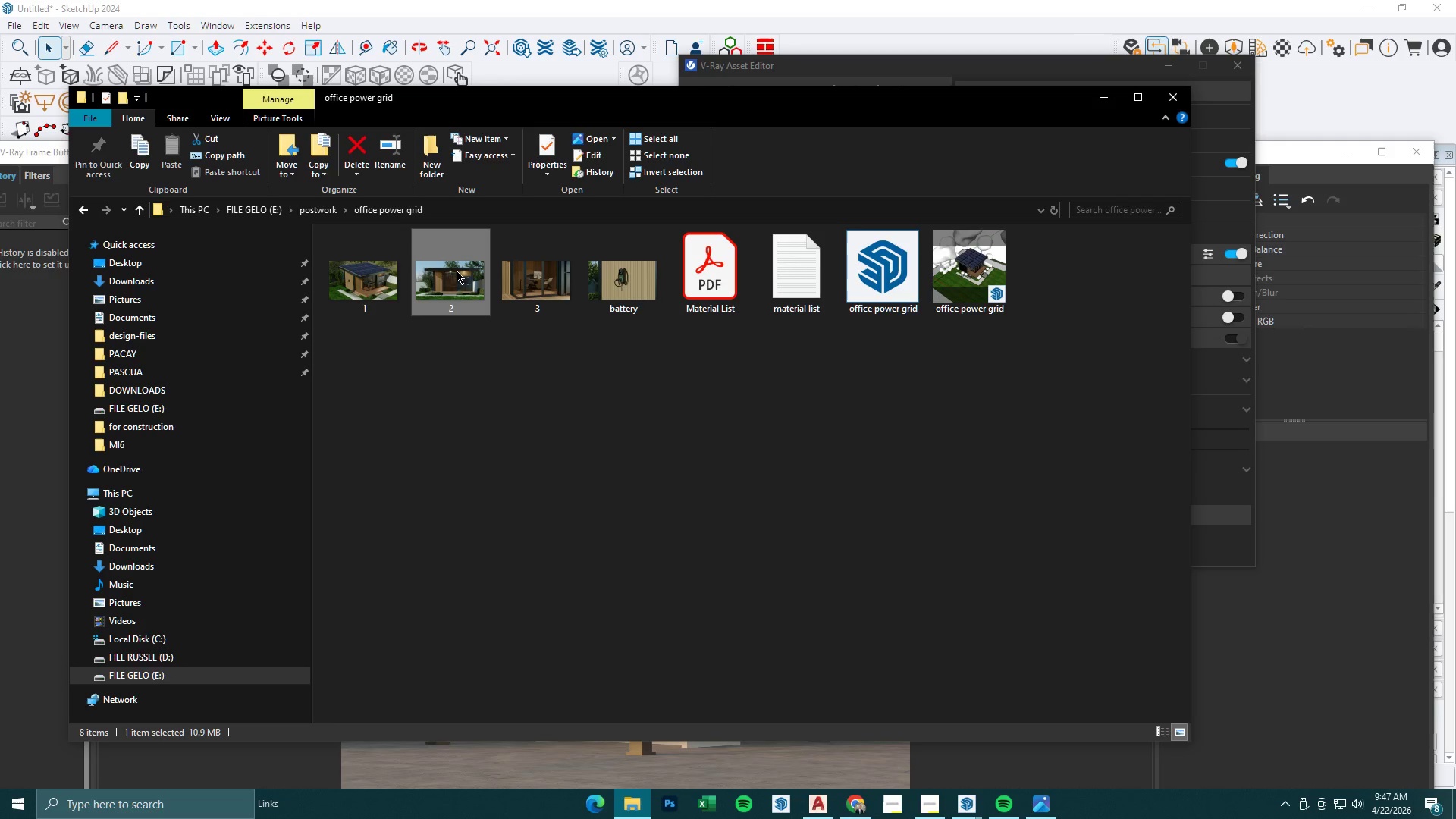 
double_click([457, 271])
 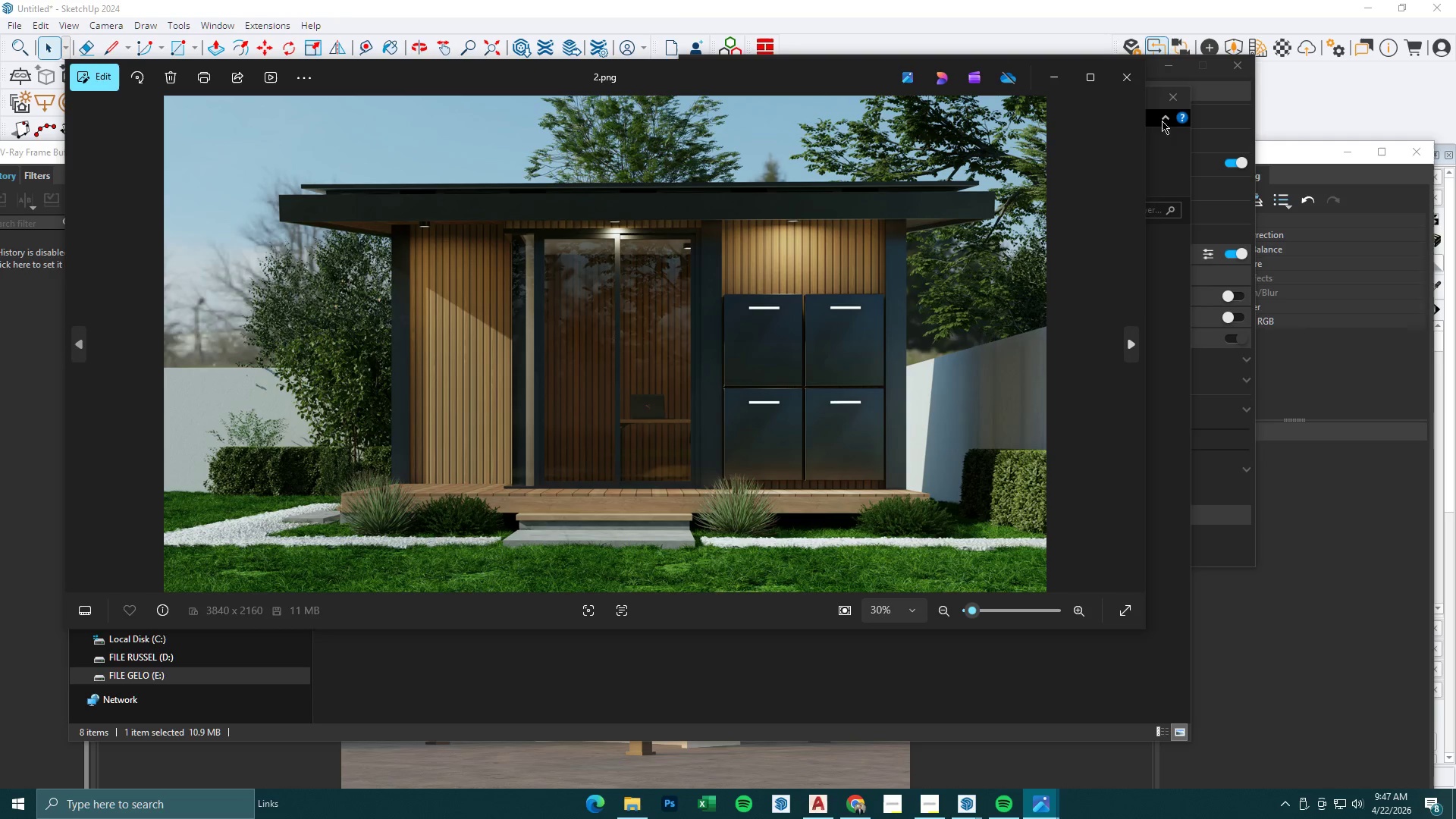 
left_click([1136, 83])
 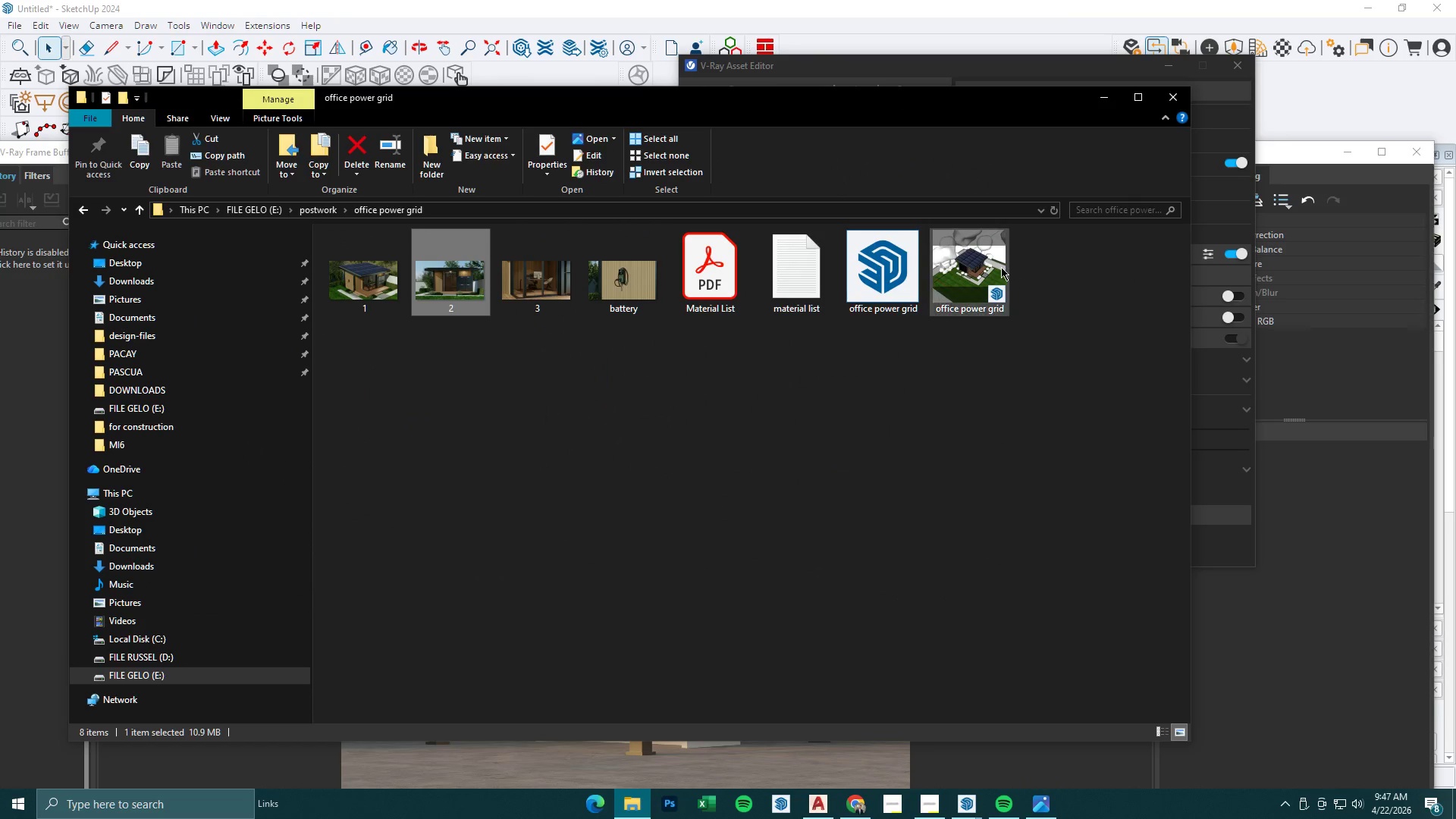 
double_click([1001, 267])
 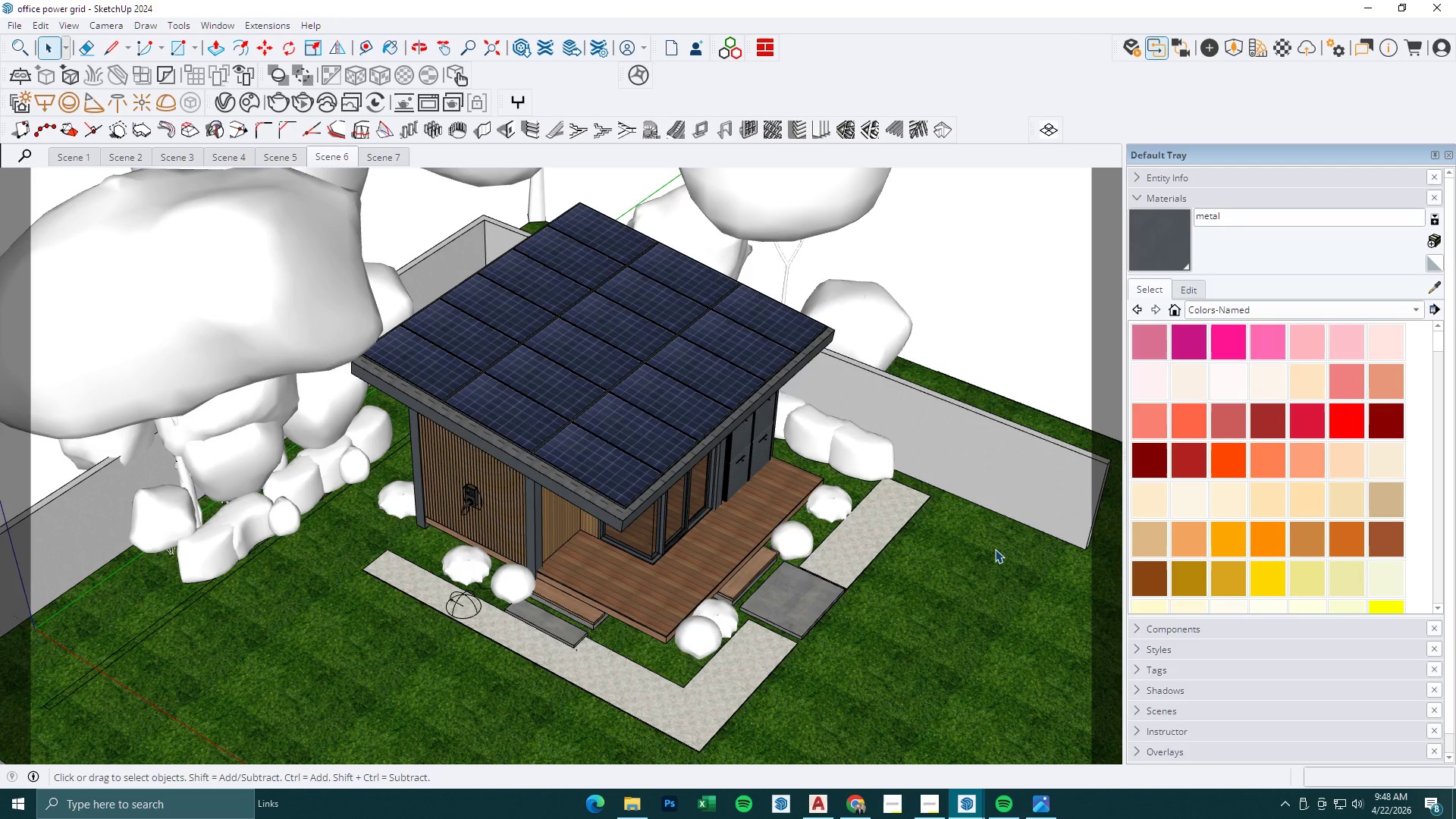 
wait(61.94)
 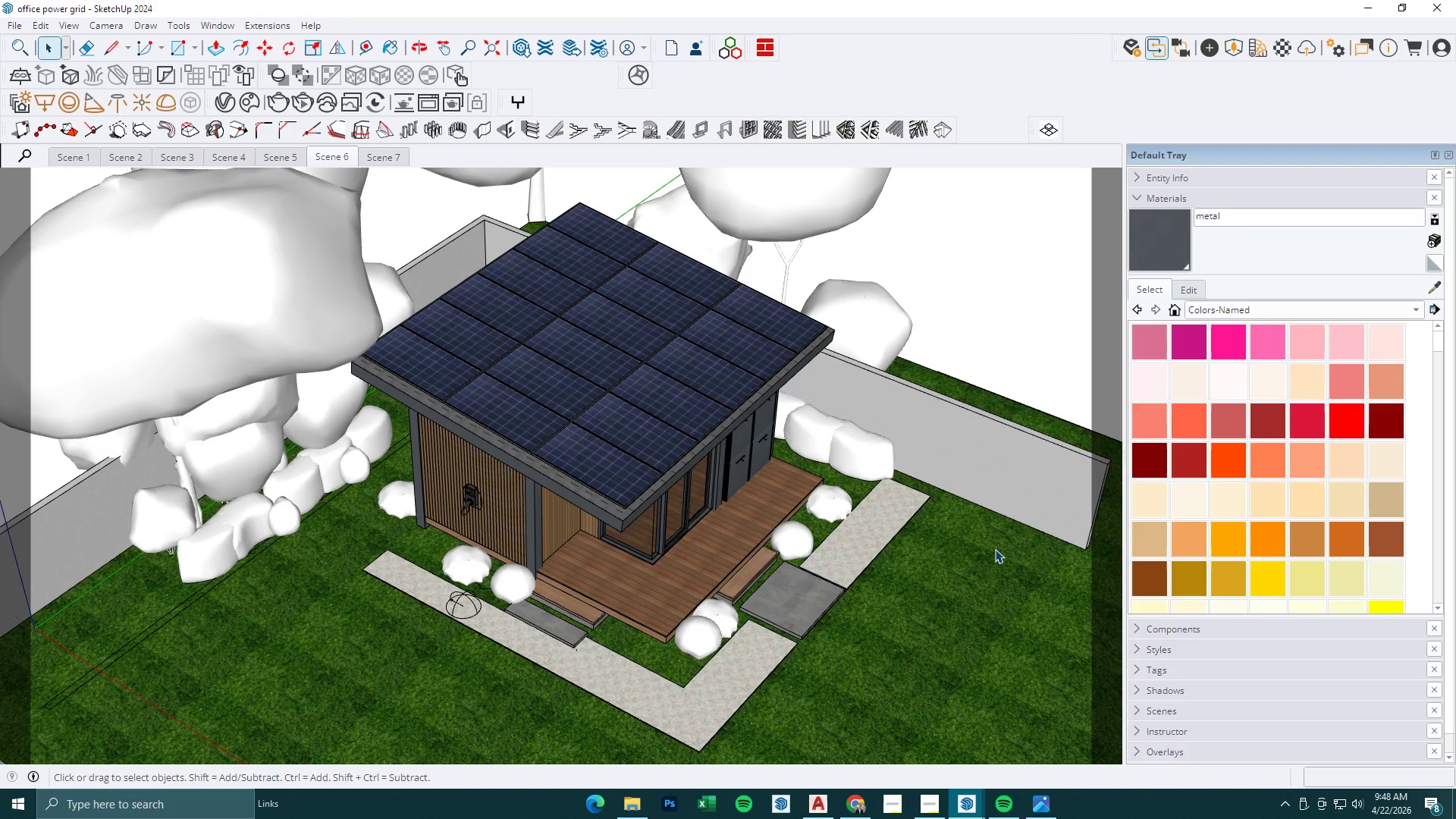 
left_click([318, 485])
 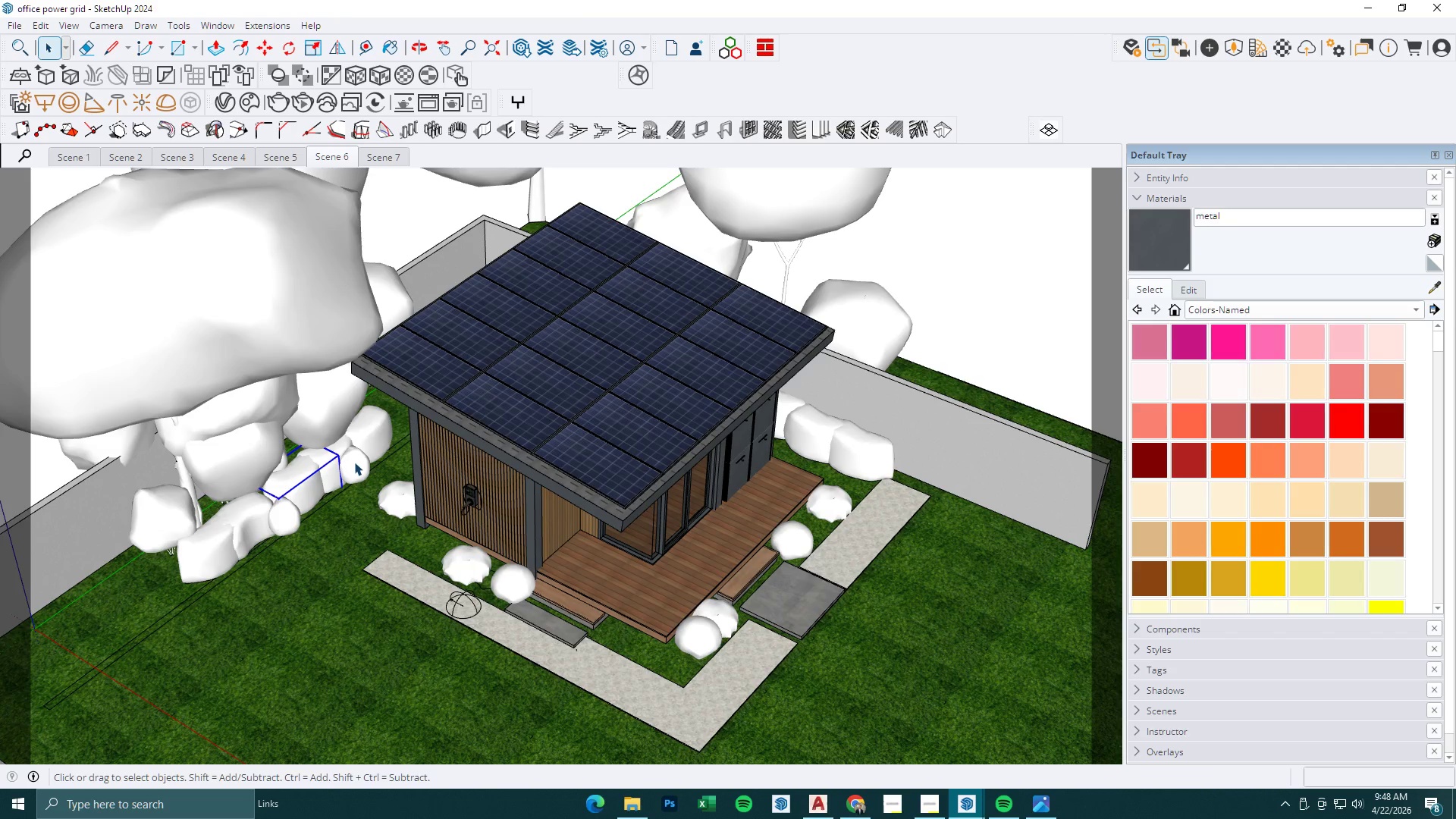 
left_click([357, 463])
 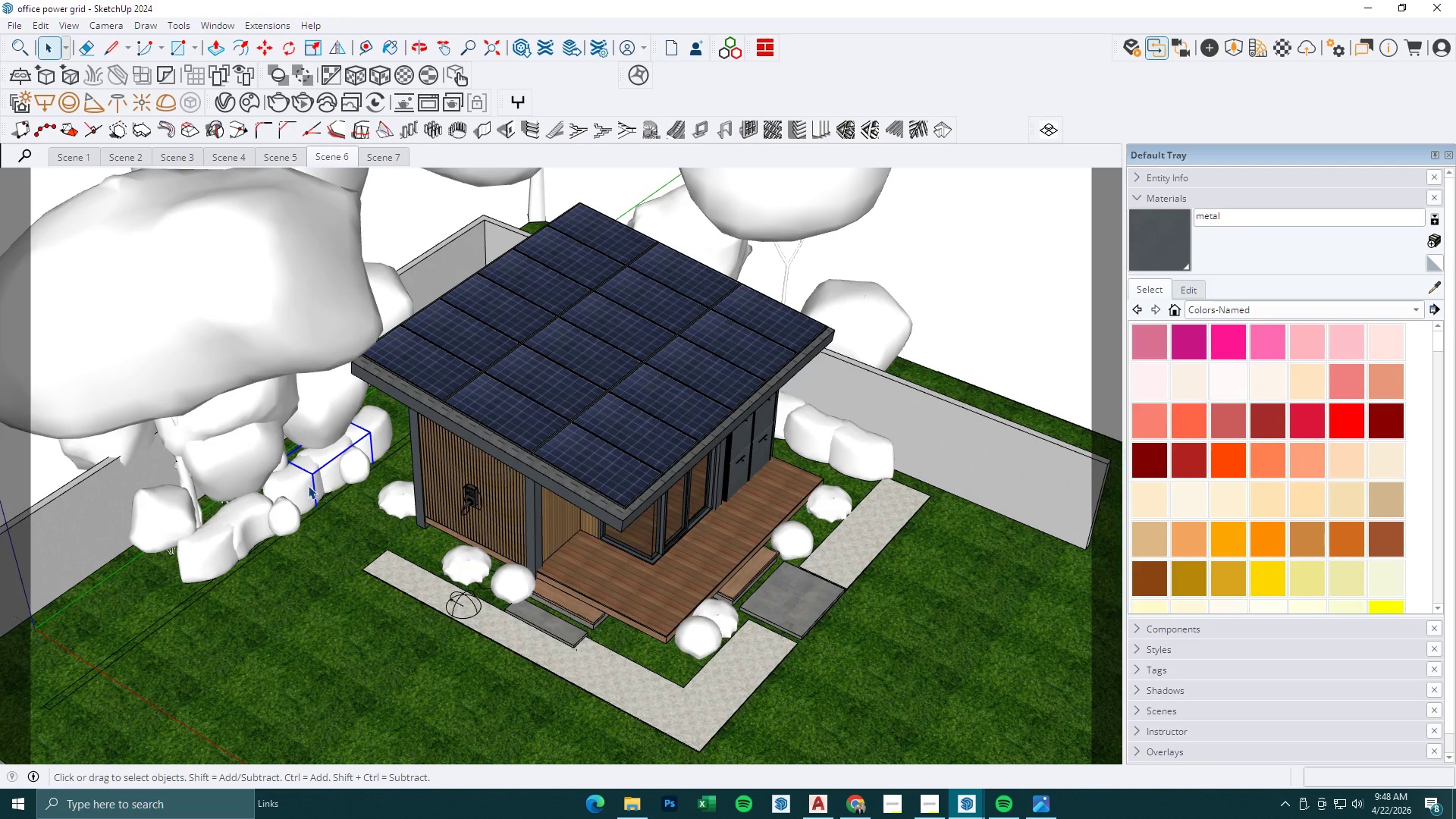 
hold_key(key=ControlLeft, duration=0.47)
left_click([312, 483])
 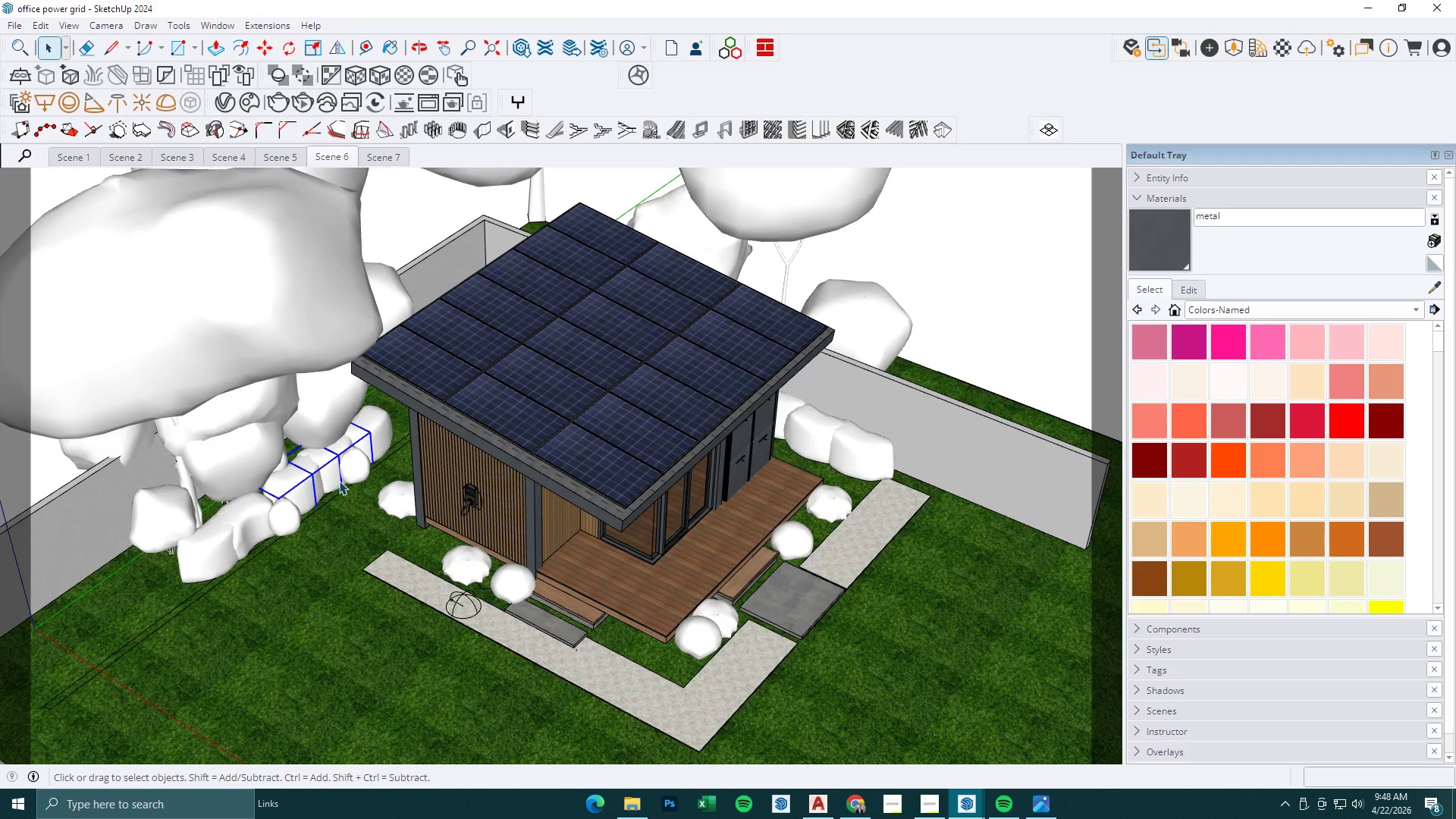 
key(Control+C)
 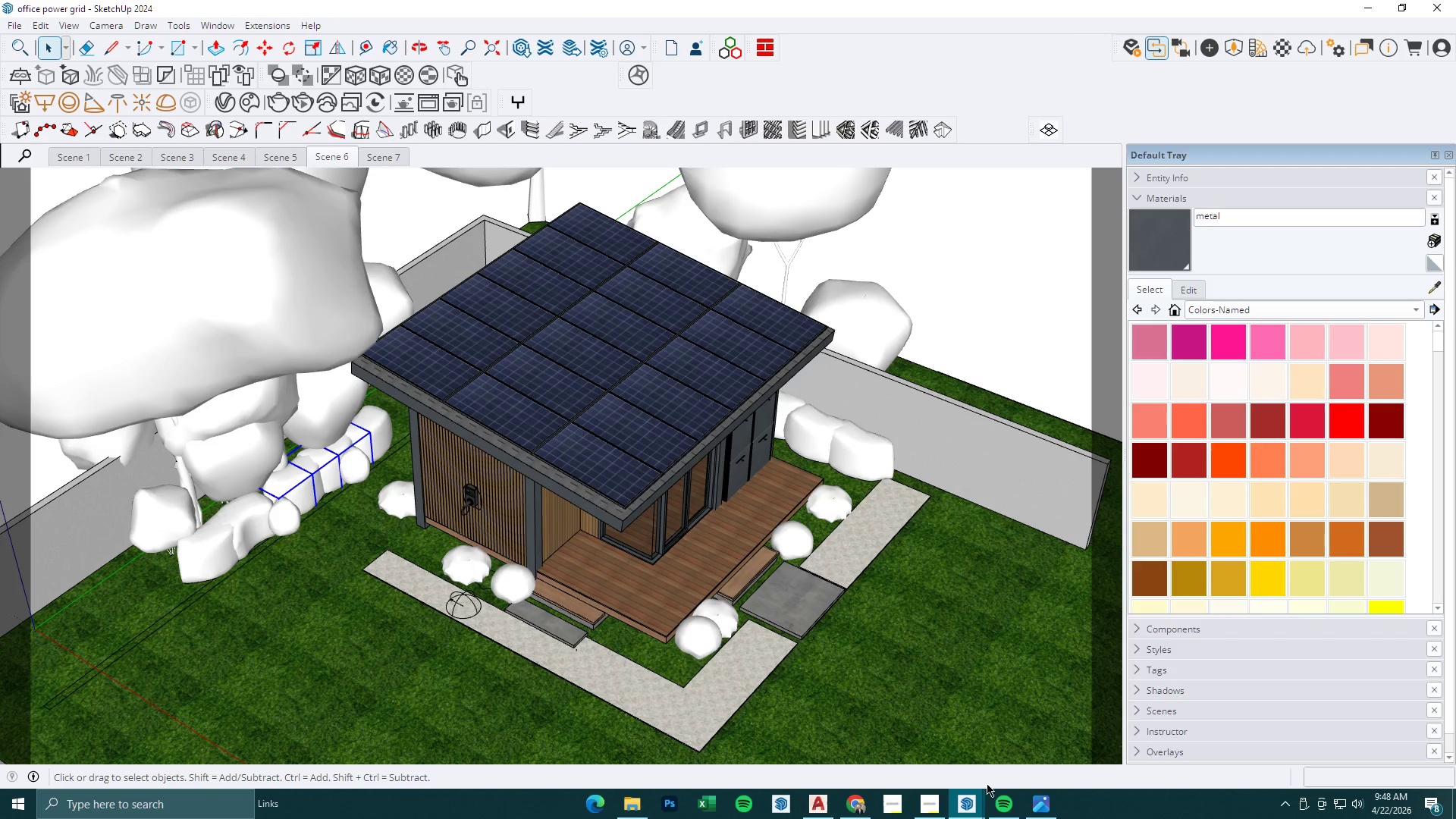 
left_click([974, 809])
 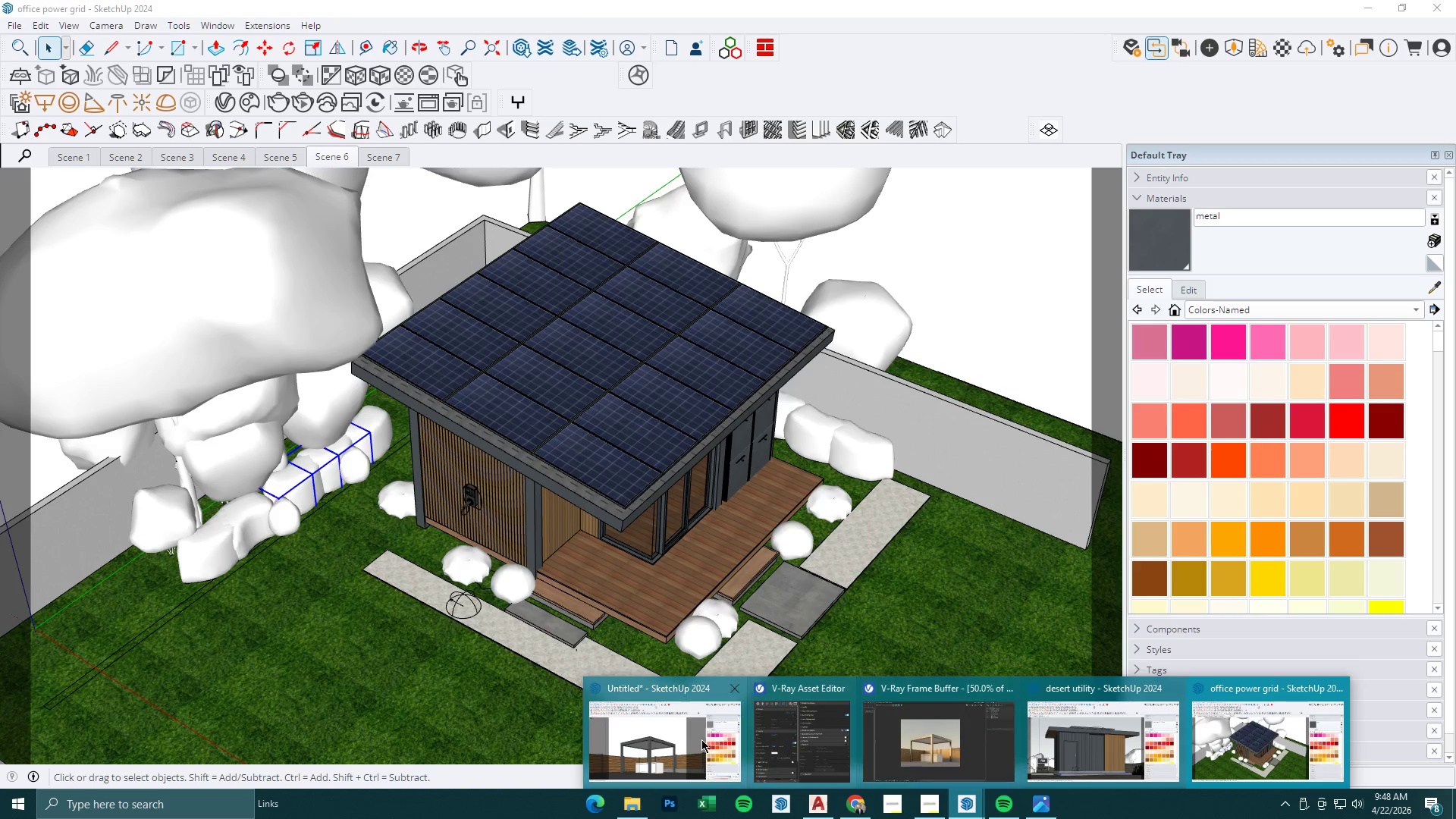 
left_click([689, 747])
 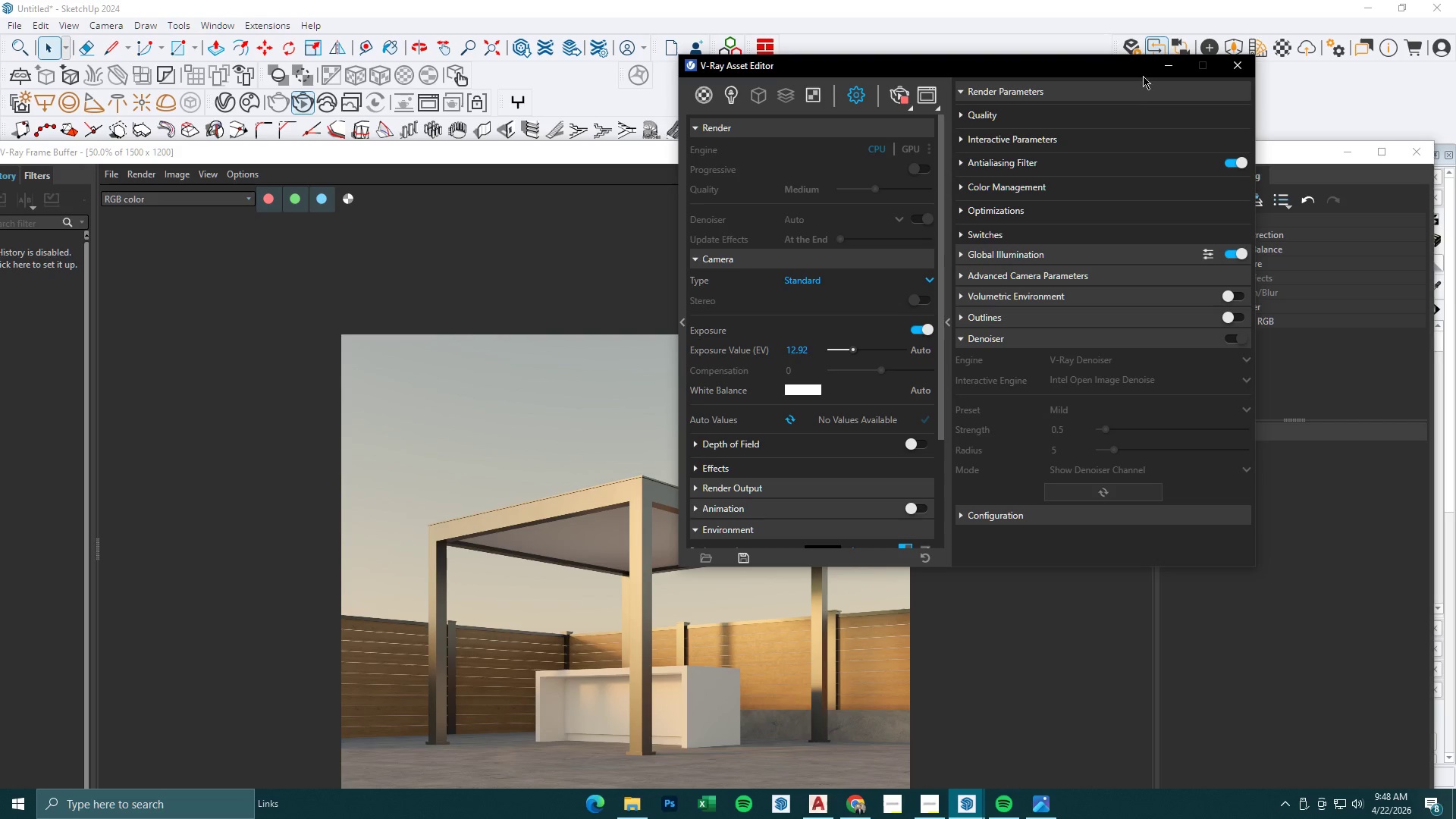 
left_click([1167, 70])
 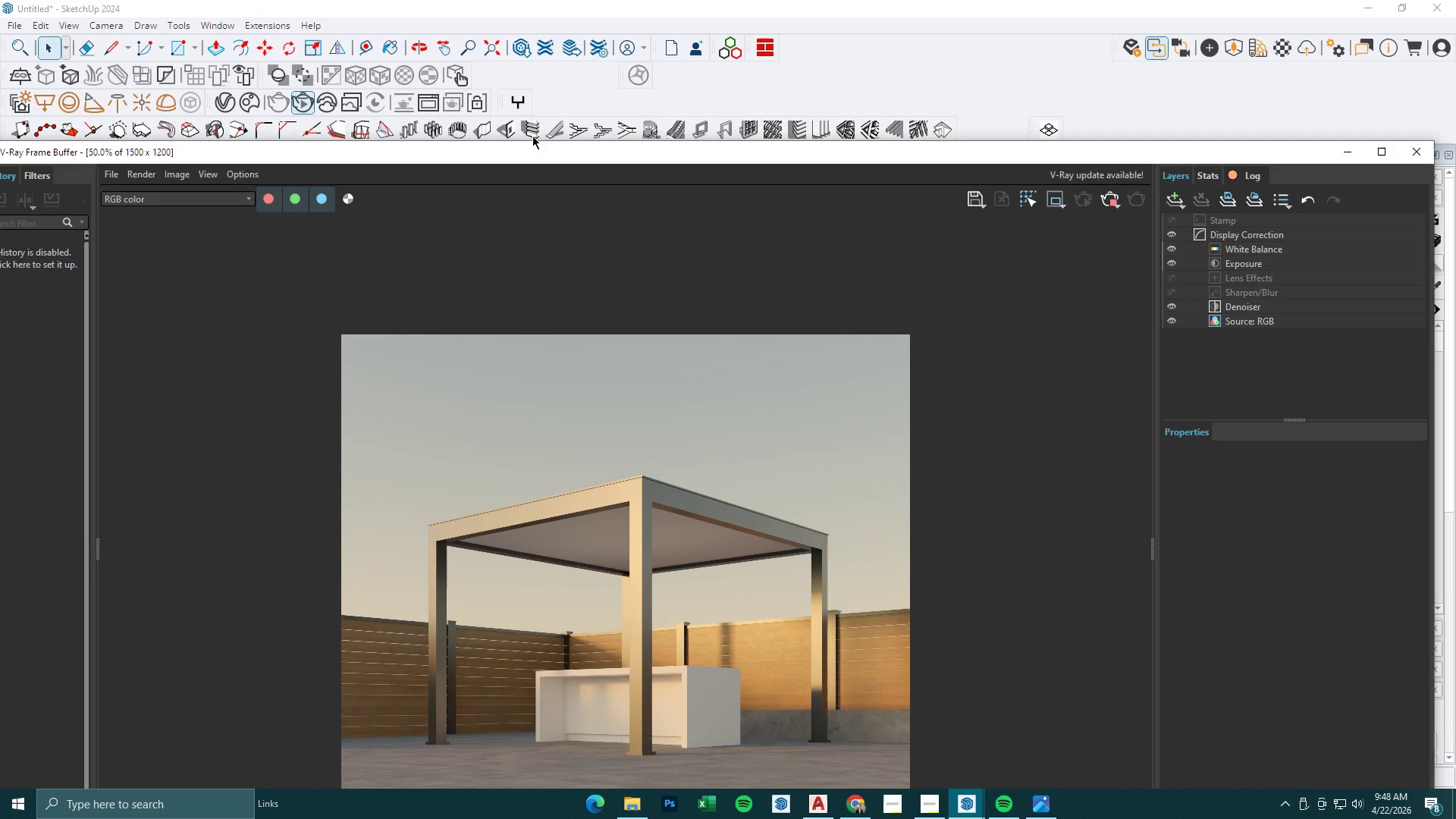 
left_click([474, 104])
 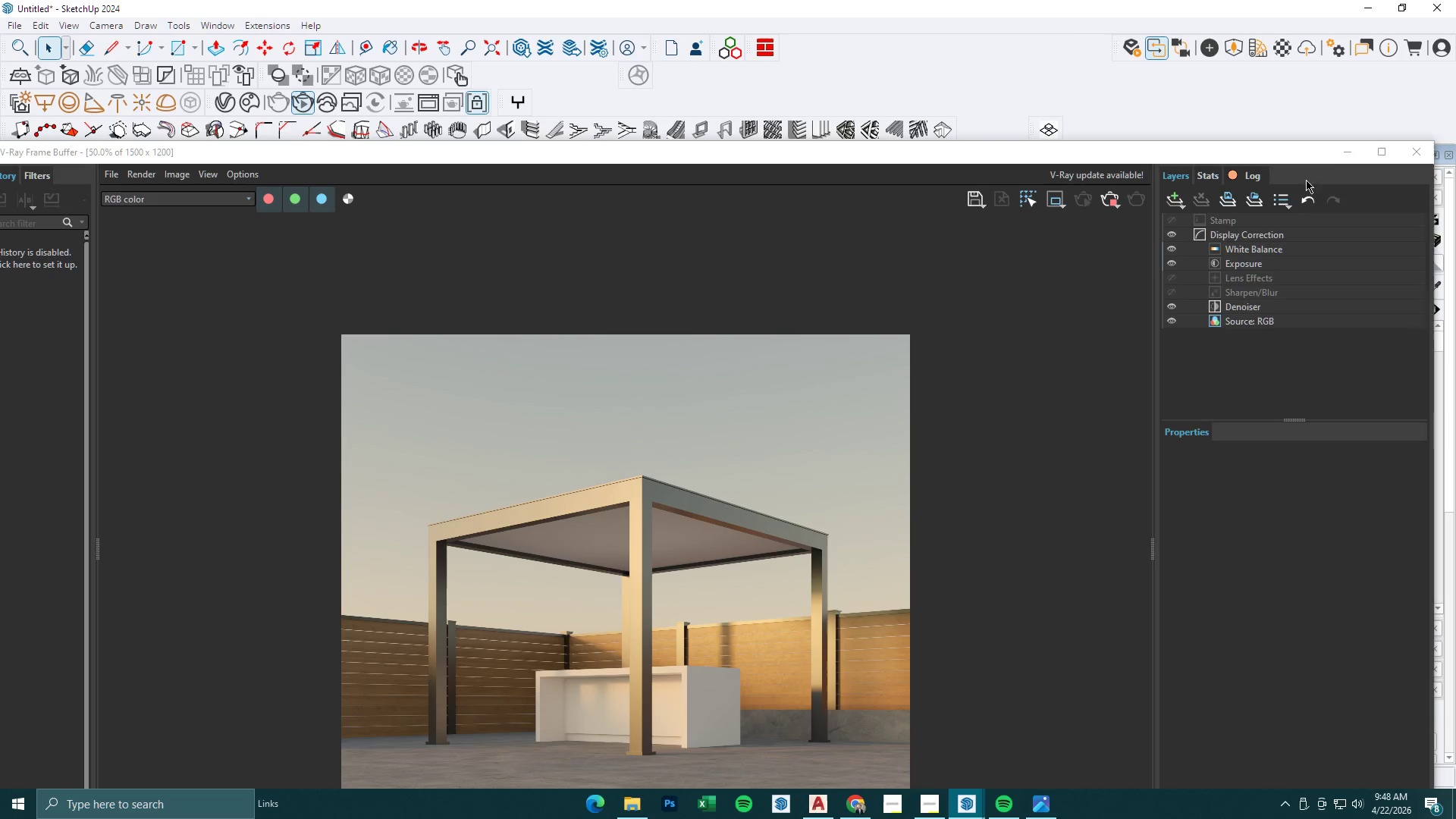 
left_click([1338, 155])
 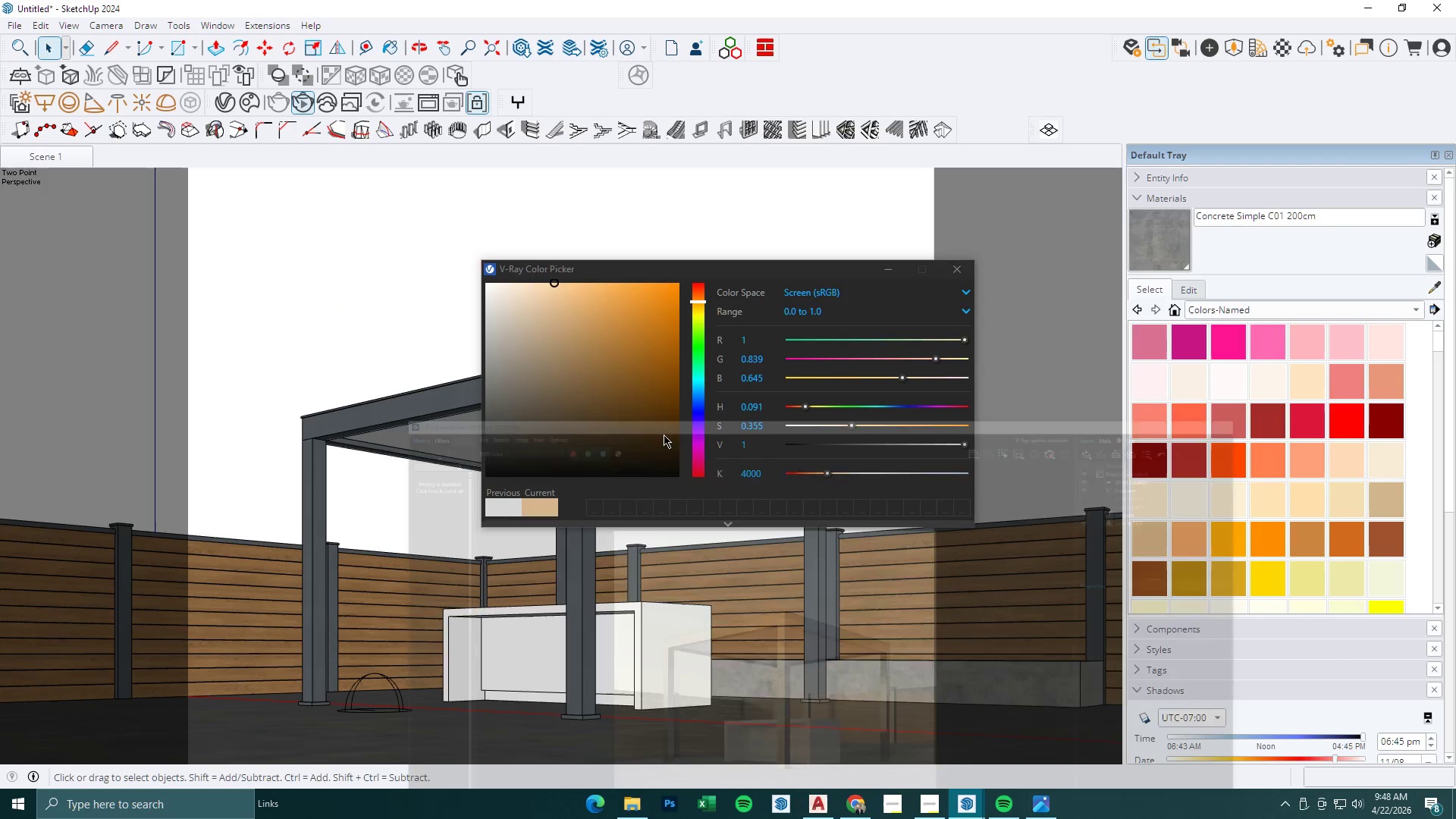 
scroll: coordinate [660, 444], scroll_direction: down, amount: 3.0
 